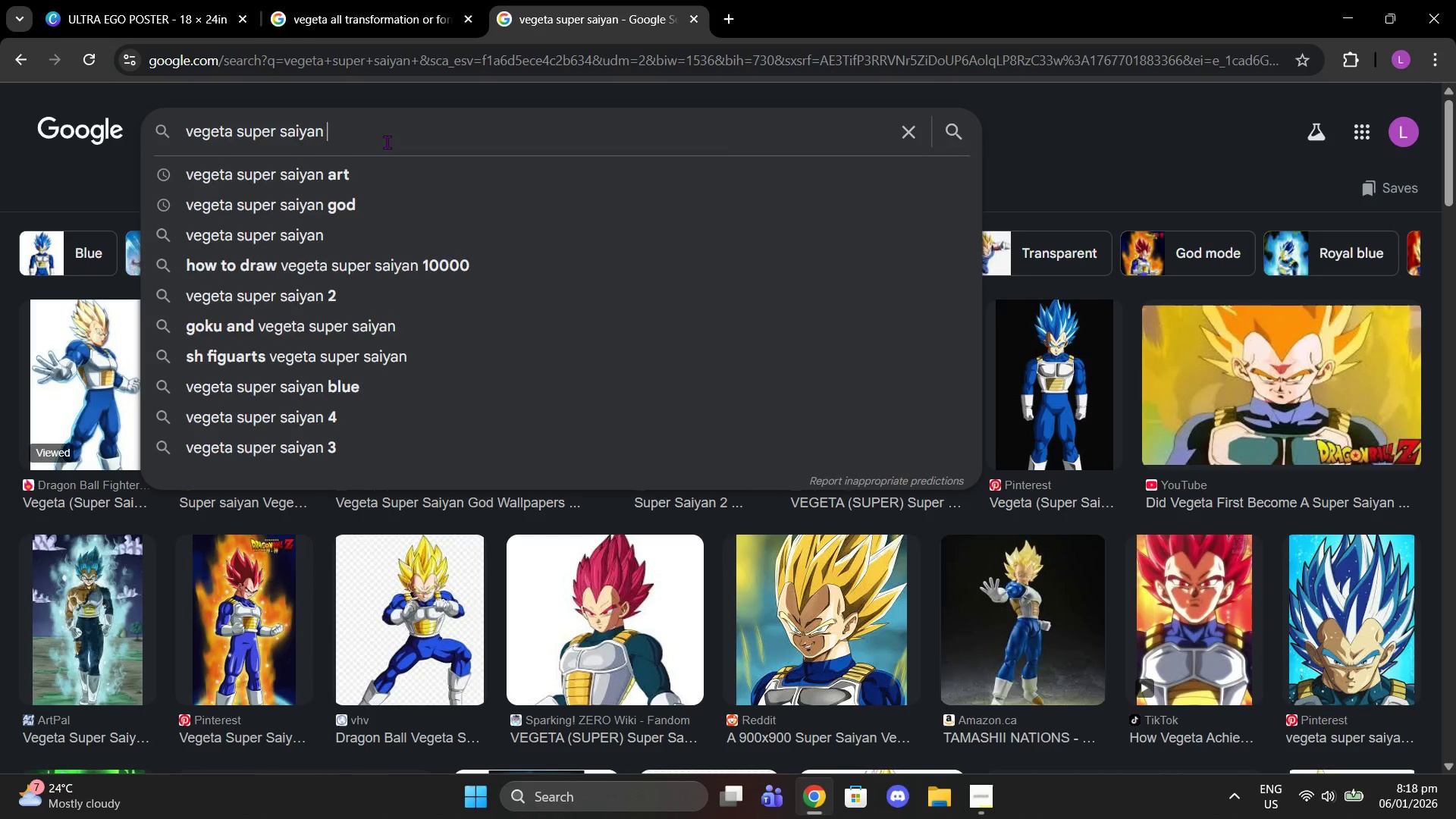 
type( blue)
 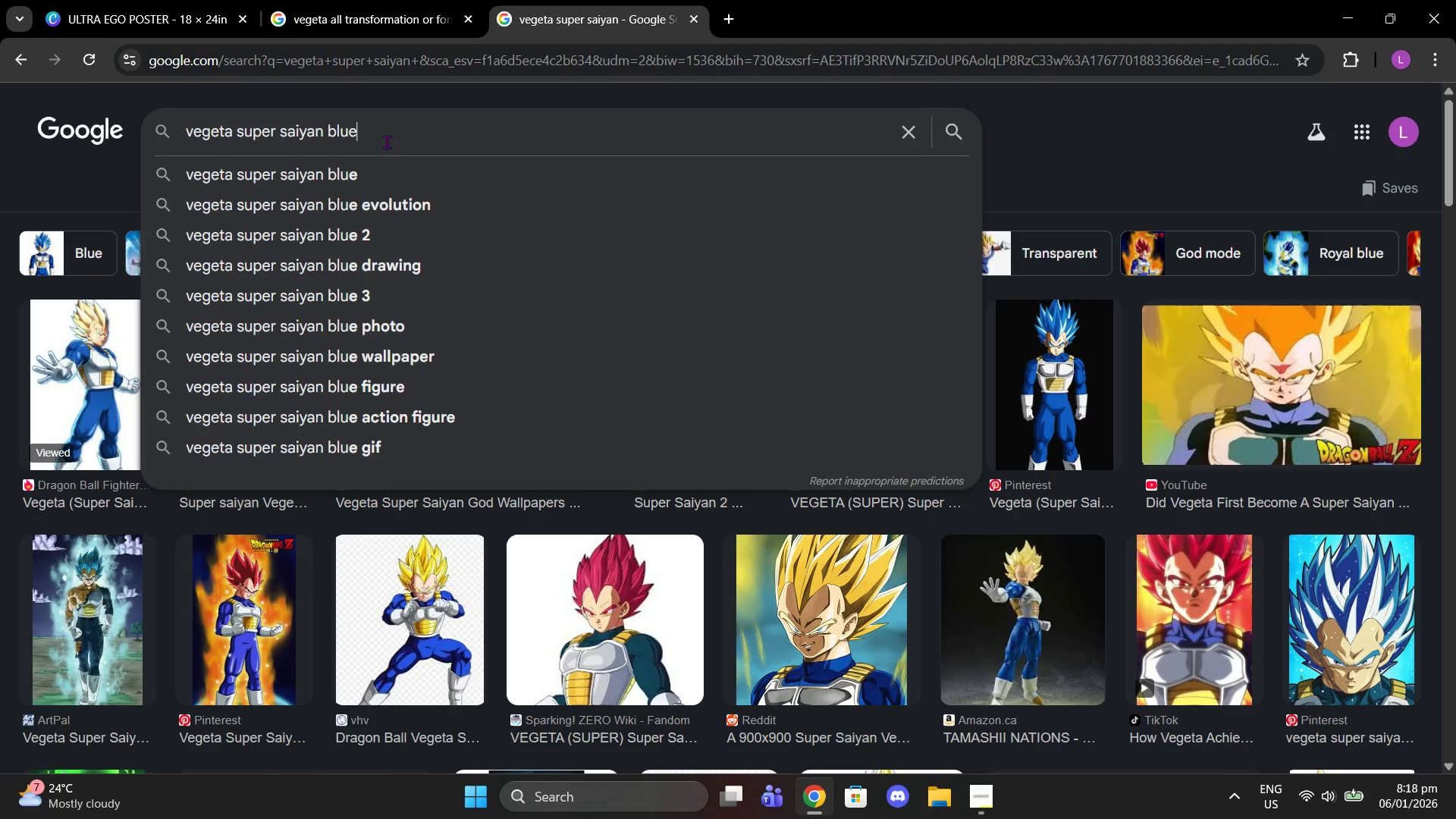 
key(Enter)
 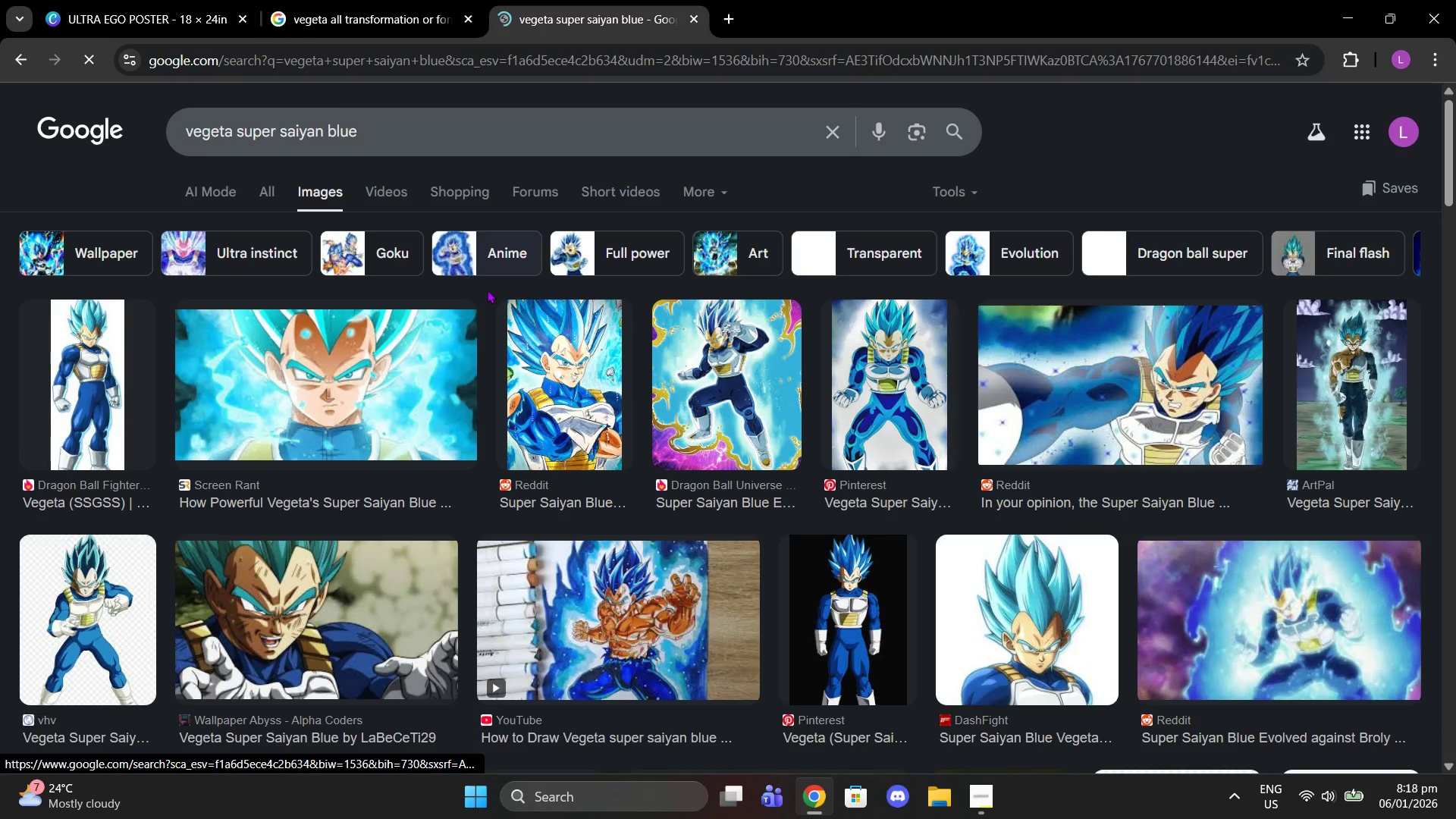 
left_click([557, 398])
 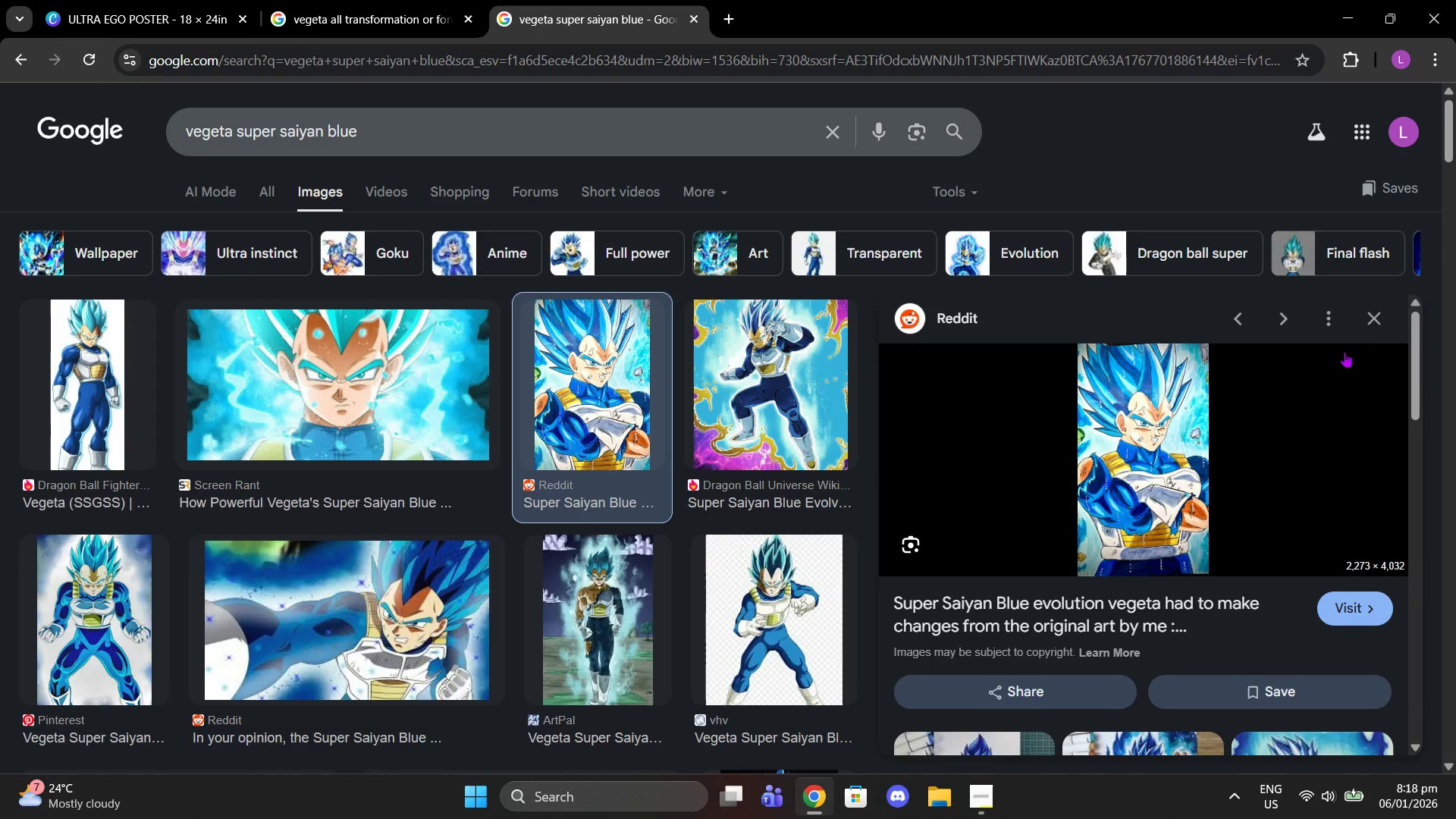 
left_click([1380, 314])
 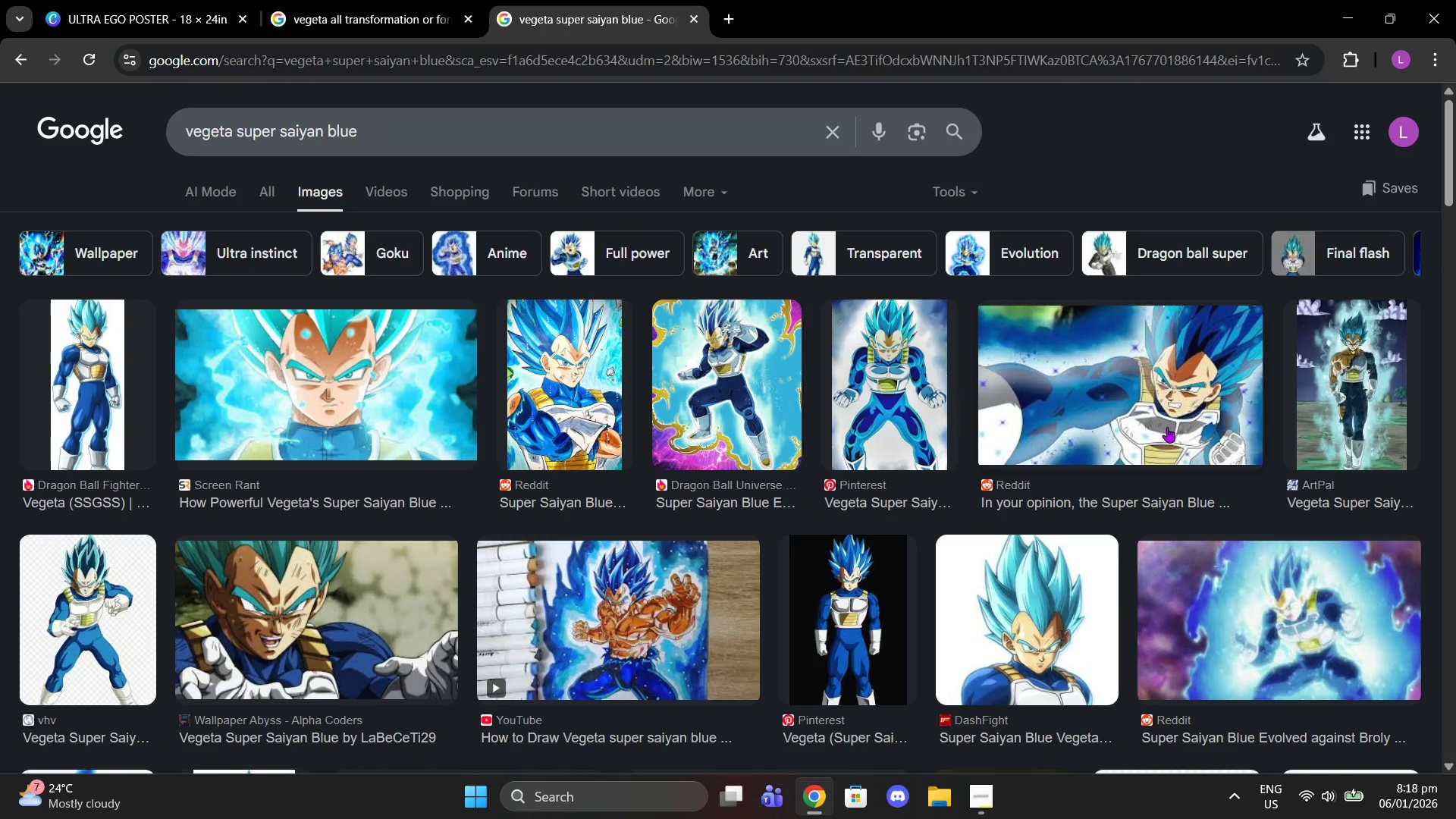 
scroll: coordinate [404, 503], scroll_direction: down, amount: 4.0
 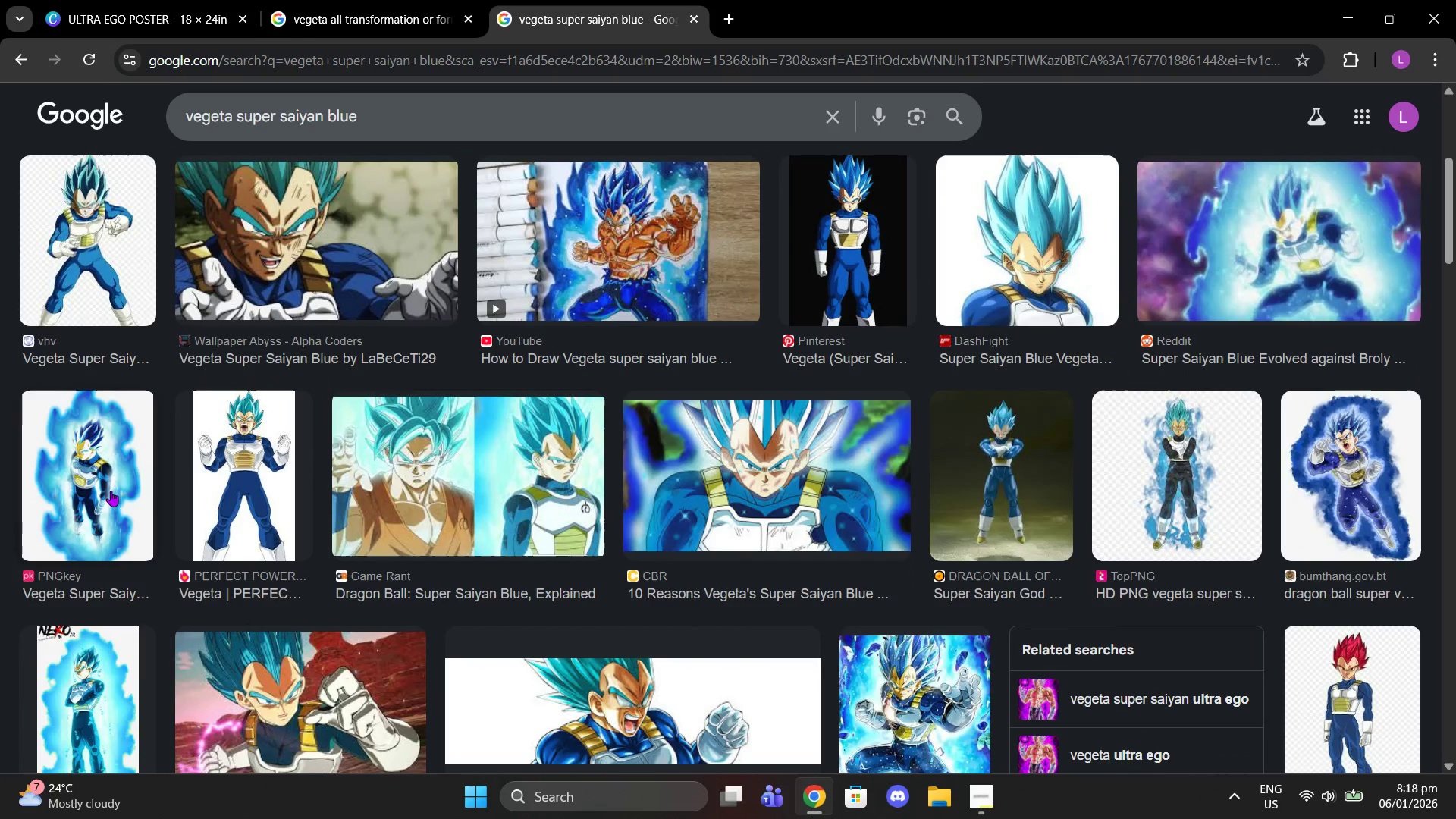 
left_click([110, 490])
 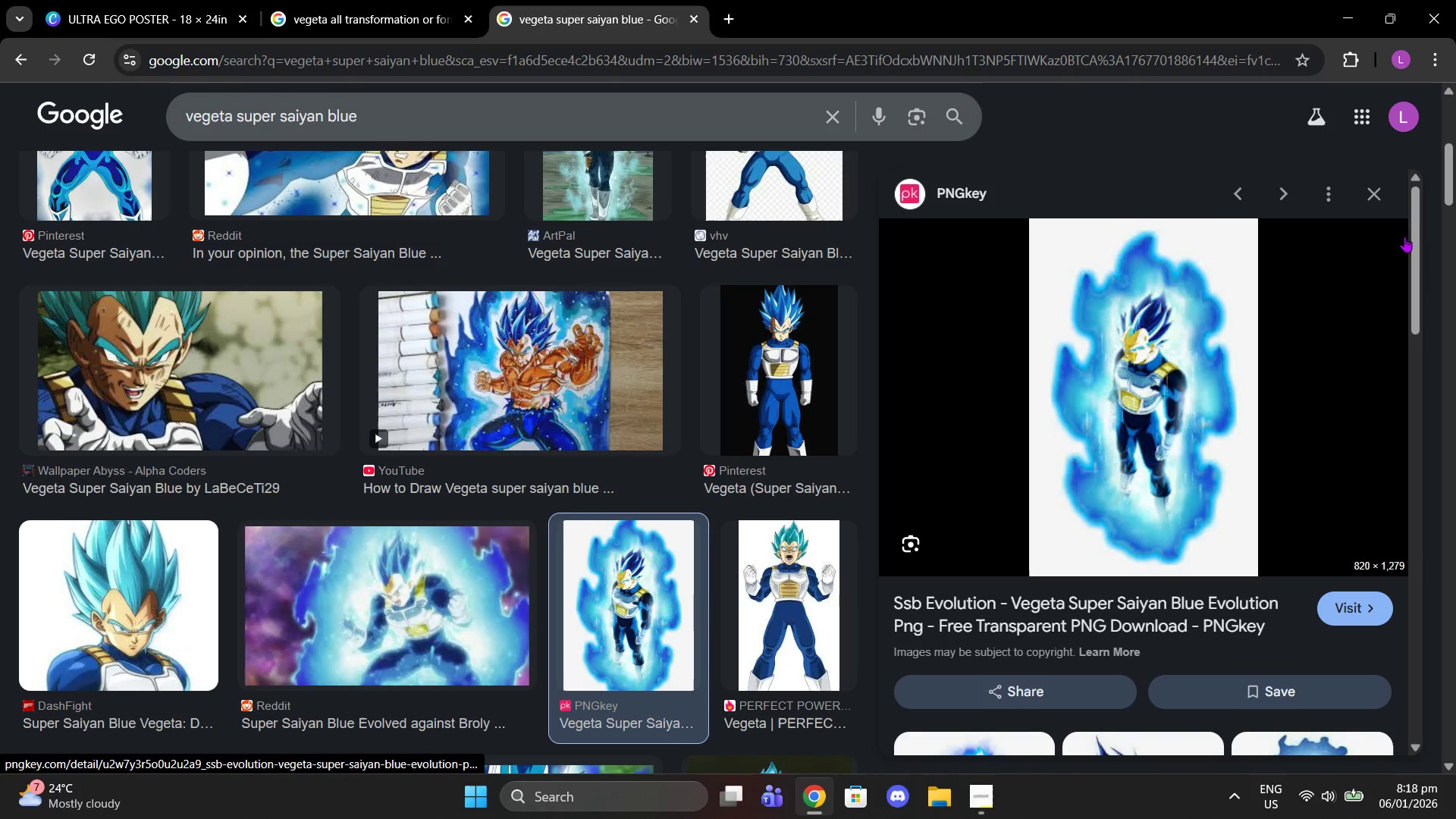 
left_click([1398, 187])
 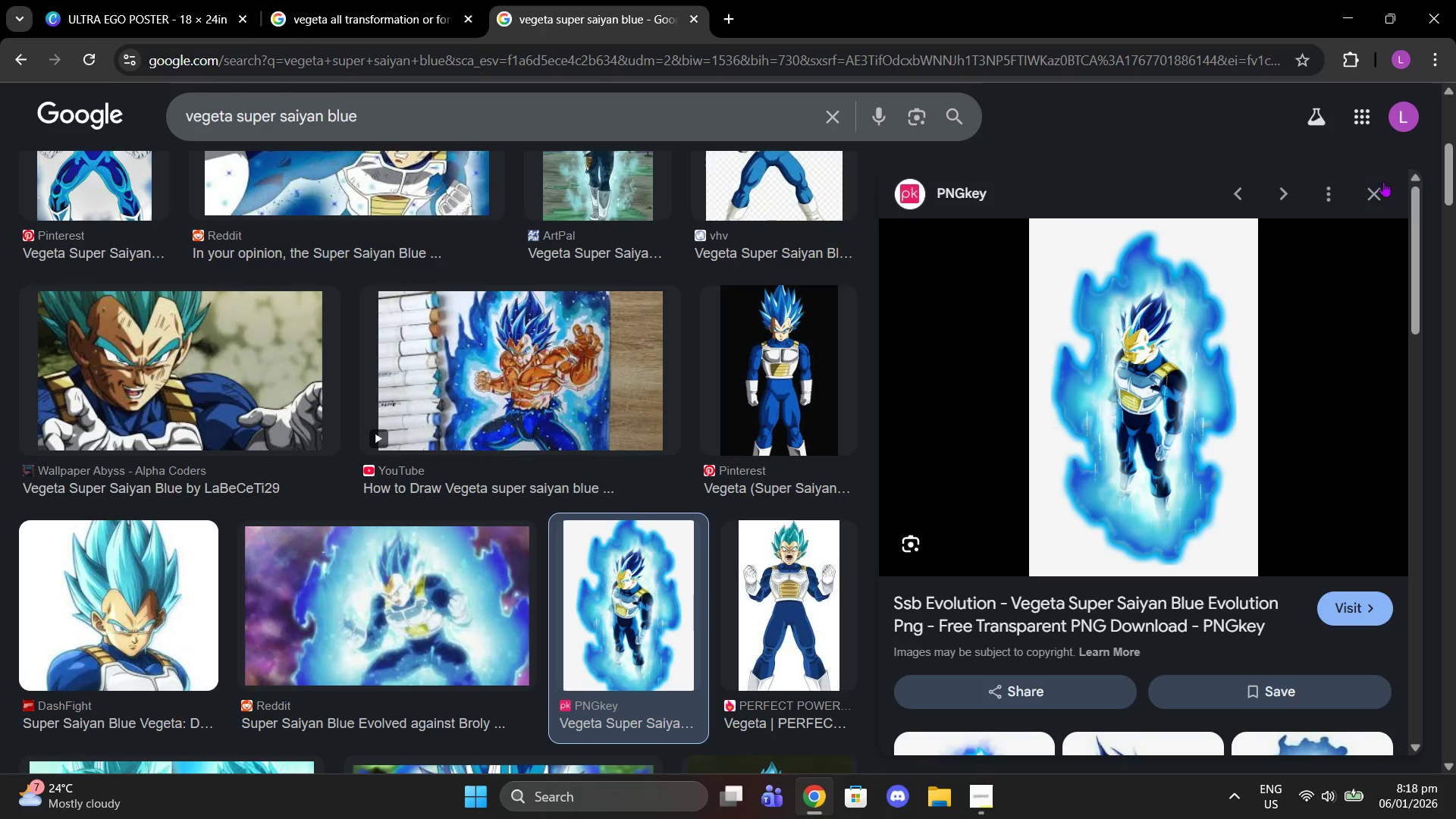 
left_click([1383, 181])
 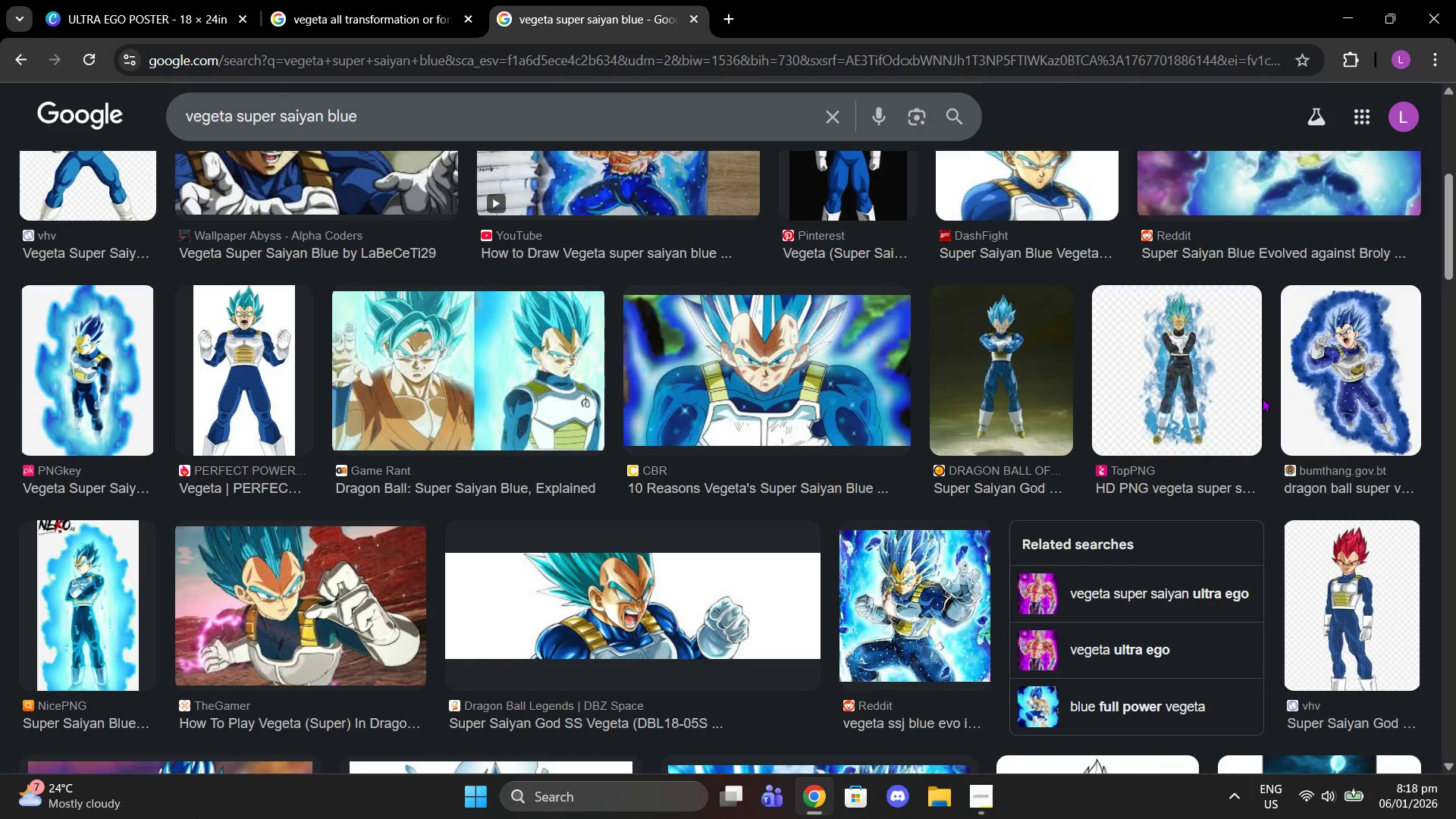 
scroll: coordinate [1210, 430], scroll_direction: down, amount: 10.0
 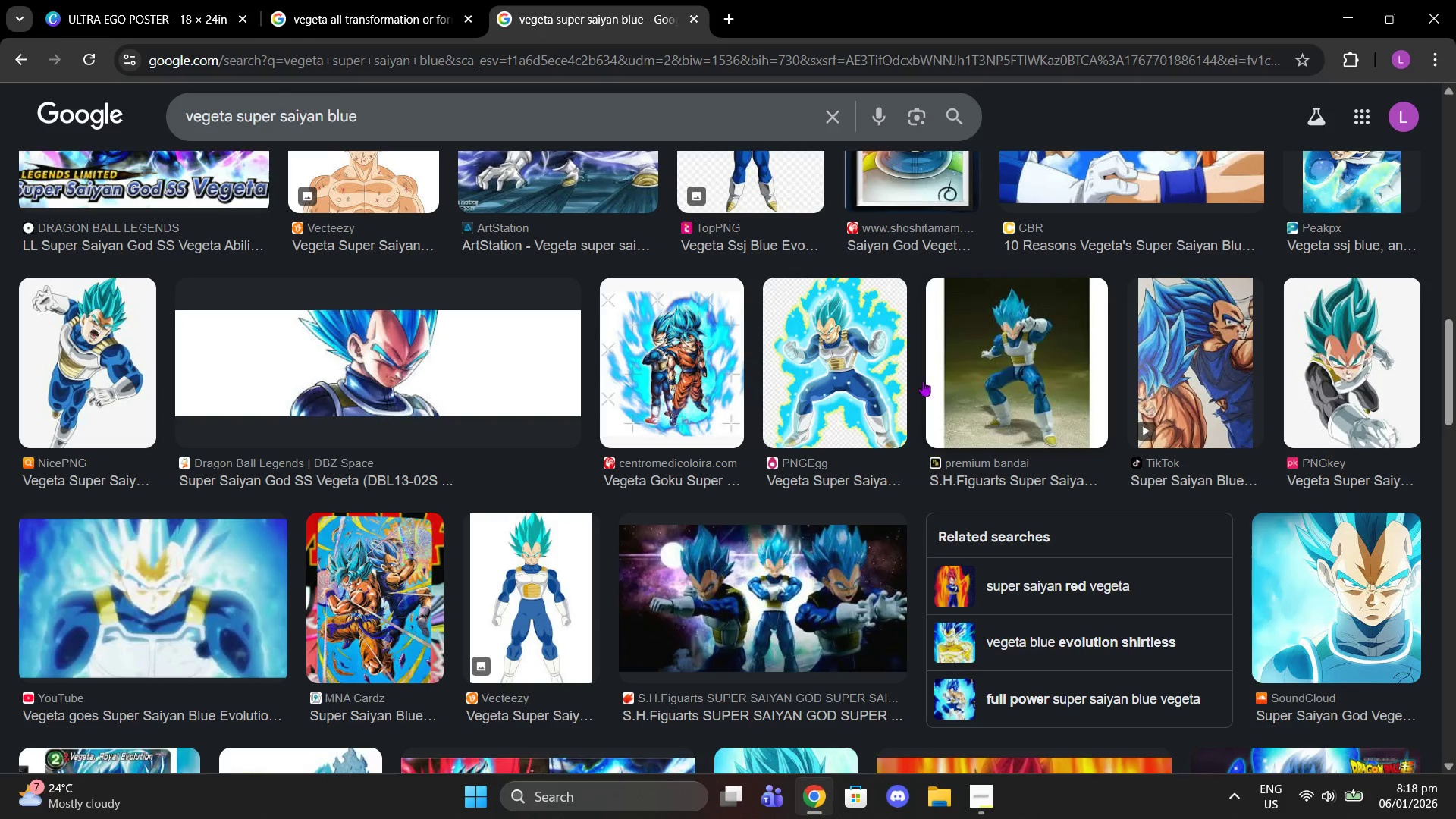 
scroll: coordinate [893, 444], scroll_direction: down, amount: 4.0
 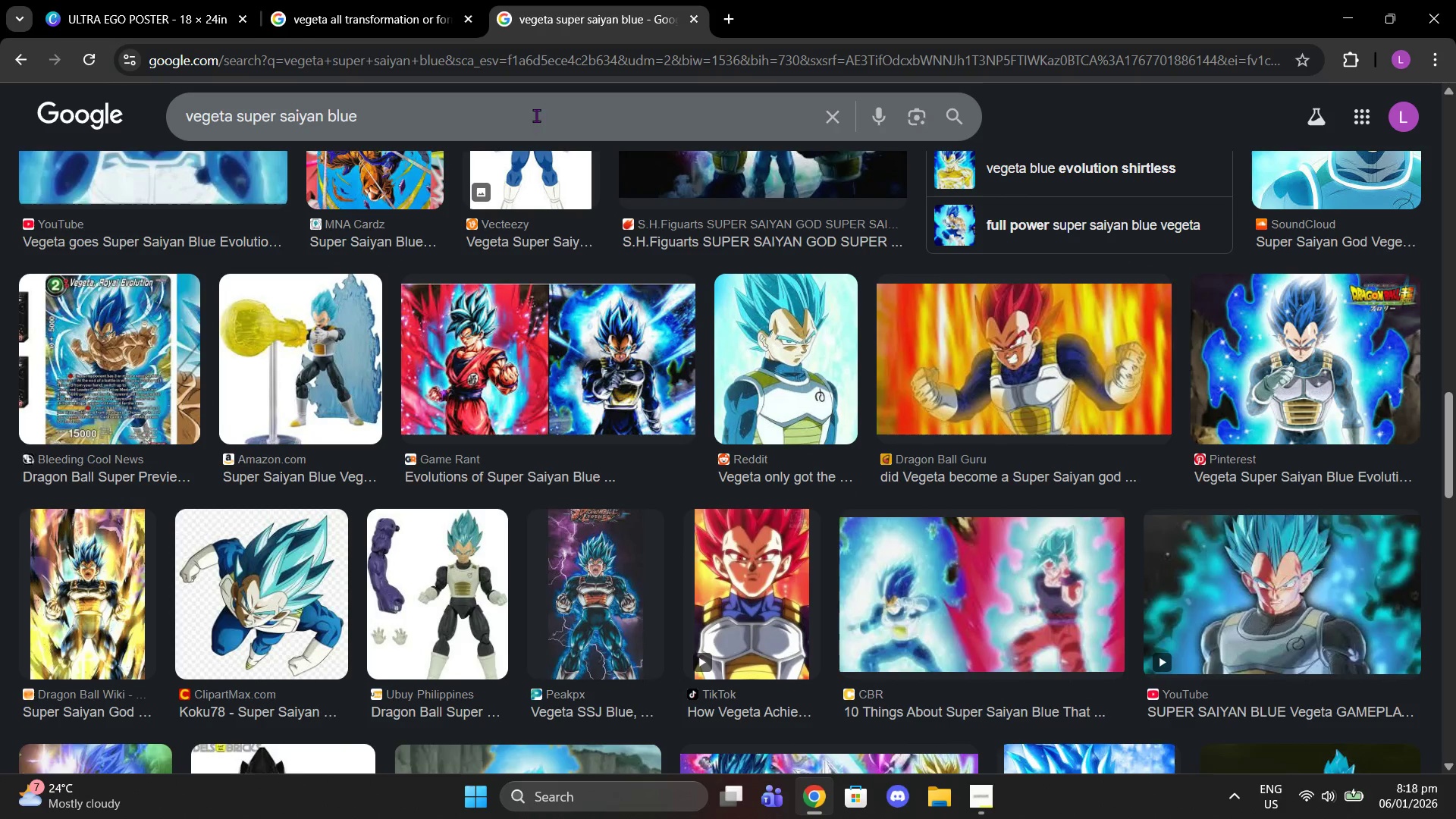 
left_click([529, 109])
 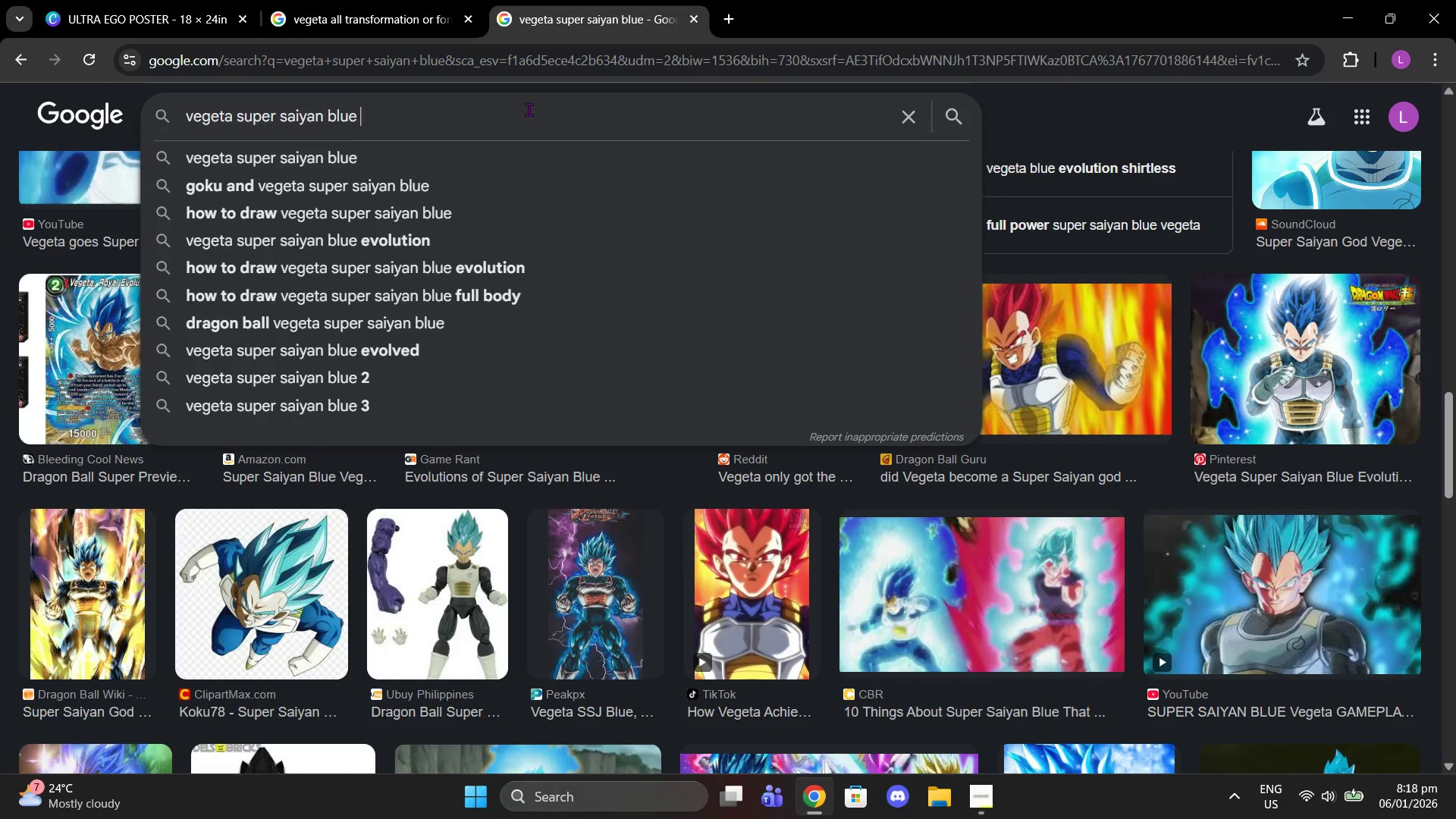 
key(Space)
 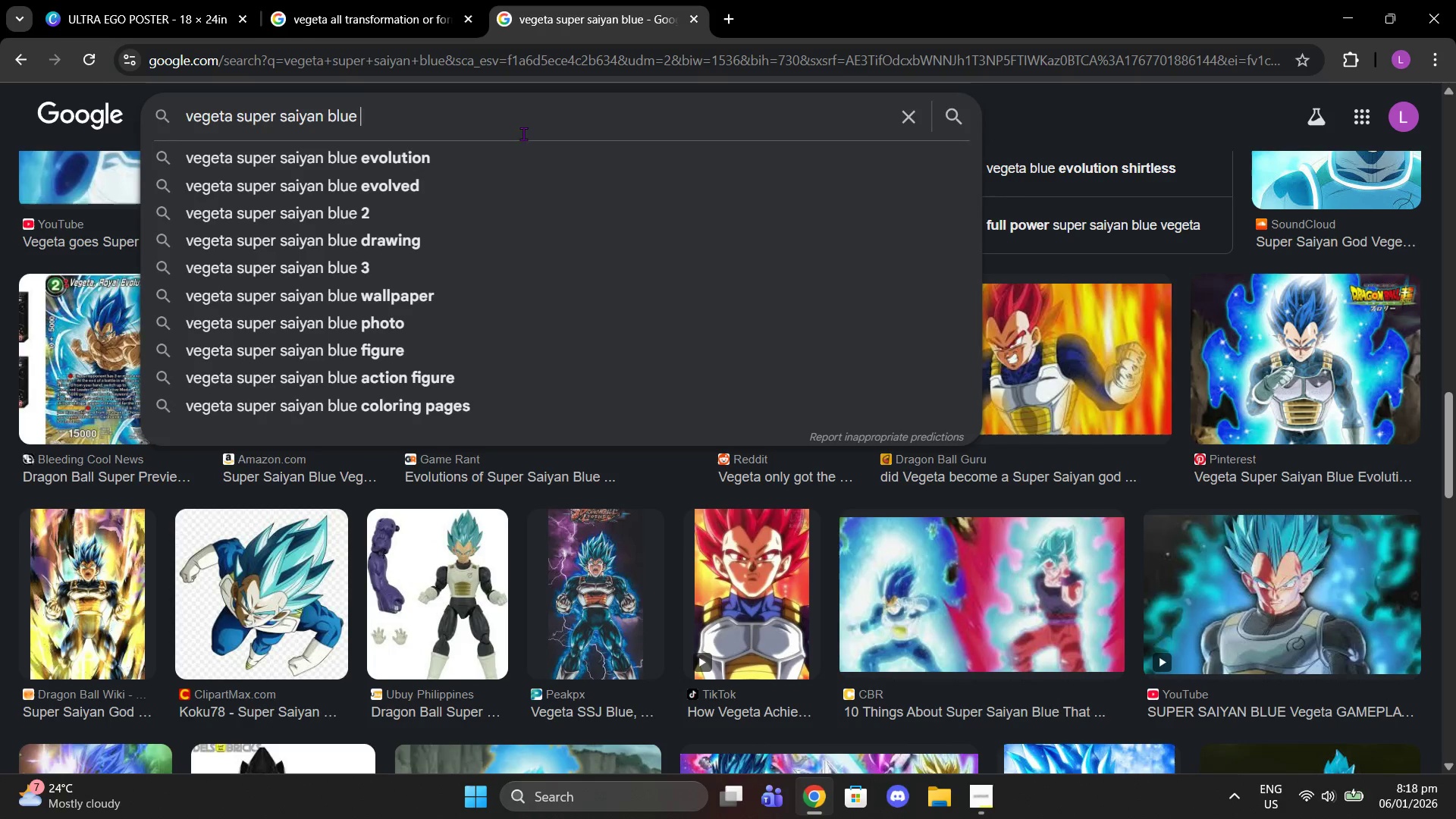 
left_click([522, 171])
 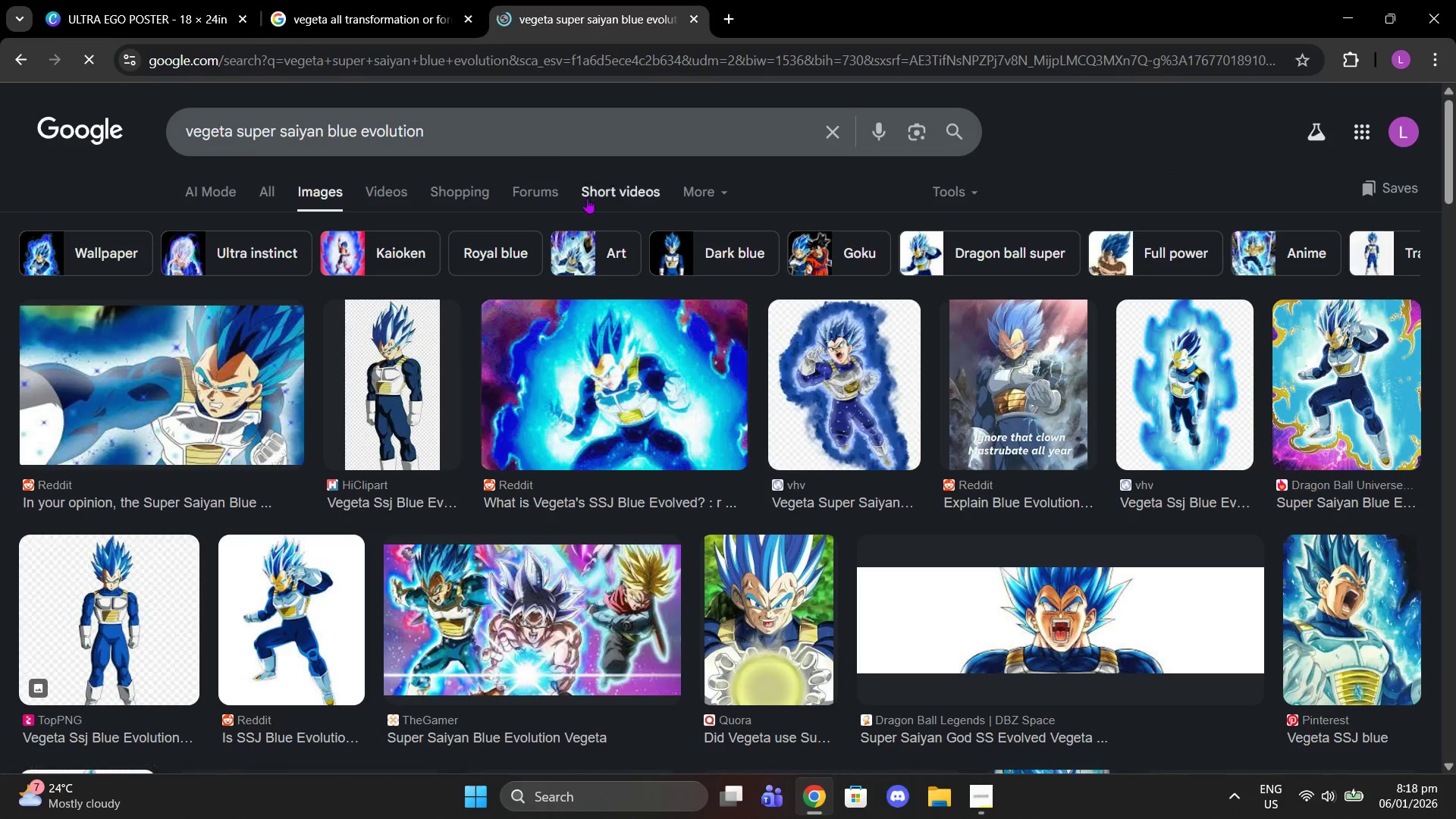 
scroll: coordinate [721, 435], scroll_direction: down, amount: 12.0
 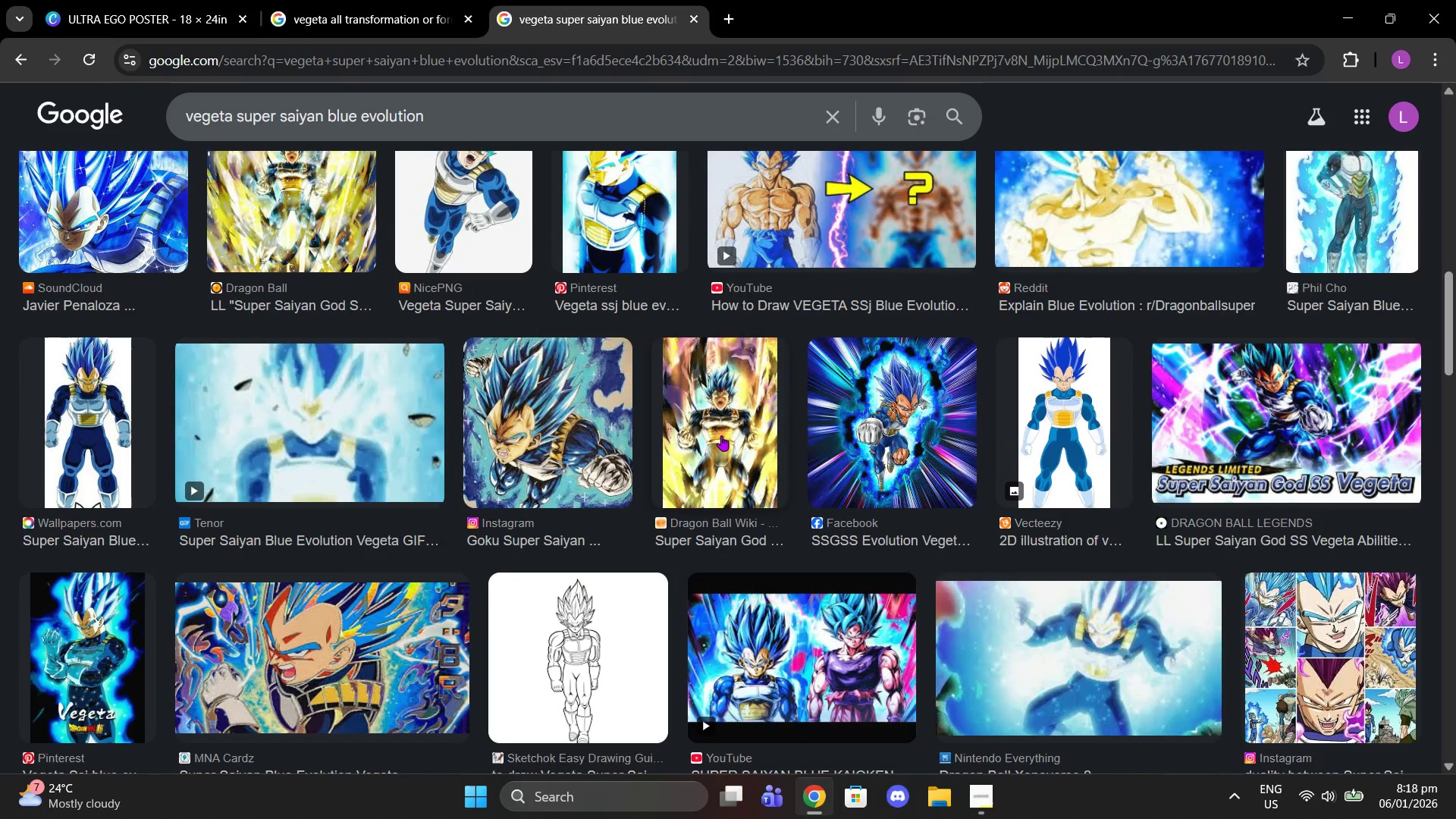 
left_click([721, 435])
 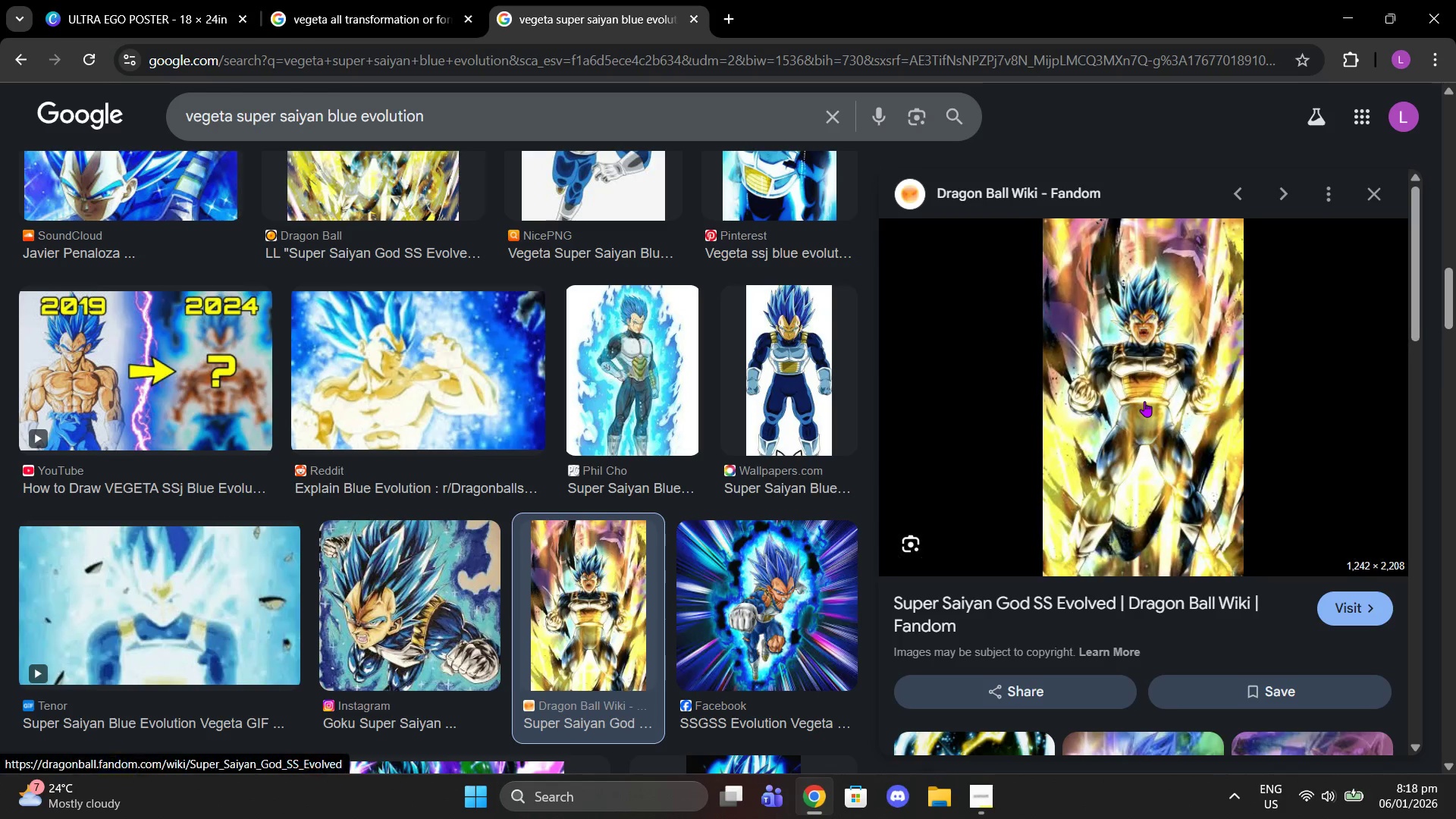 
right_click([1144, 401])
 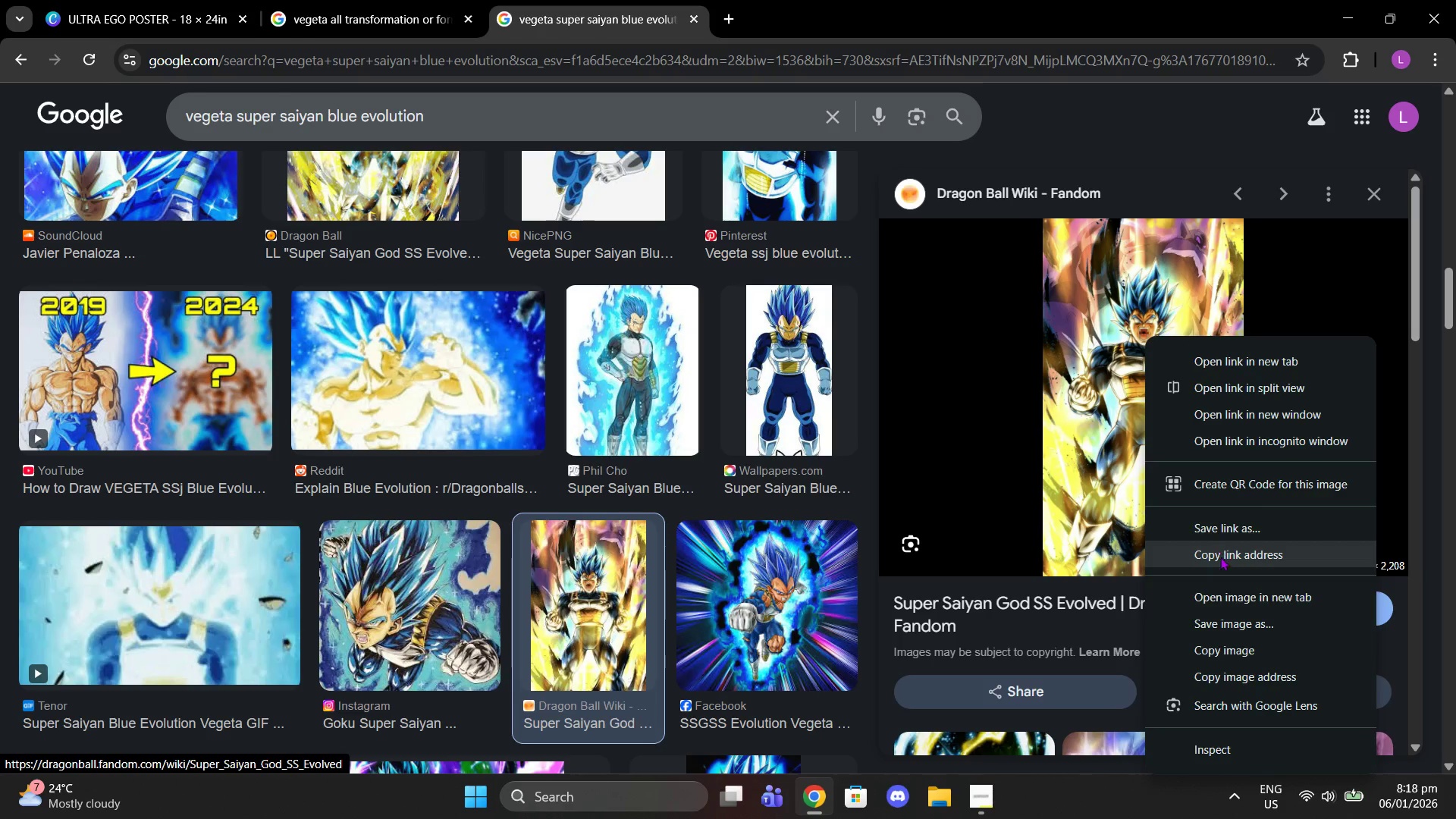 
left_click([1215, 643])
 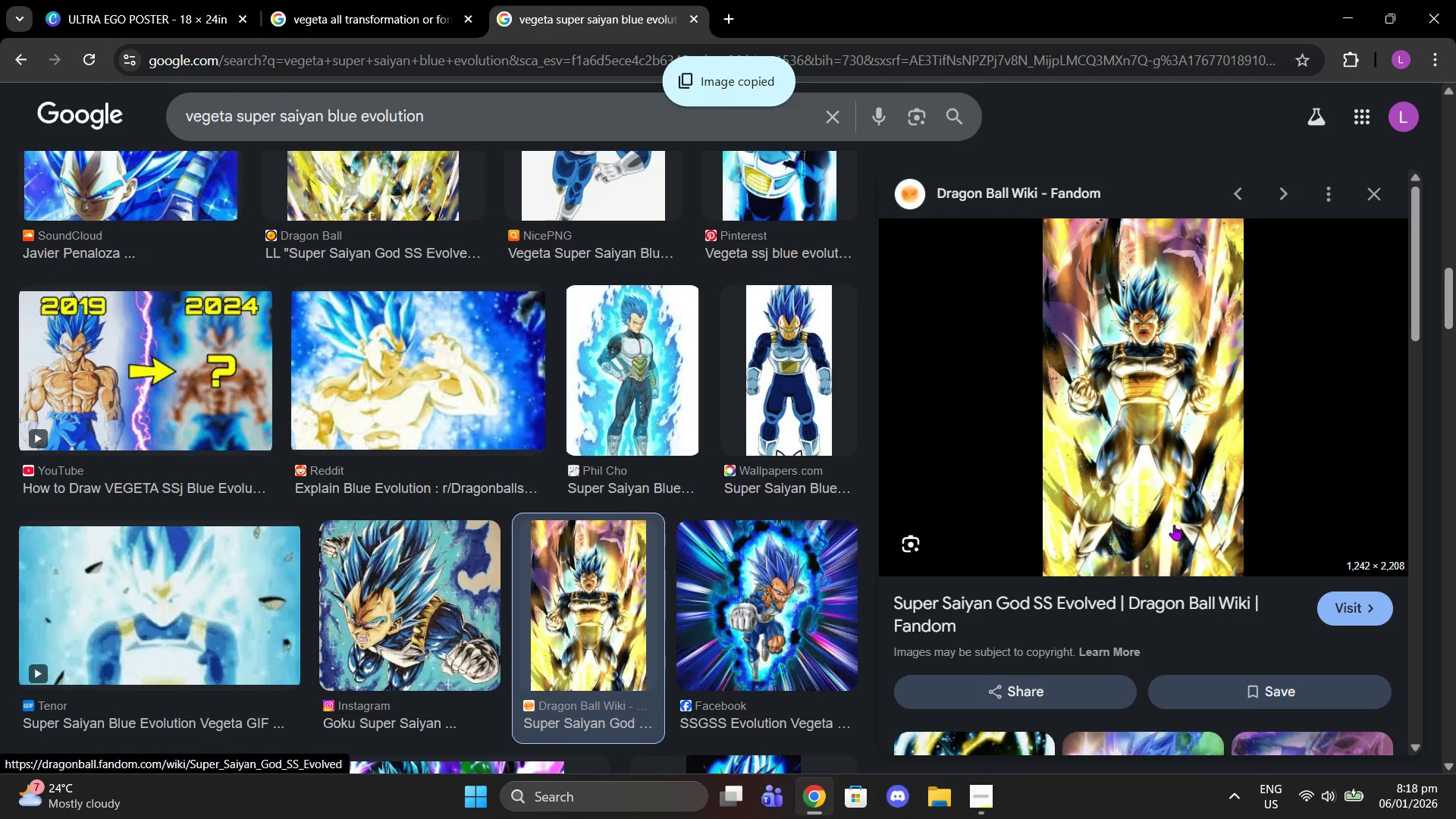 
scroll: coordinate [1097, 507], scroll_direction: down, amount: 10.0
 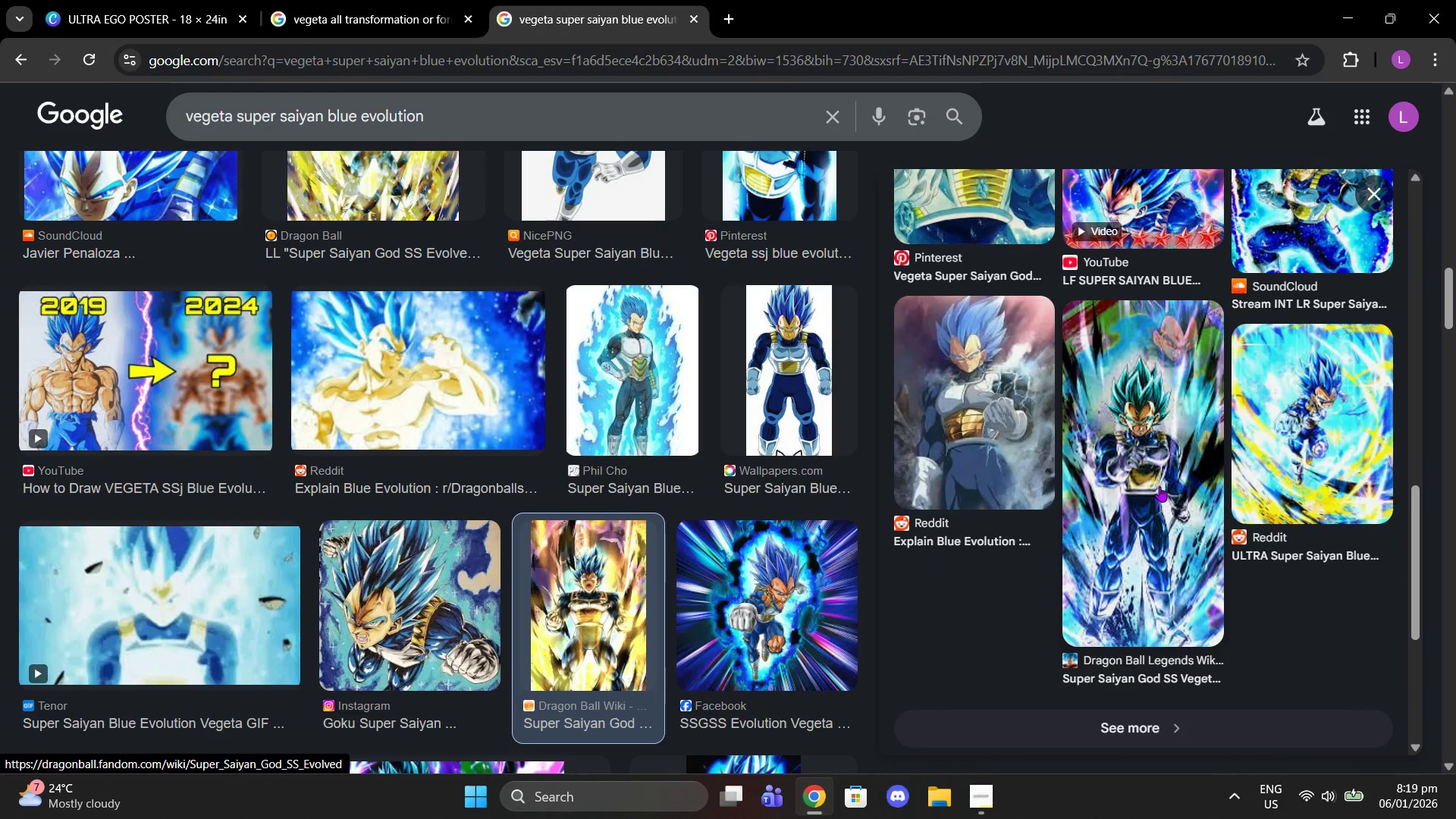 
scroll: coordinate [481, 445], scroll_direction: down, amount: 12.0
 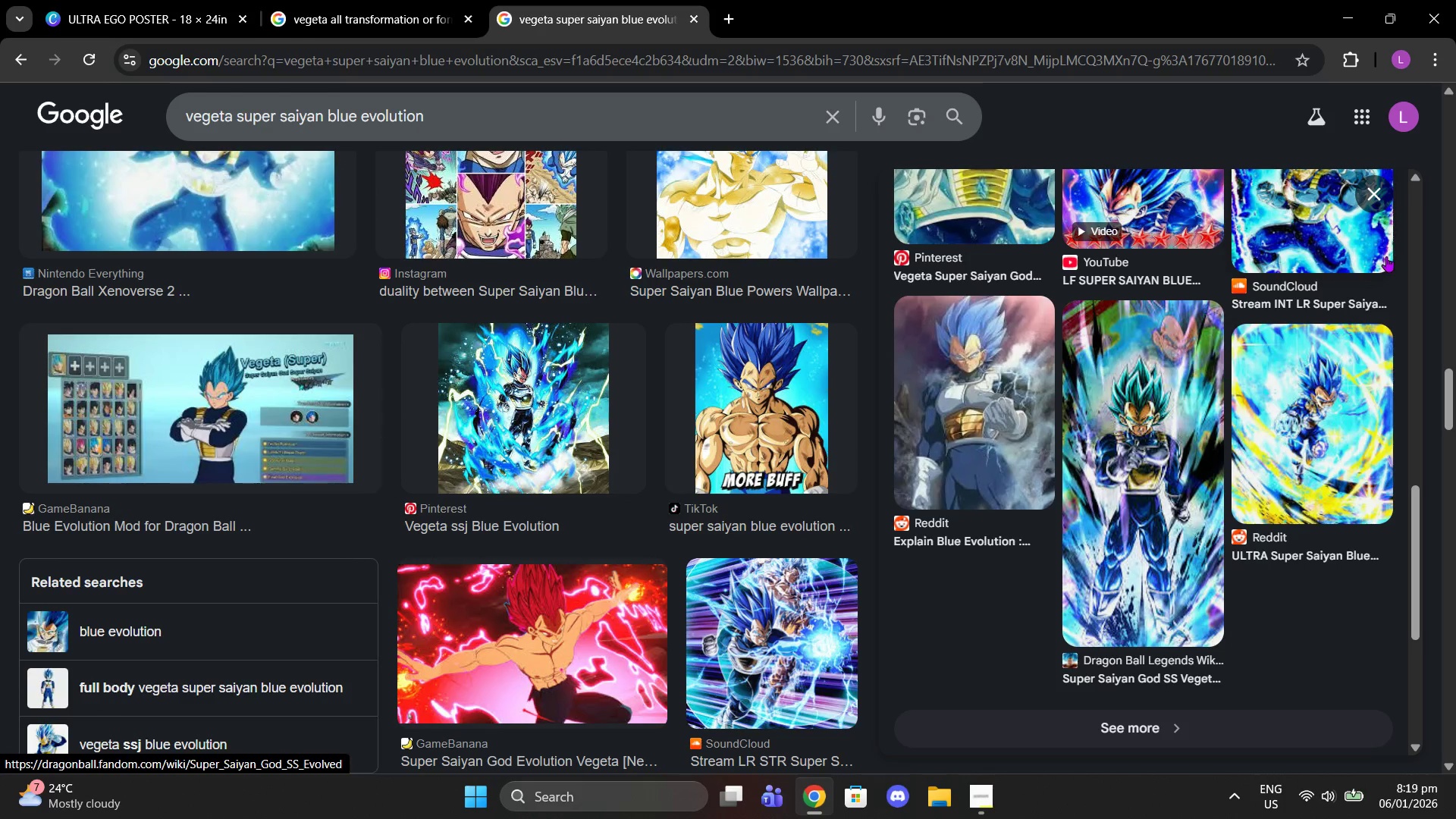 
left_click([1365, 184])
 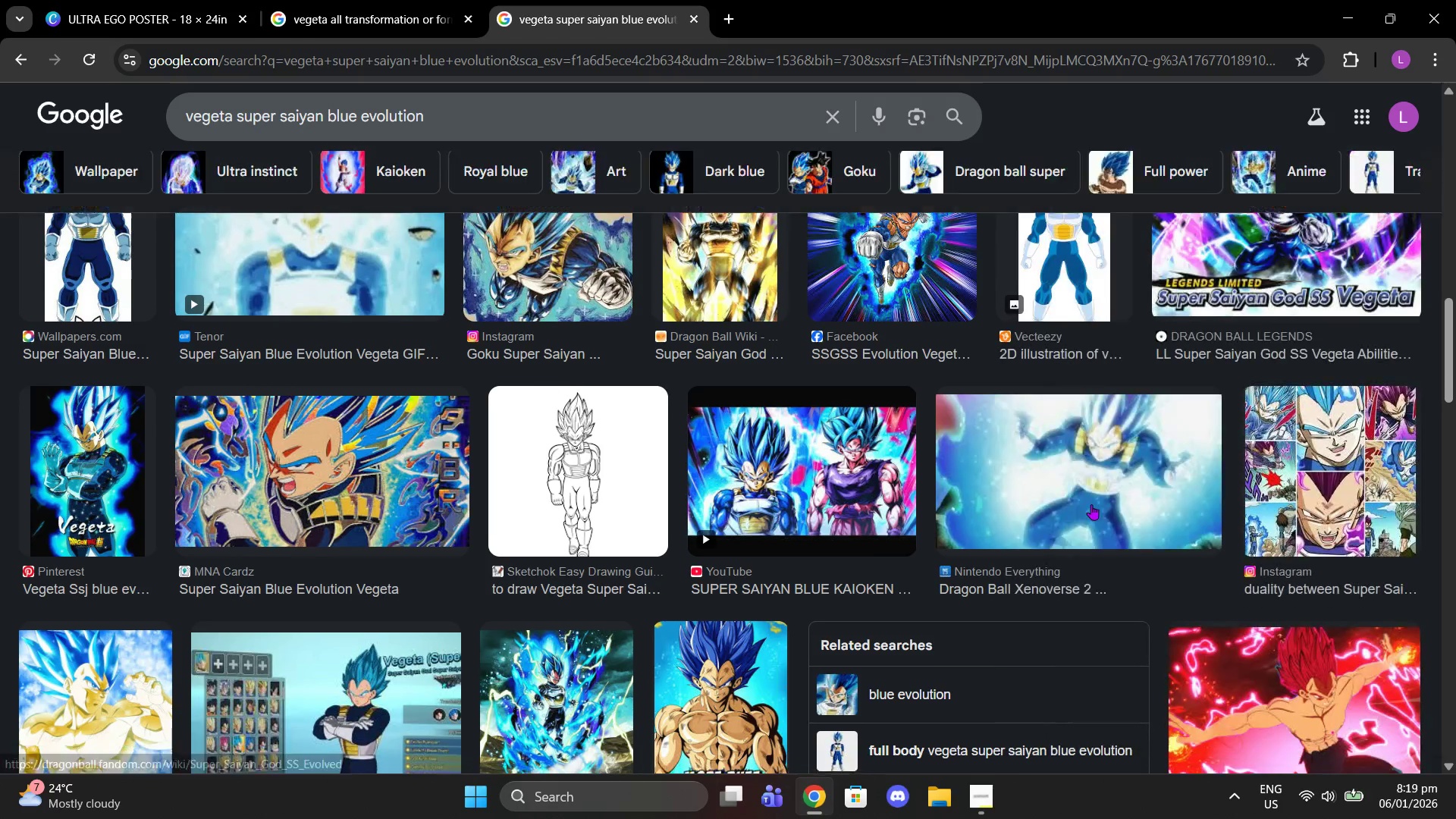 
scroll: coordinate [1084, 506], scroll_direction: down, amount: 7.0
 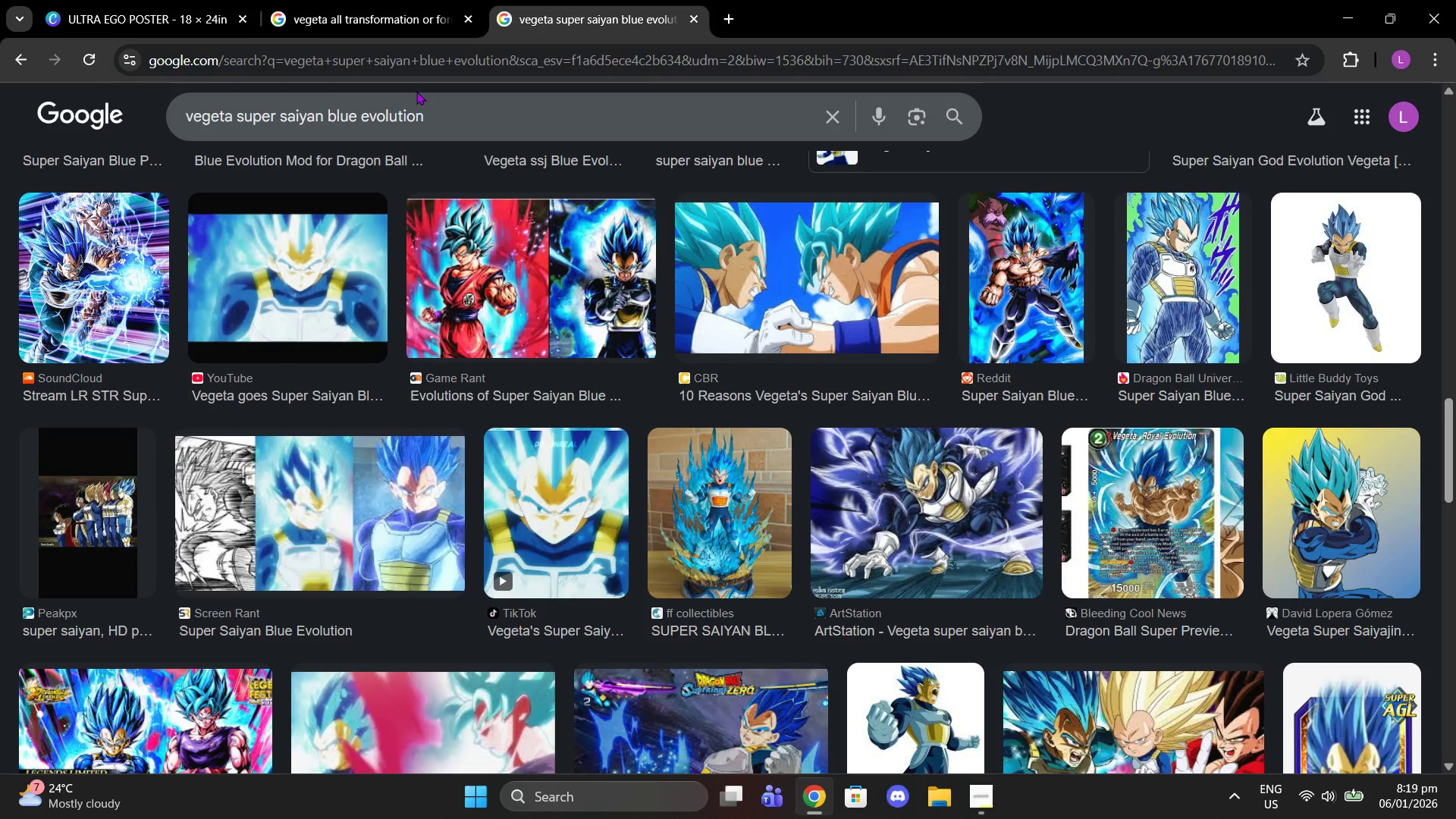 
double_click([410, 100])
 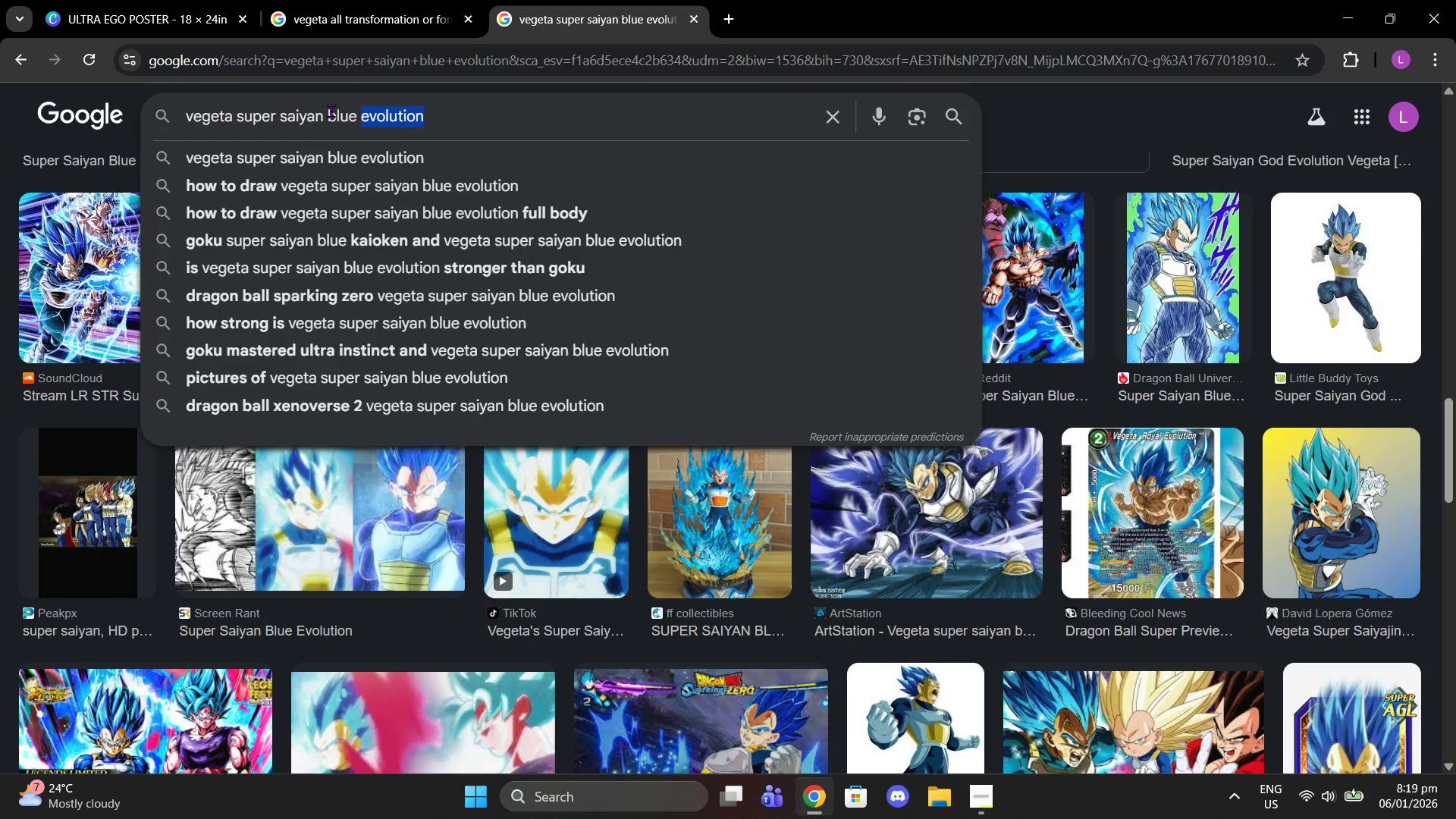 
left_click_drag(start_coordinate=[331, 111], to_coordinate=[372, 111])
 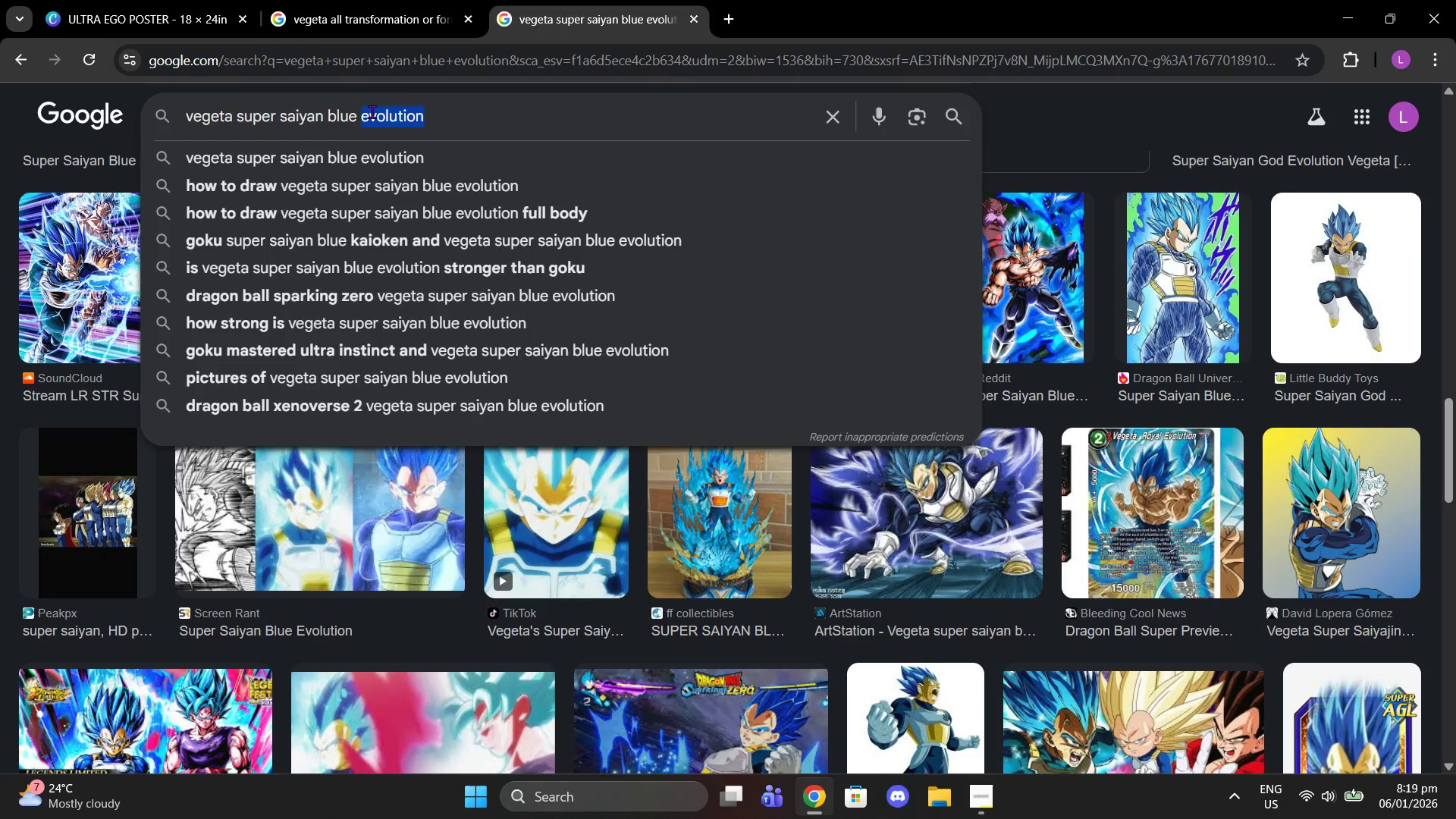 
double_click([372, 111])
 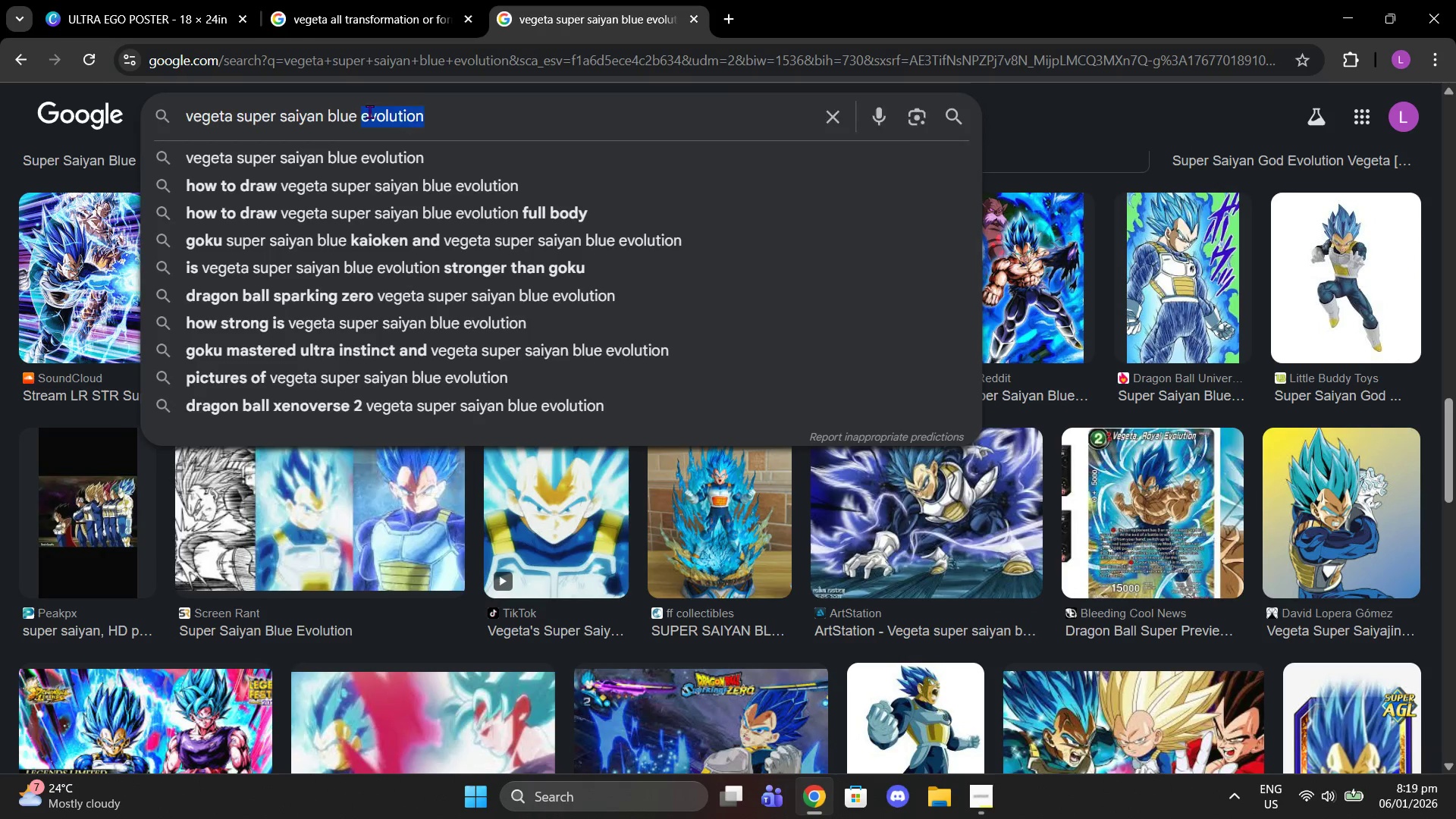 
key(Backspace)
 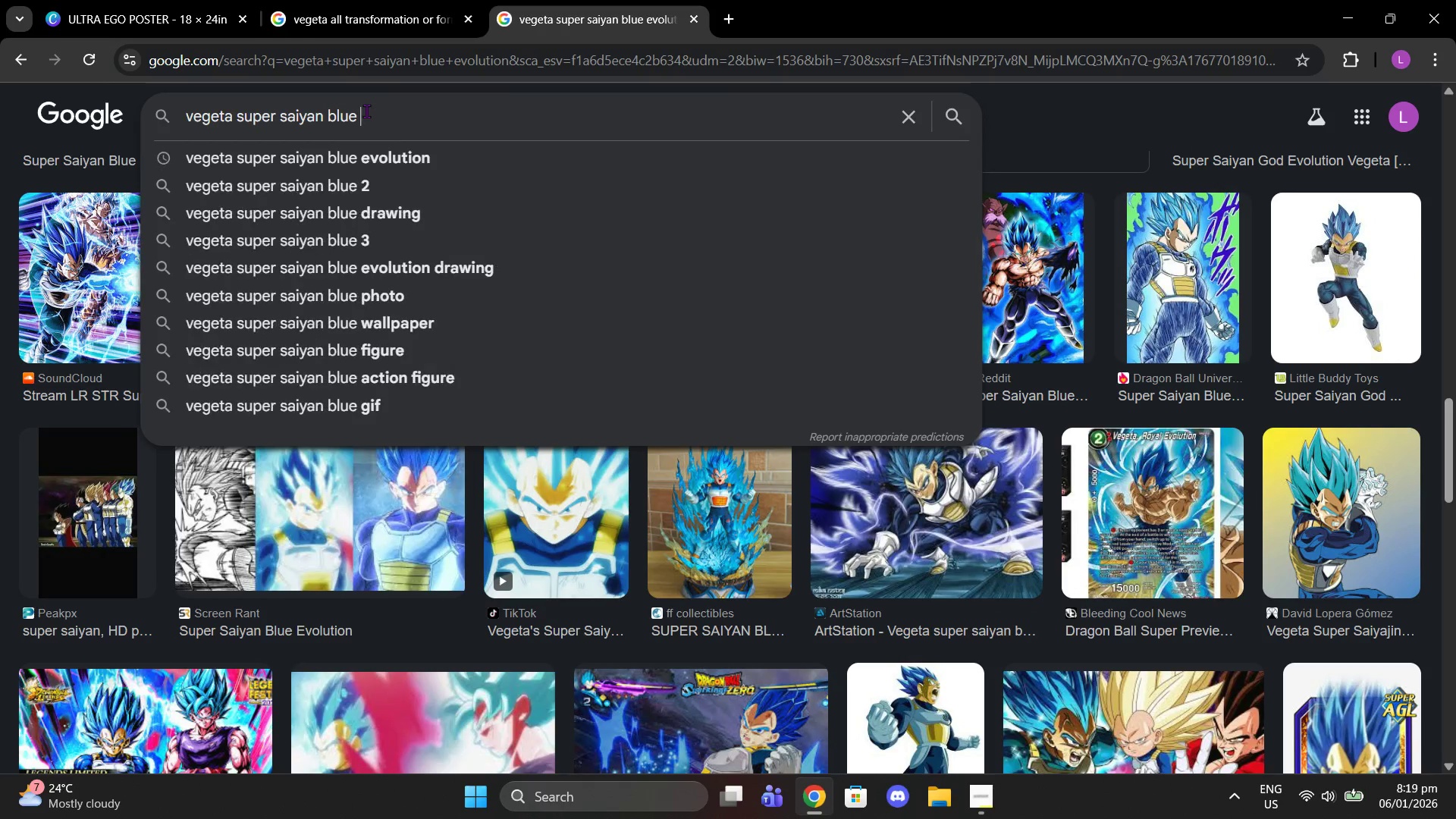 
key(Enter)
 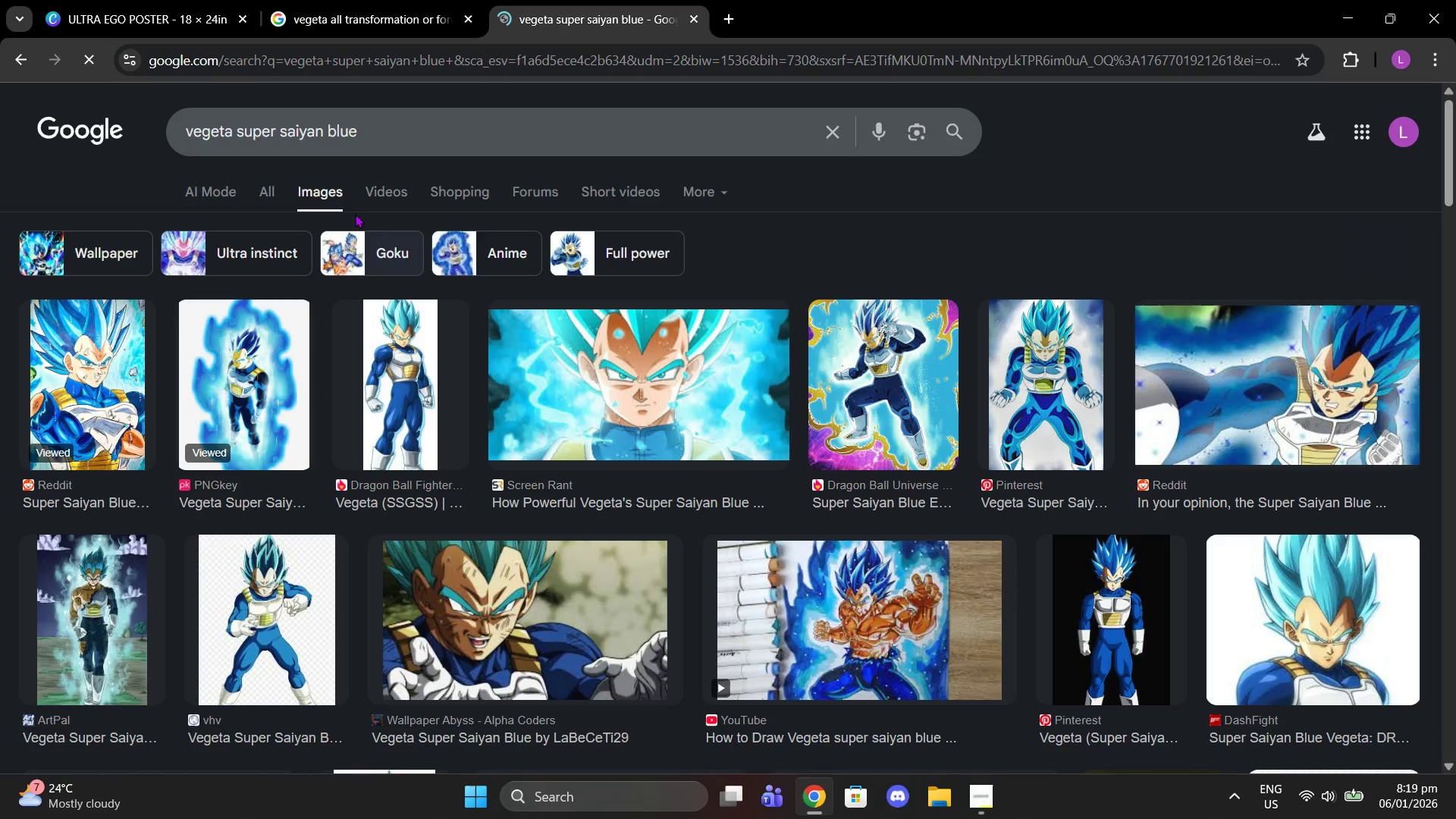 
left_click([275, 189])
 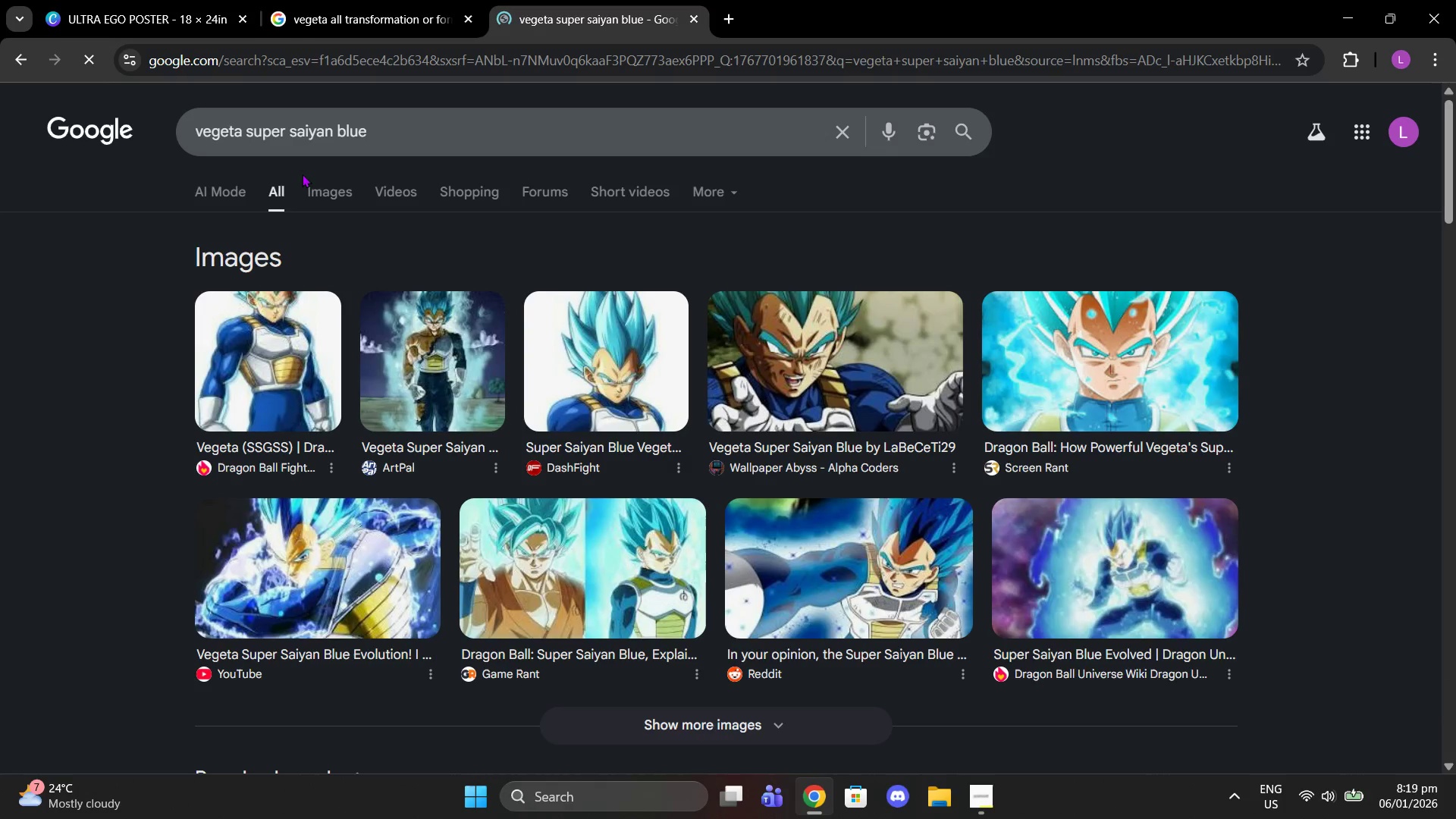 
left_click([317, 178])
 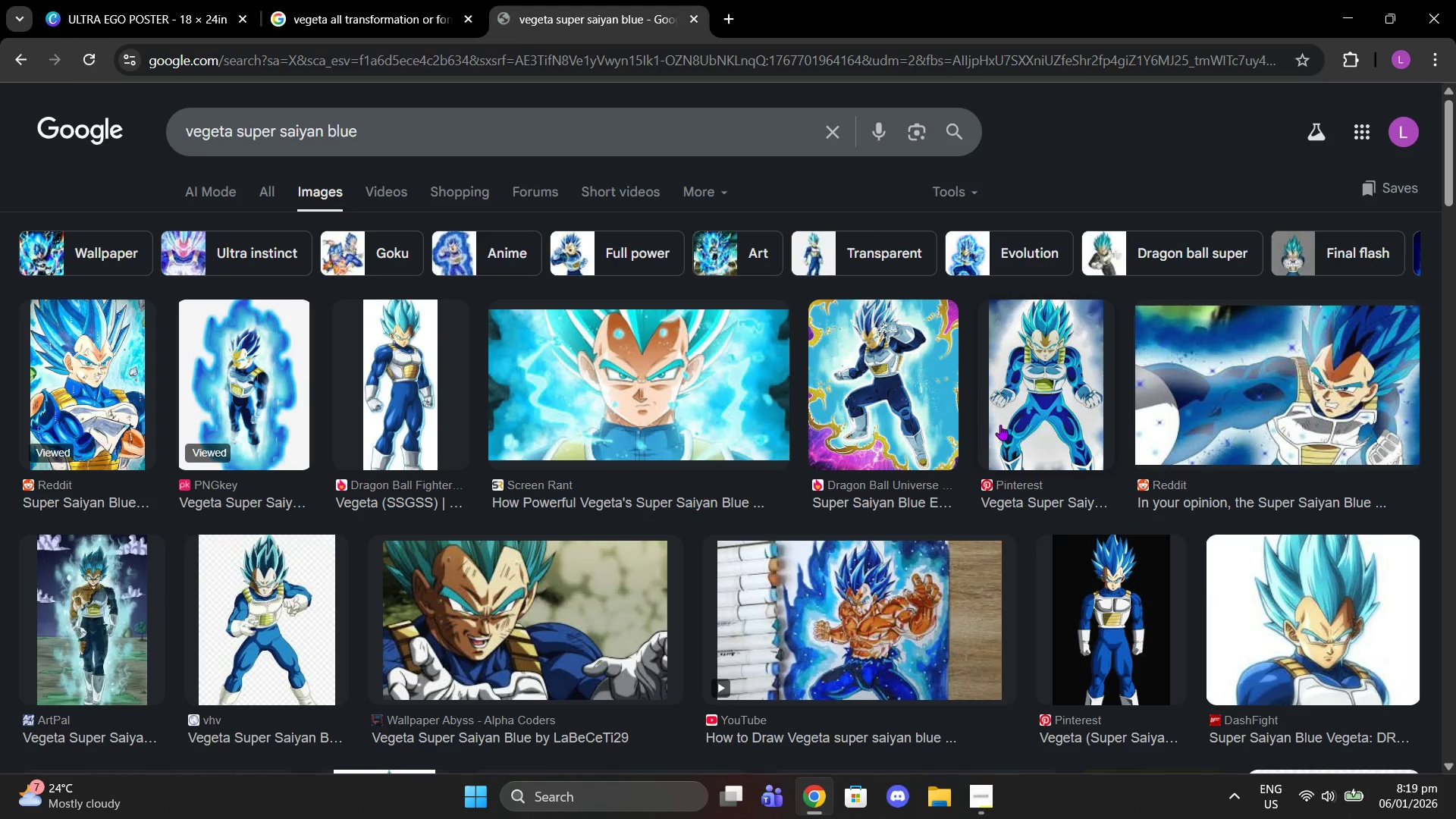 
left_click([1207, 403])
 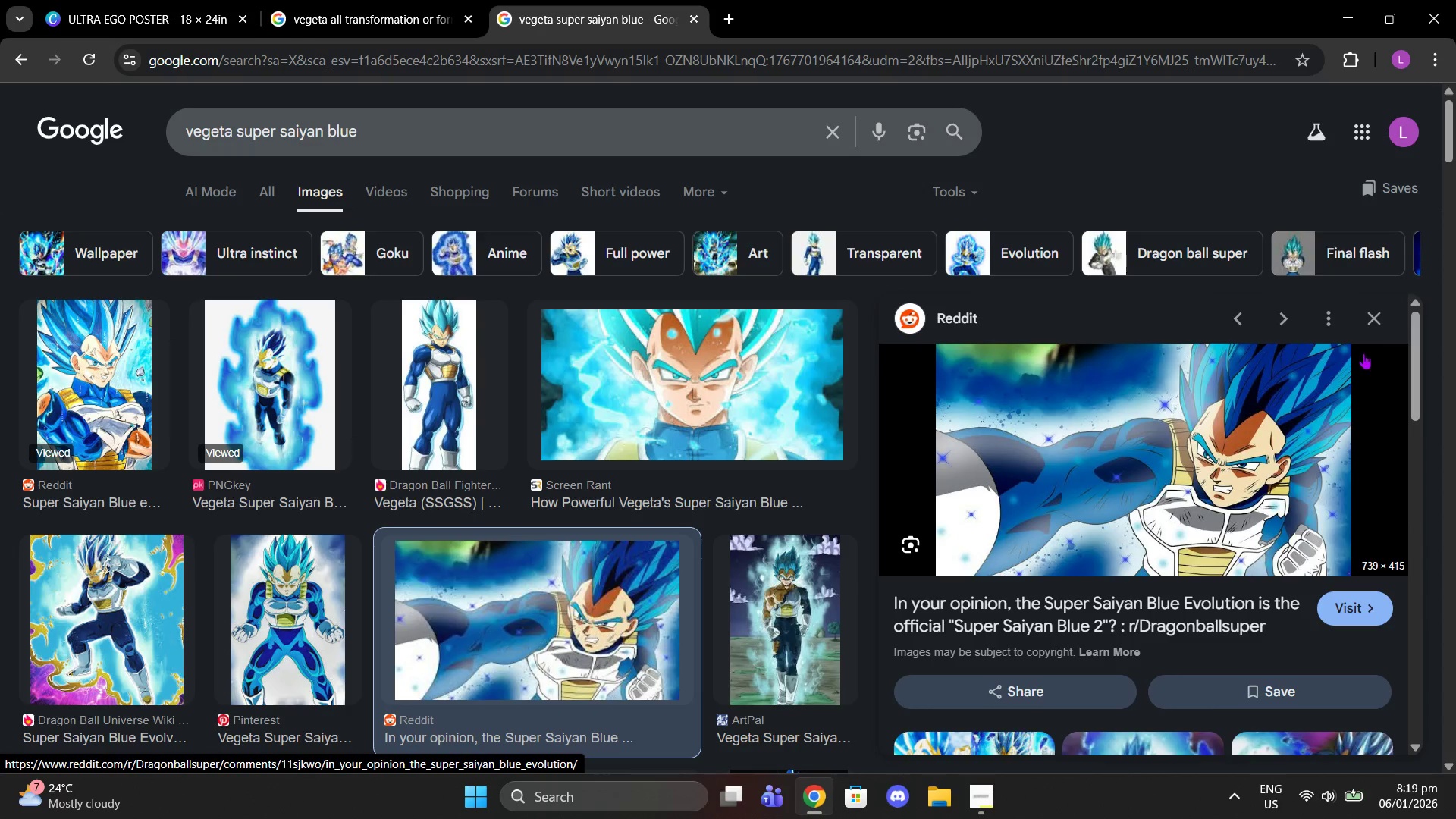 
left_click([1384, 312])
 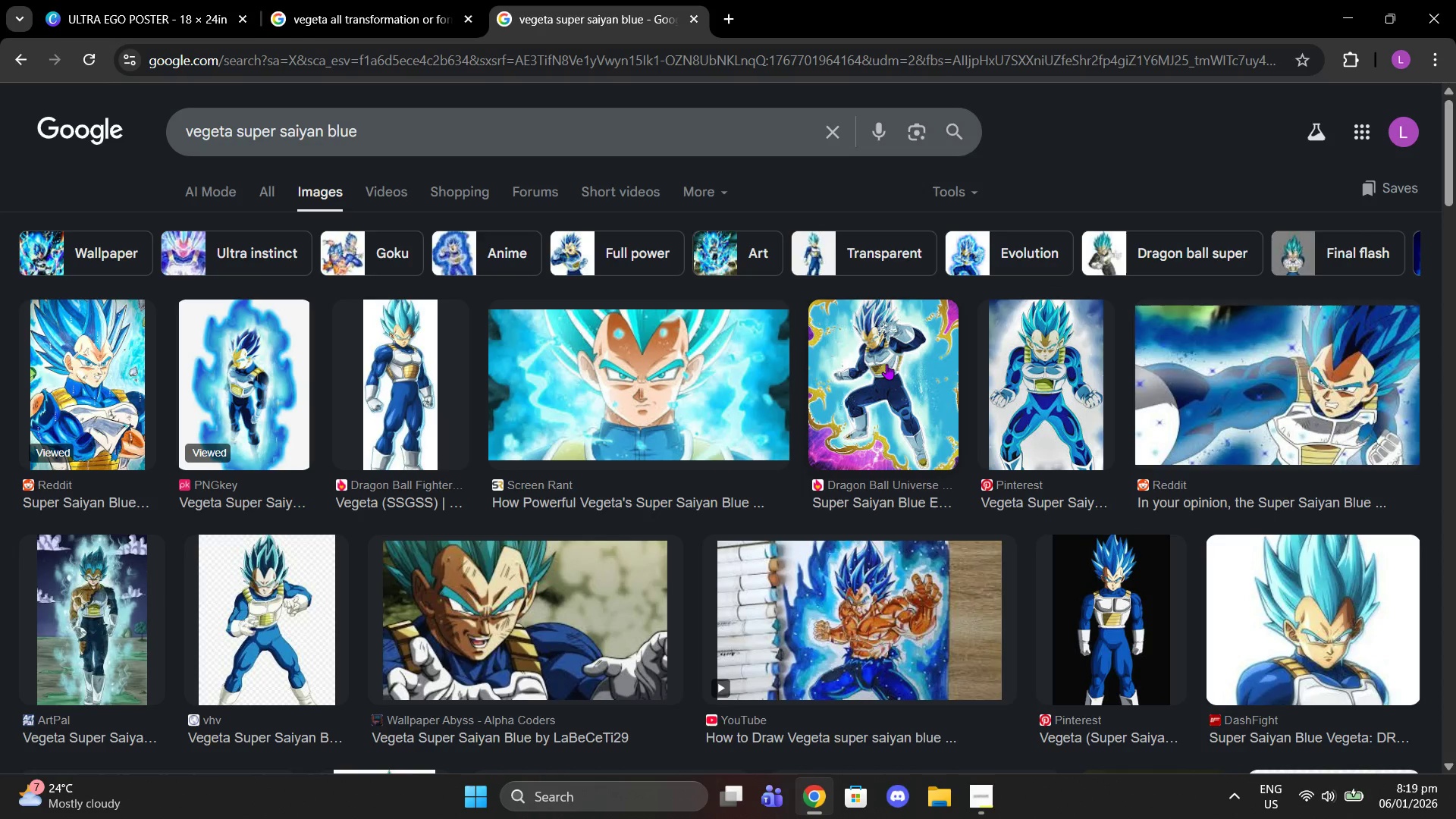 
left_click([886, 364])
 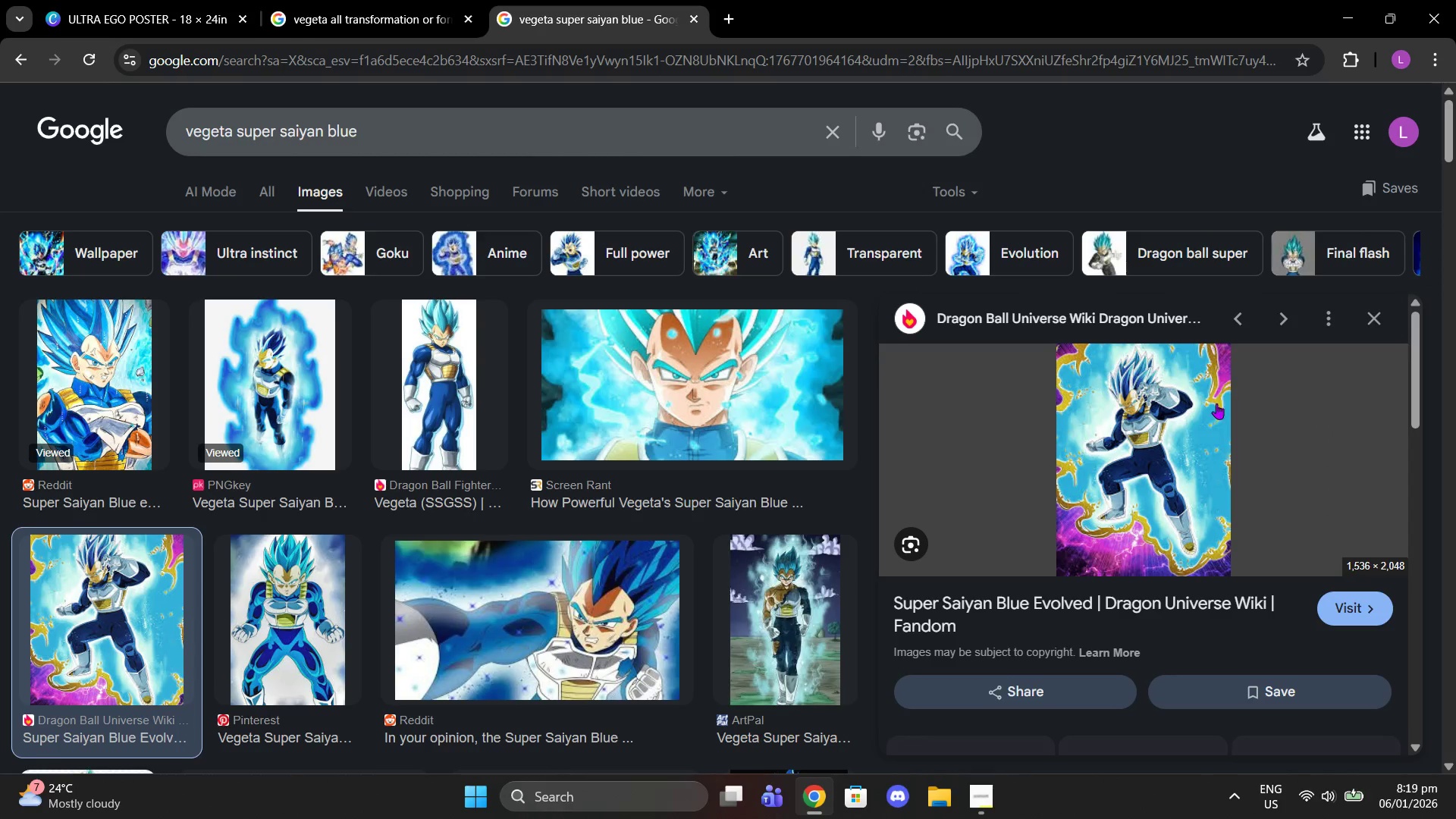 
right_click([1162, 438])
 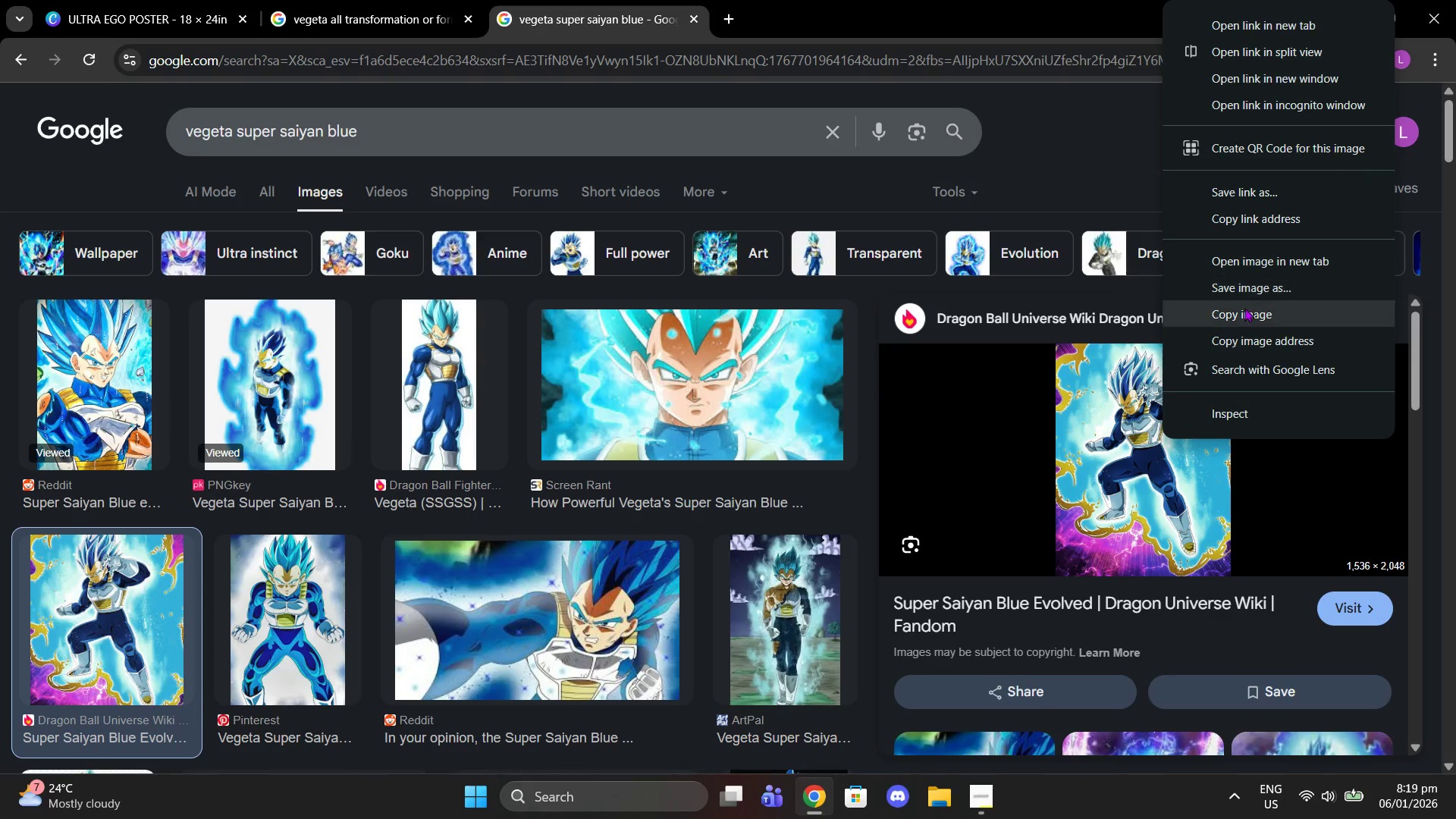 
left_click([1244, 314])
 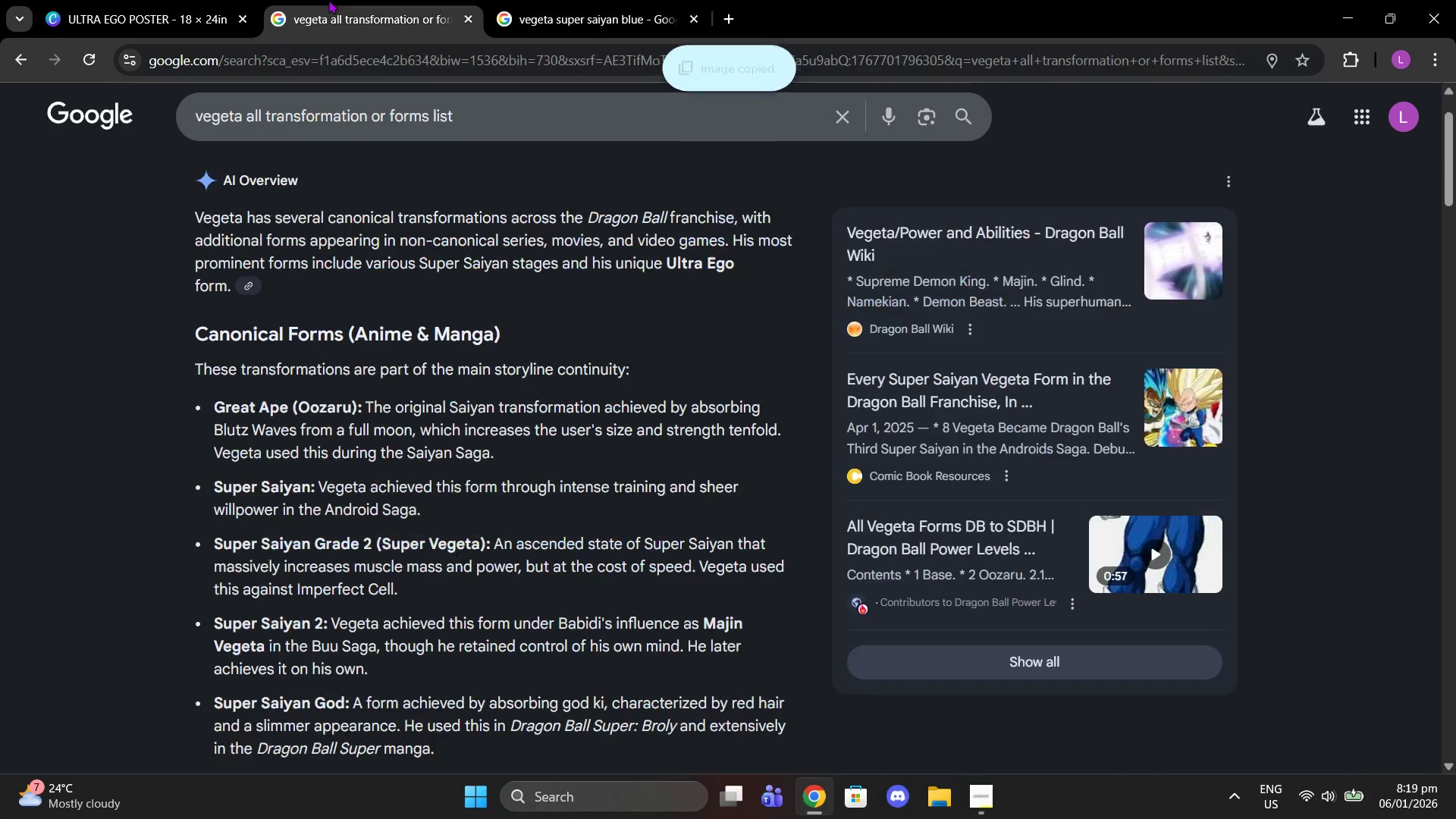 
double_click([226, 0])
 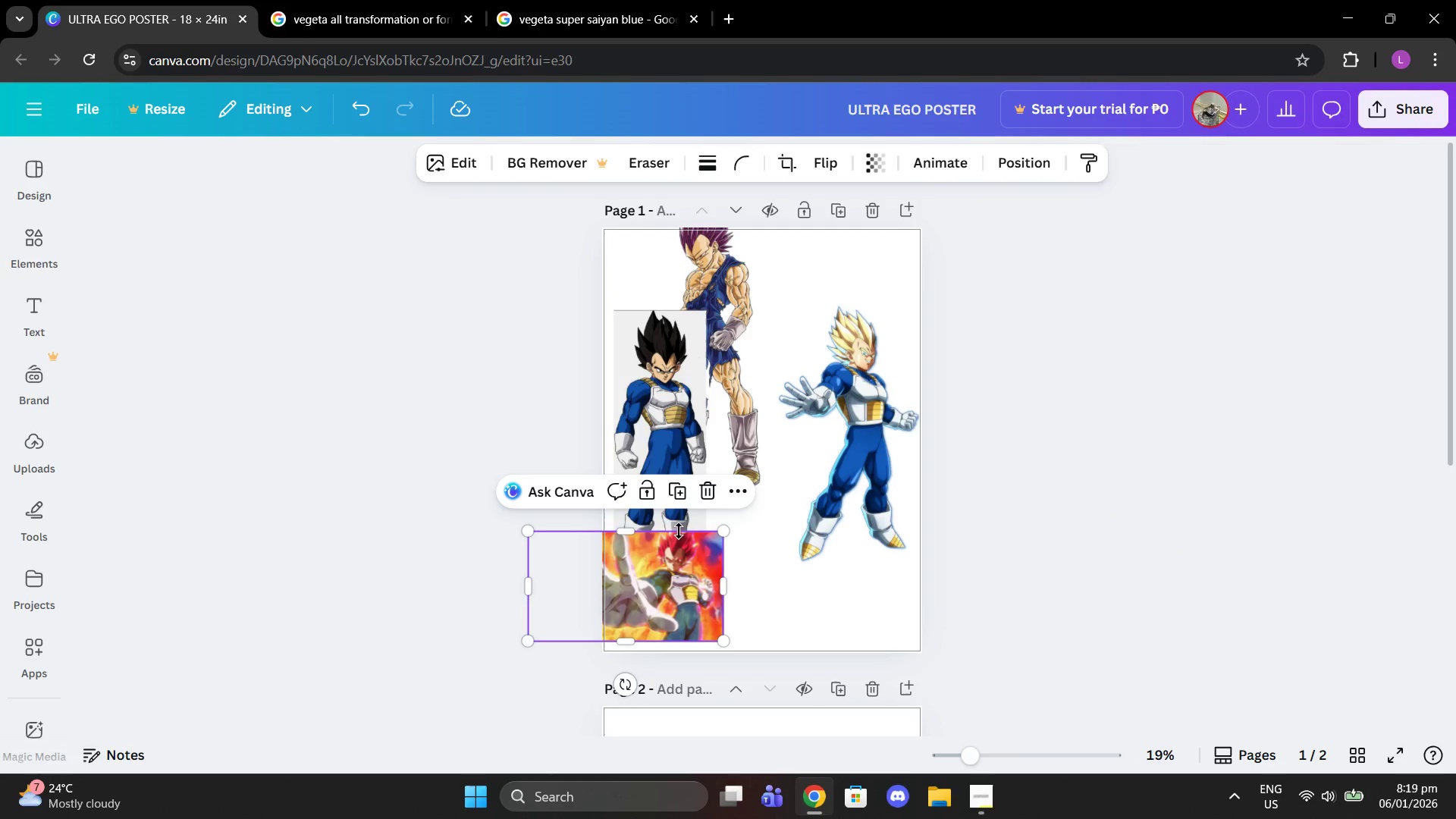 
left_click_drag(start_coordinate=[673, 574], to_coordinate=[701, 547])
 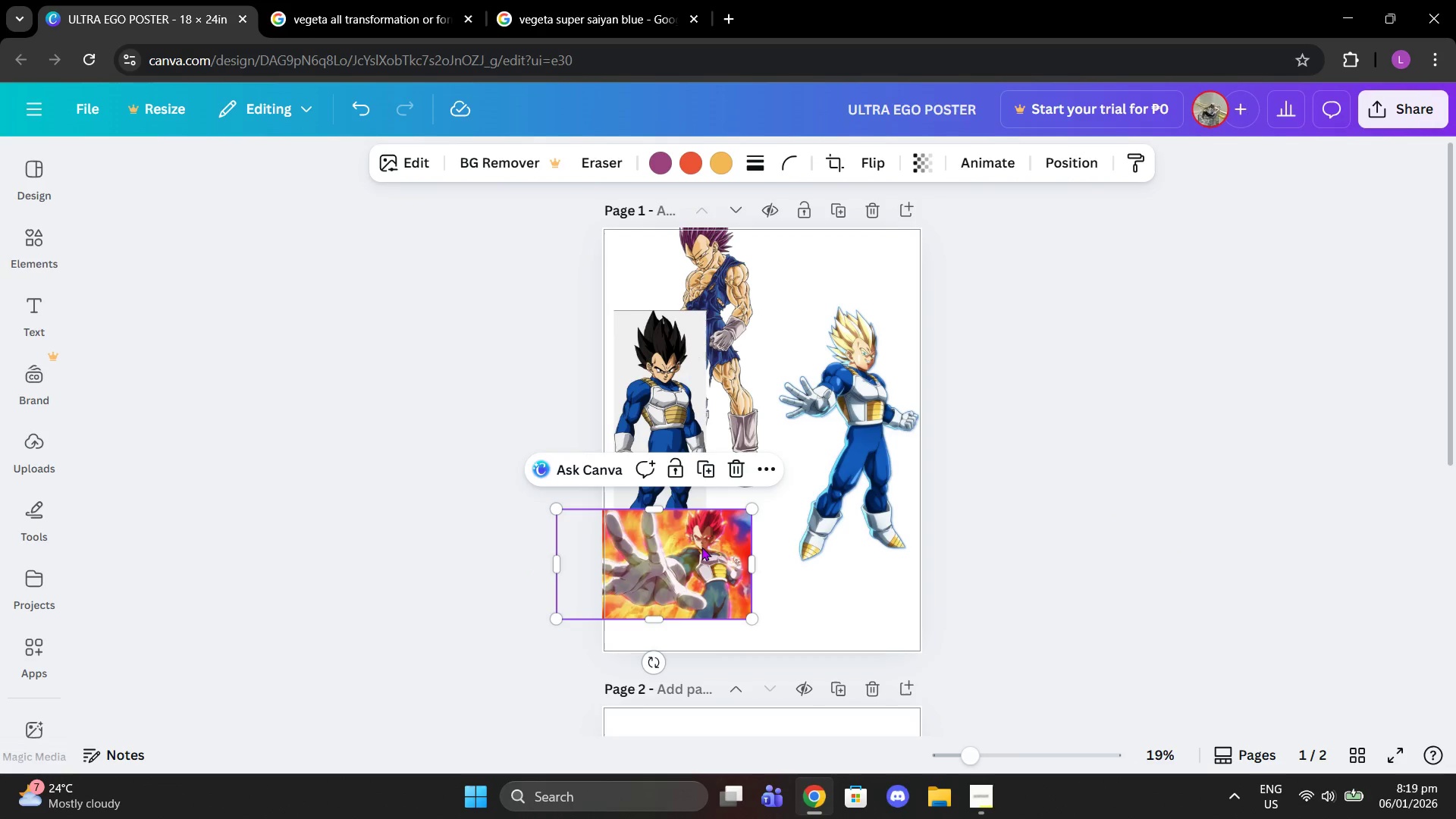 
key(Control+V)
 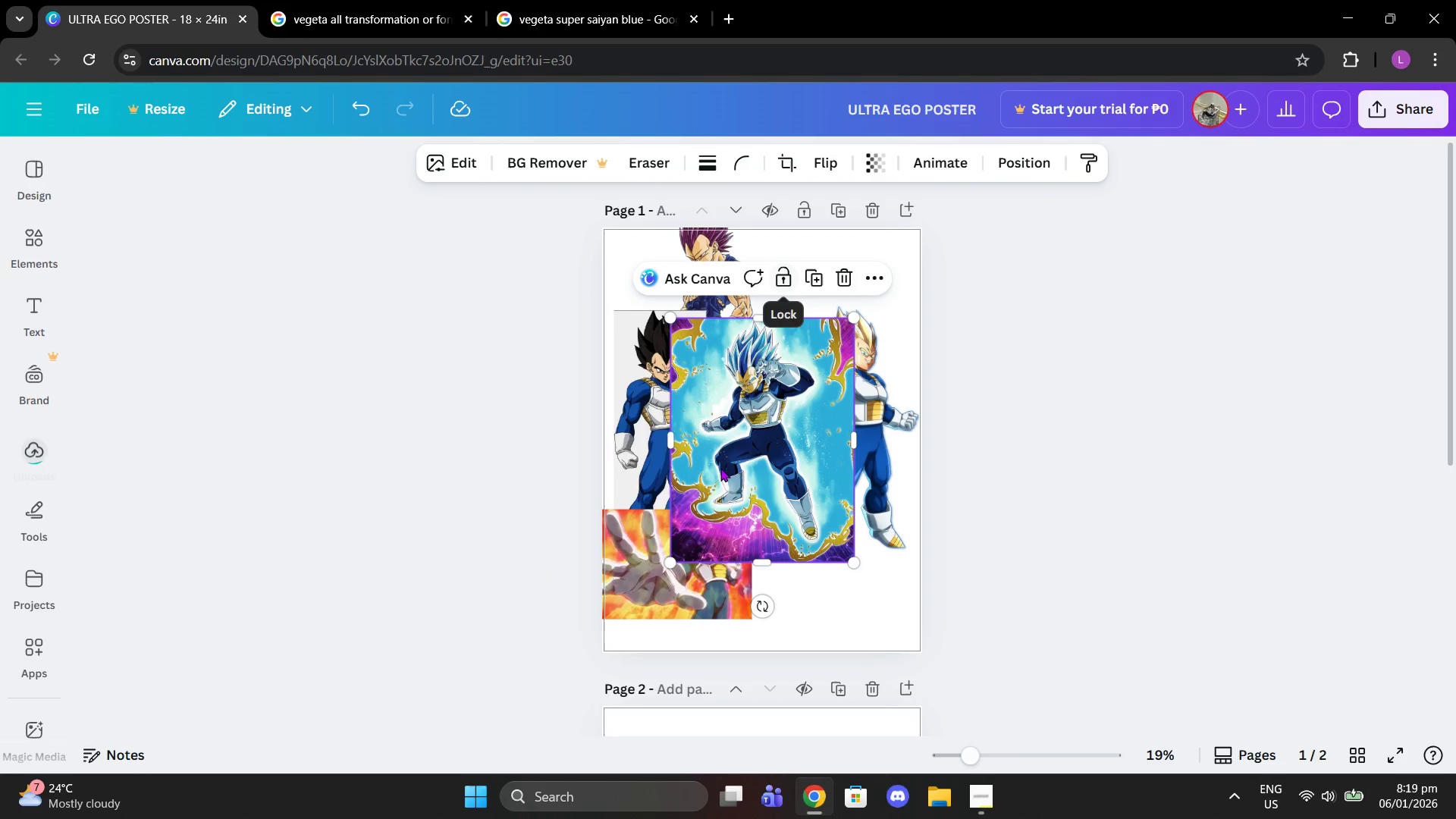 
left_click_drag(start_coordinate=[717, 444], to_coordinate=[792, 530])
 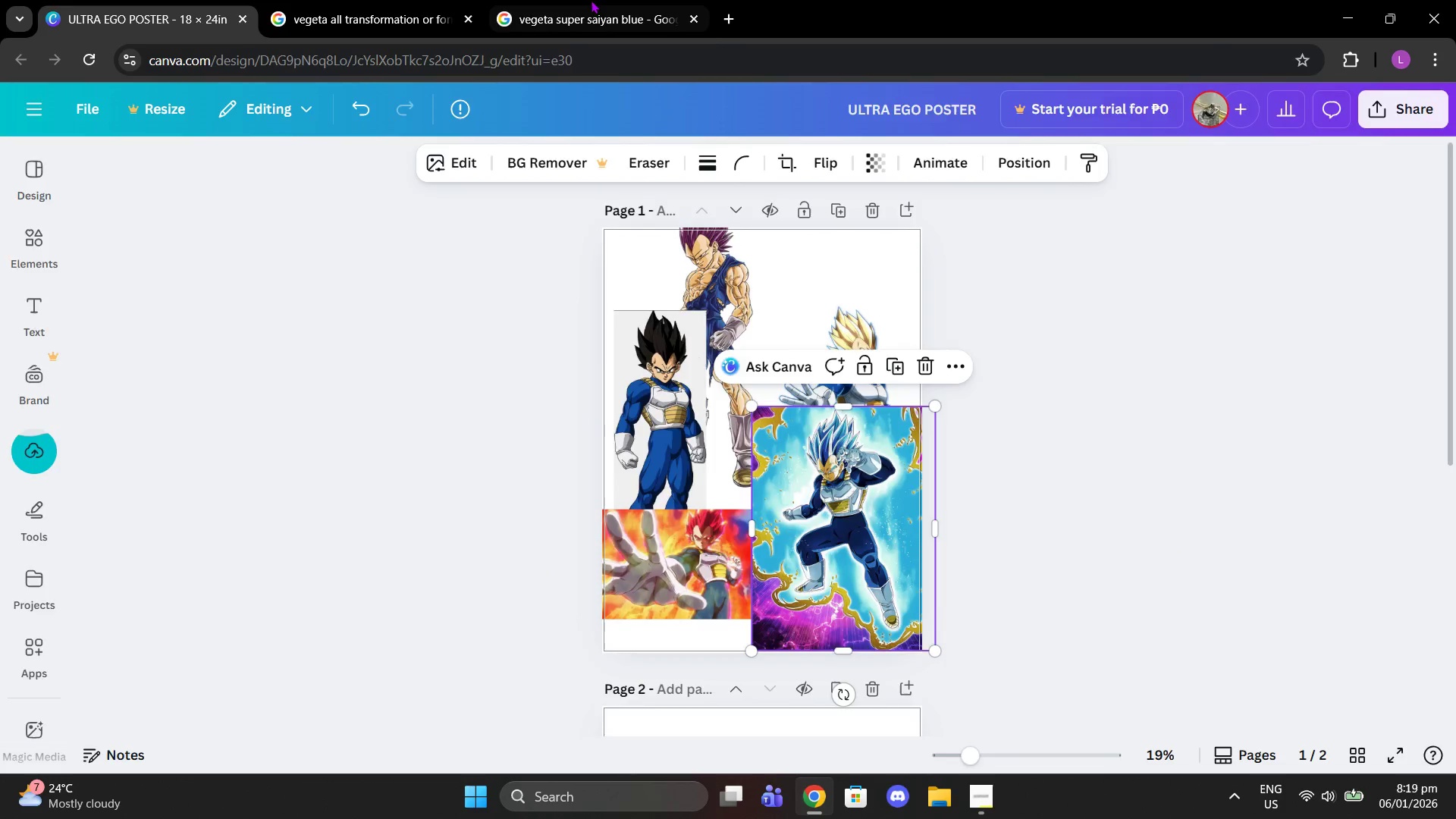 
left_click([591, 0])
 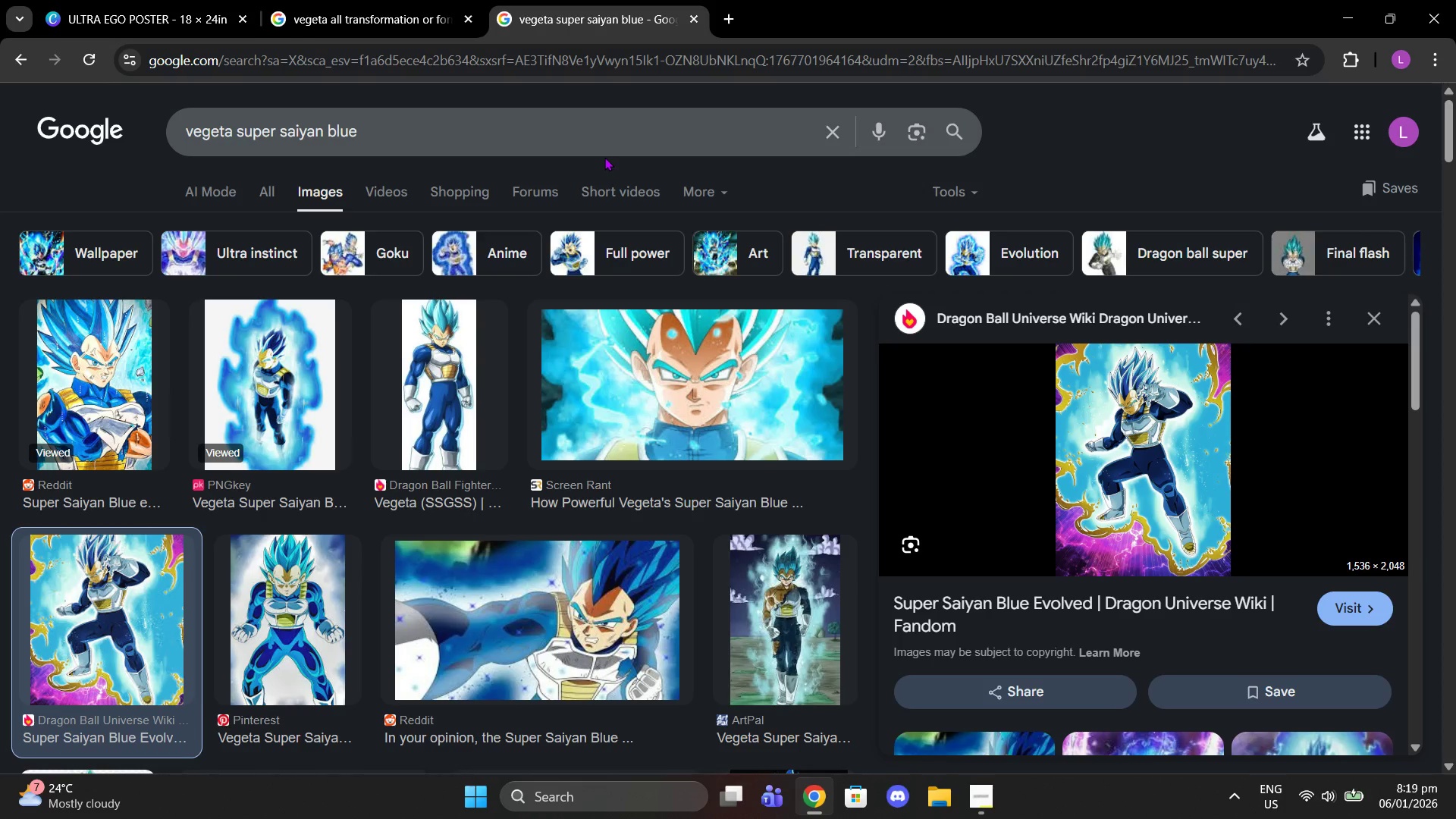 
scroll: coordinate [456, 299], scroll_direction: down, amount: 10.0
 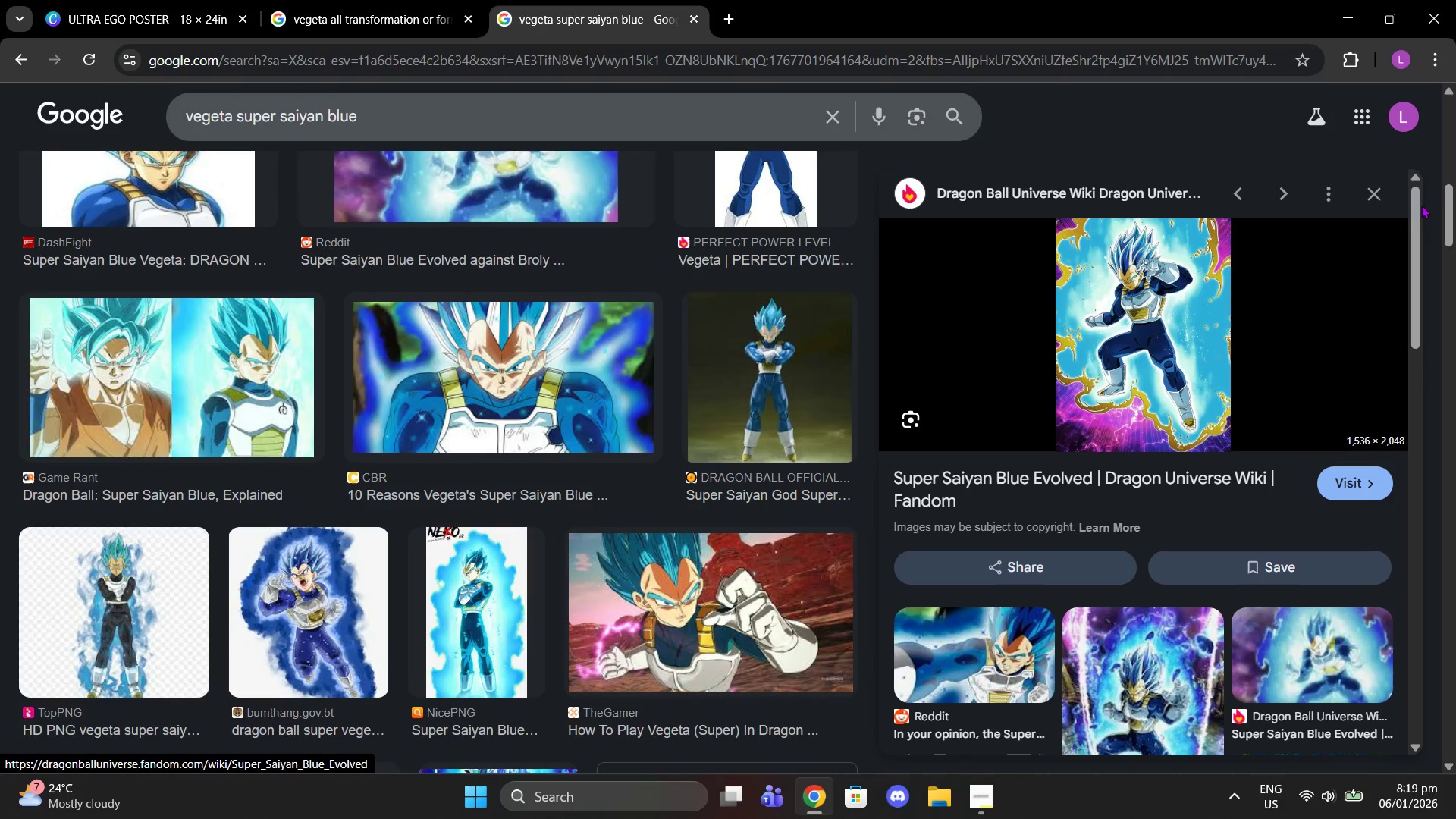 
left_click([1385, 193])
 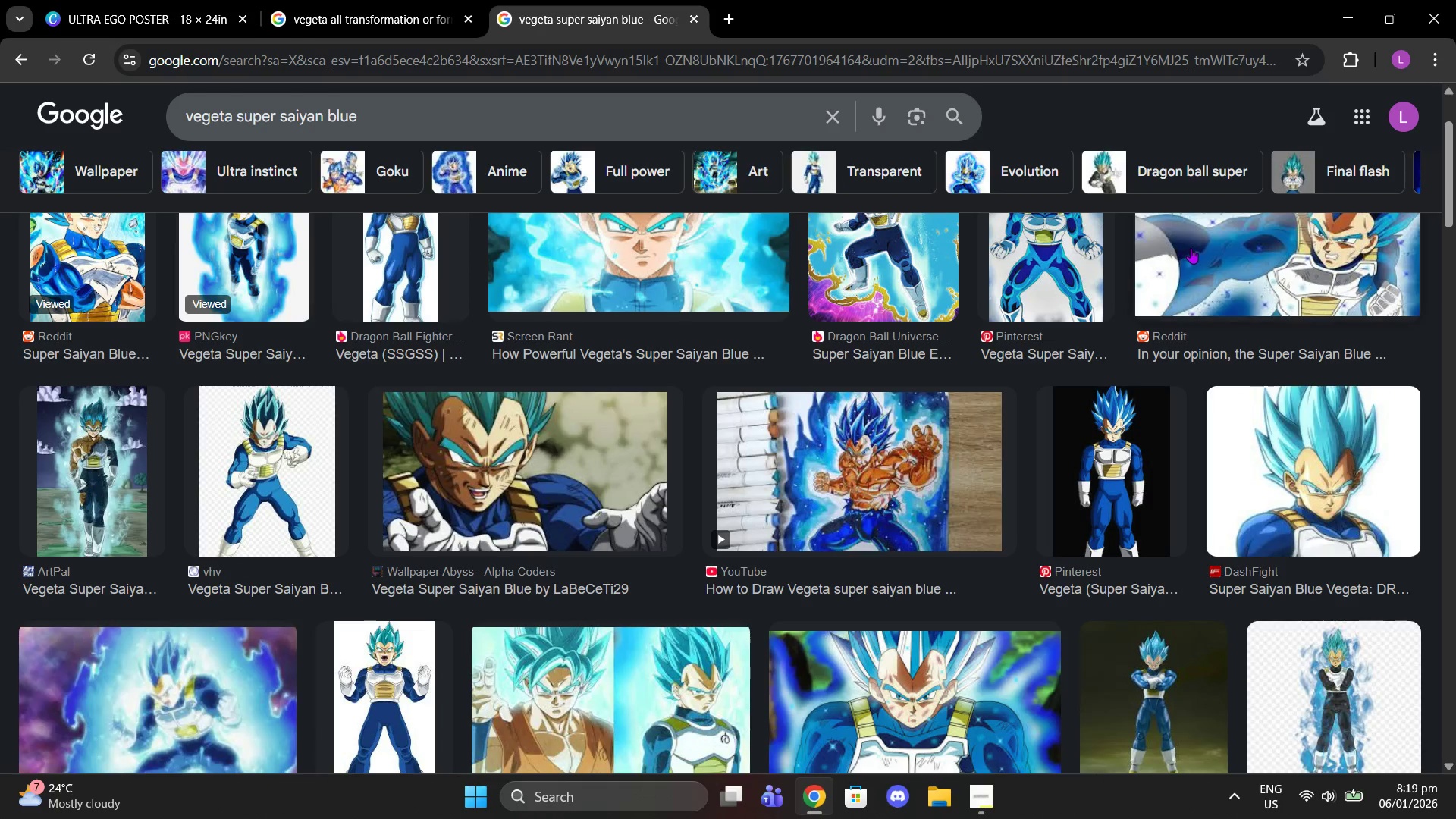 
scroll: coordinate [629, 413], scroll_direction: down, amount: 16.0
 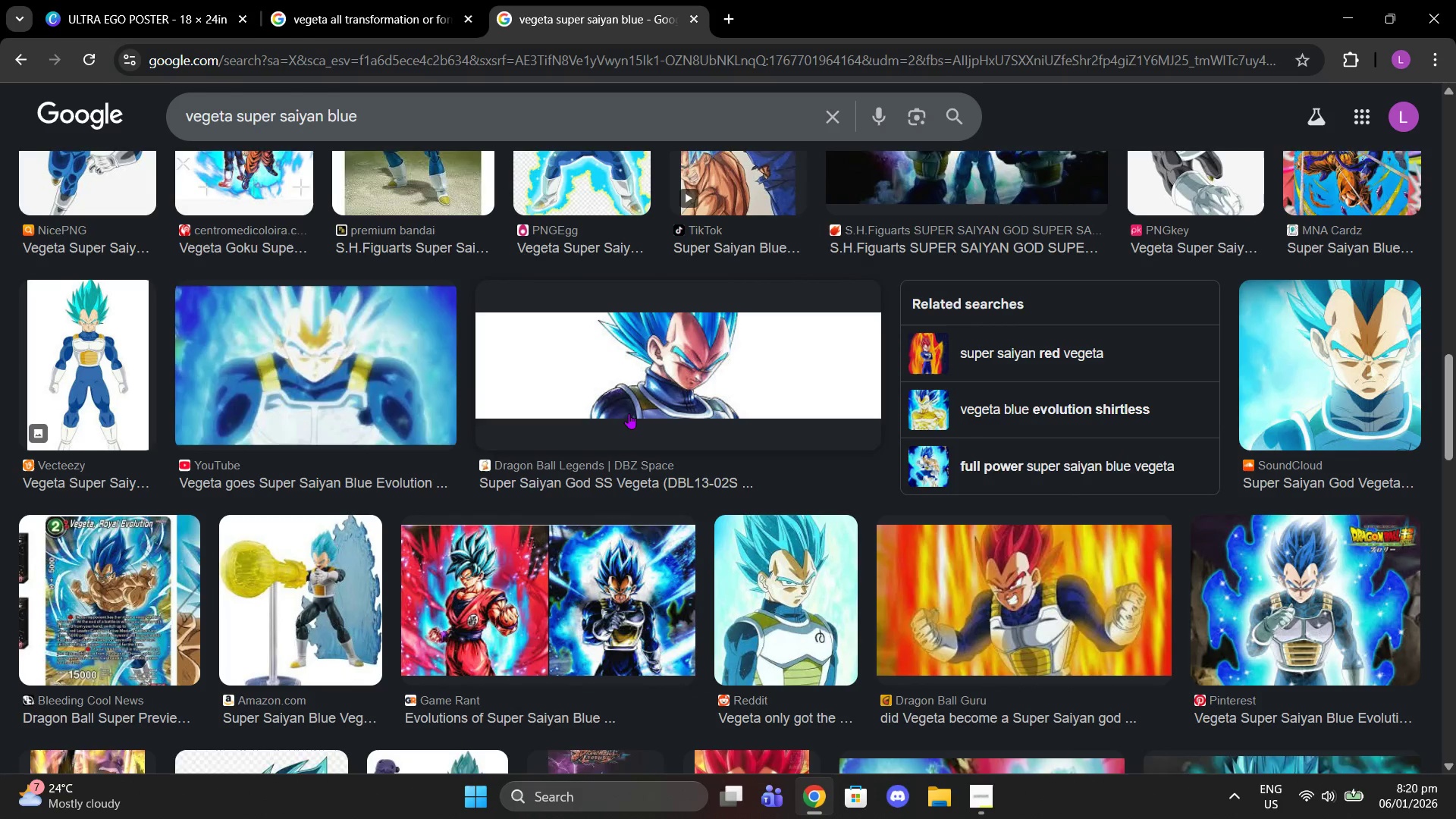 
scroll: coordinate [635, 415], scroll_direction: down, amount: 4.0
 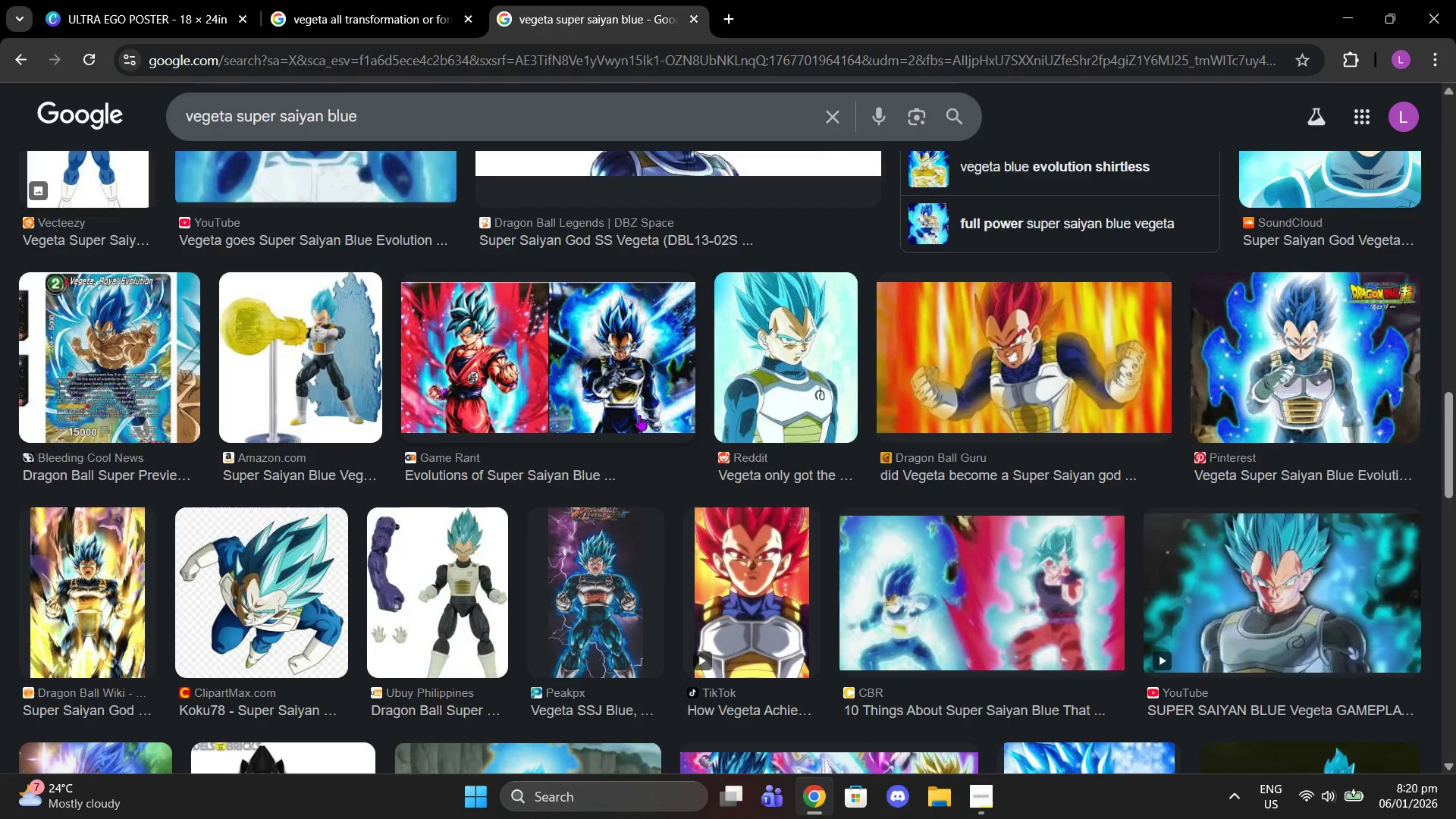 
mouse_move([648, 431])
 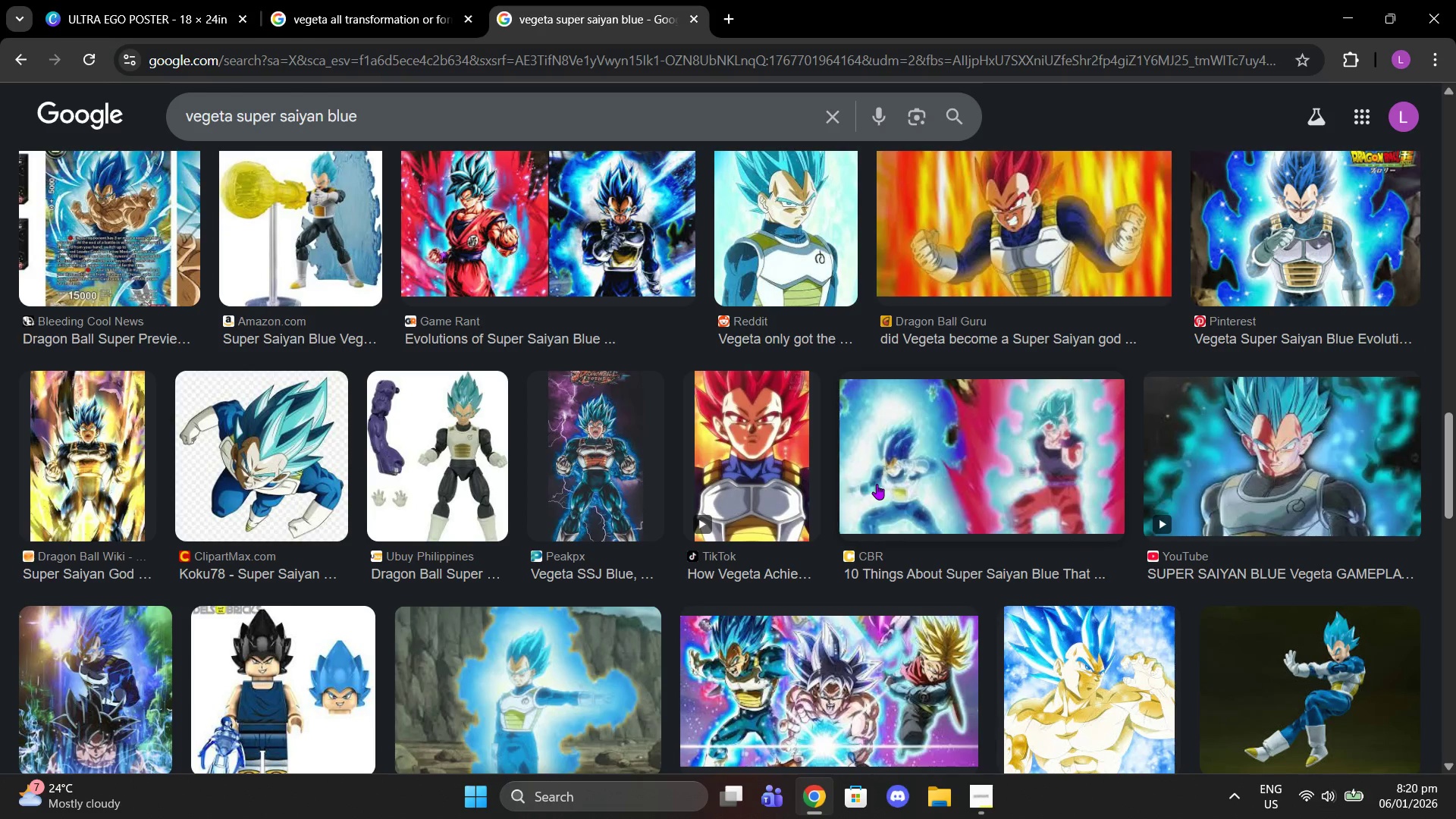 
scroll: coordinate [877, 484], scroll_direction: down, amount: 3.0
 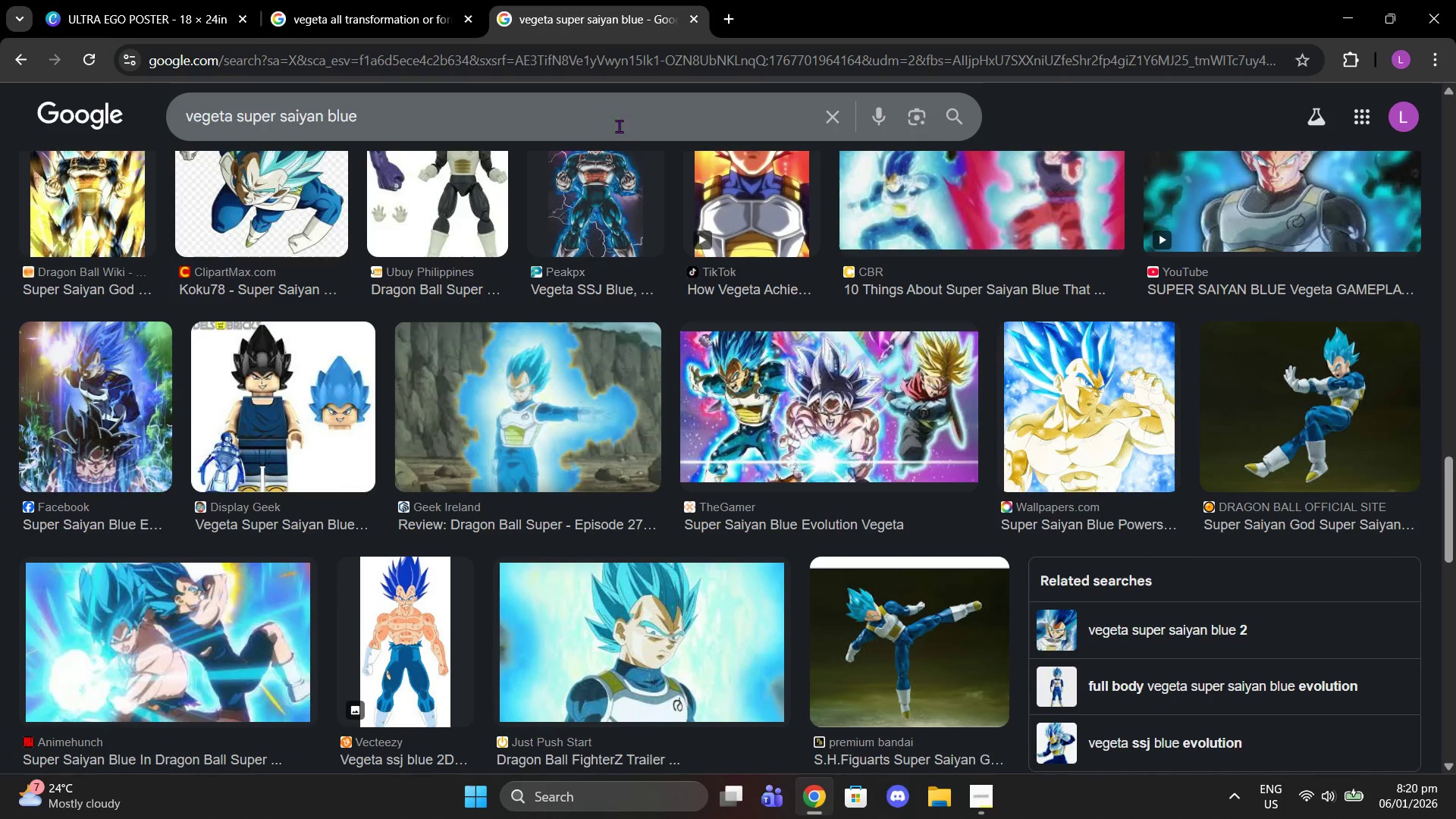 
left_click([611, 120])
 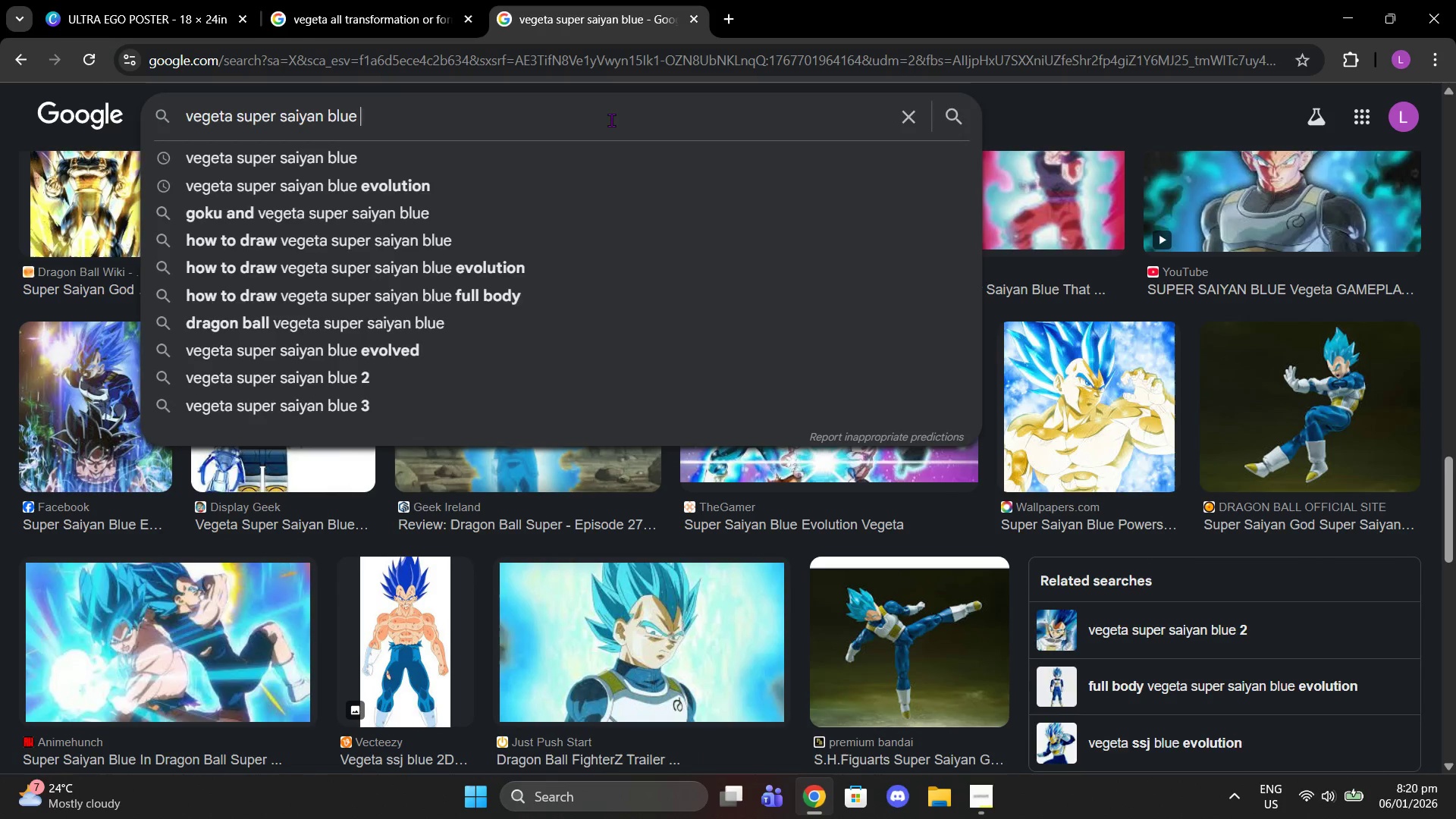 
type( tournamenr)
key(Backspace)
type(t )
 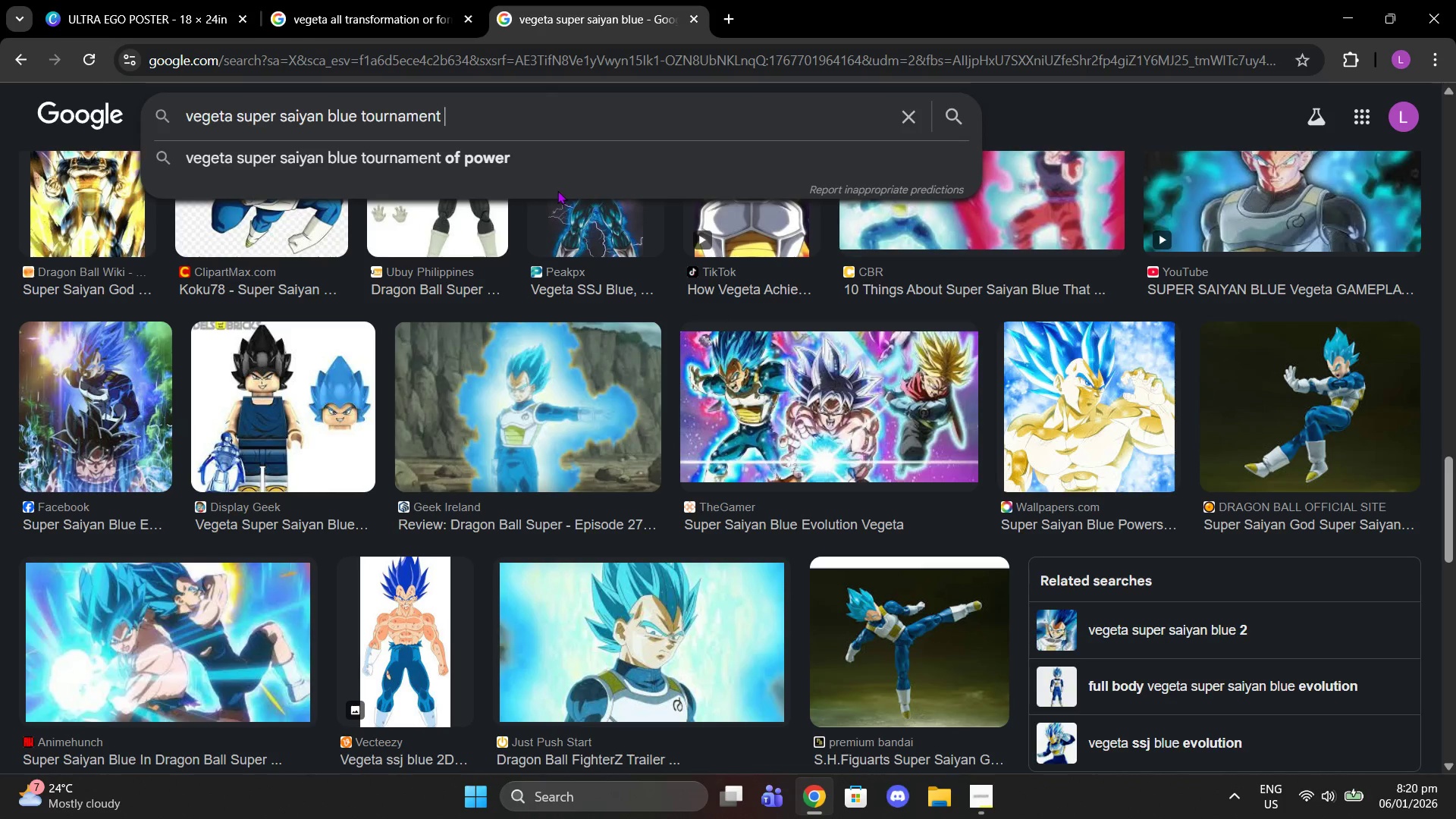 
left_click([545, 171])
 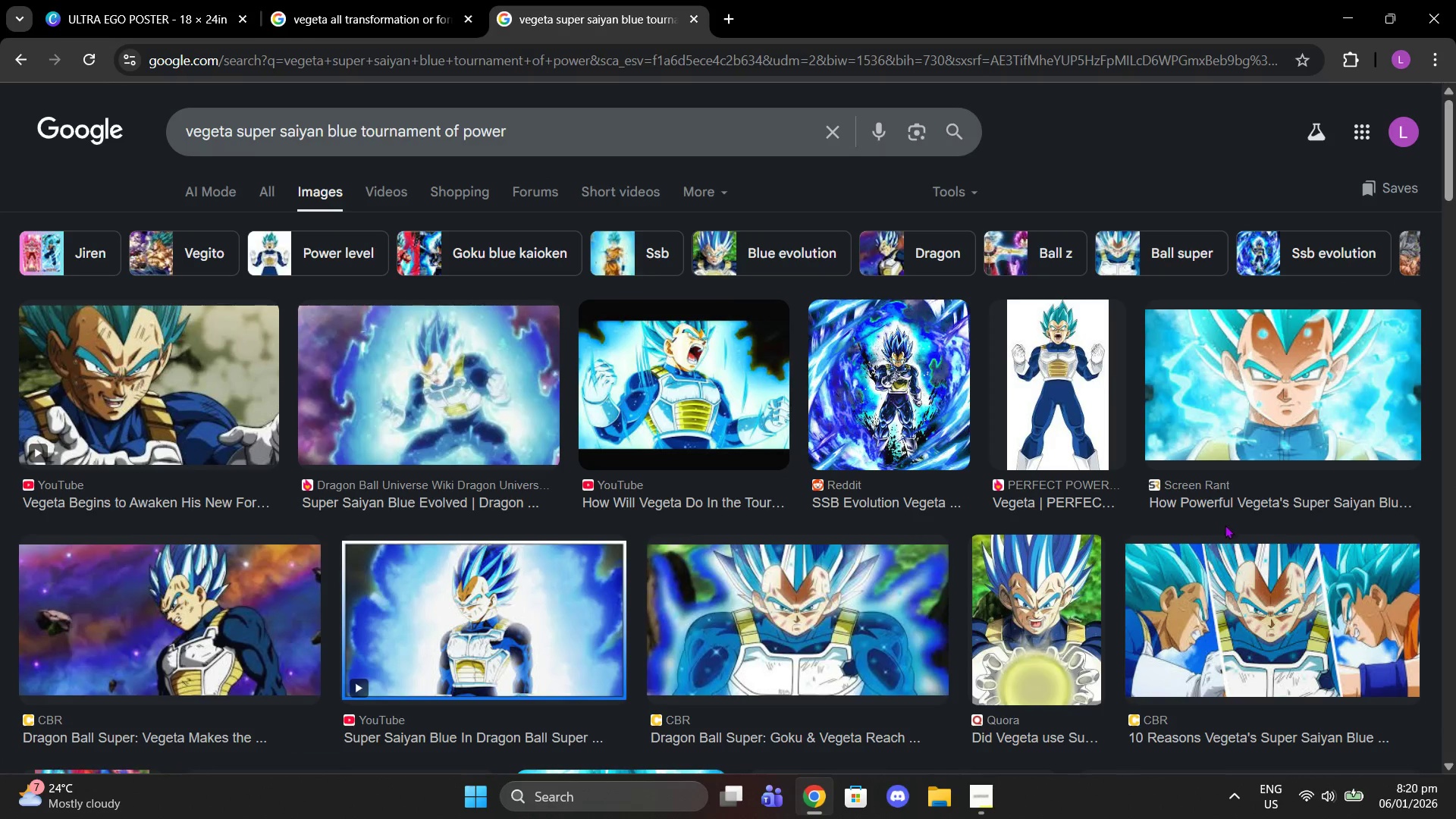 
wait(6.8)
 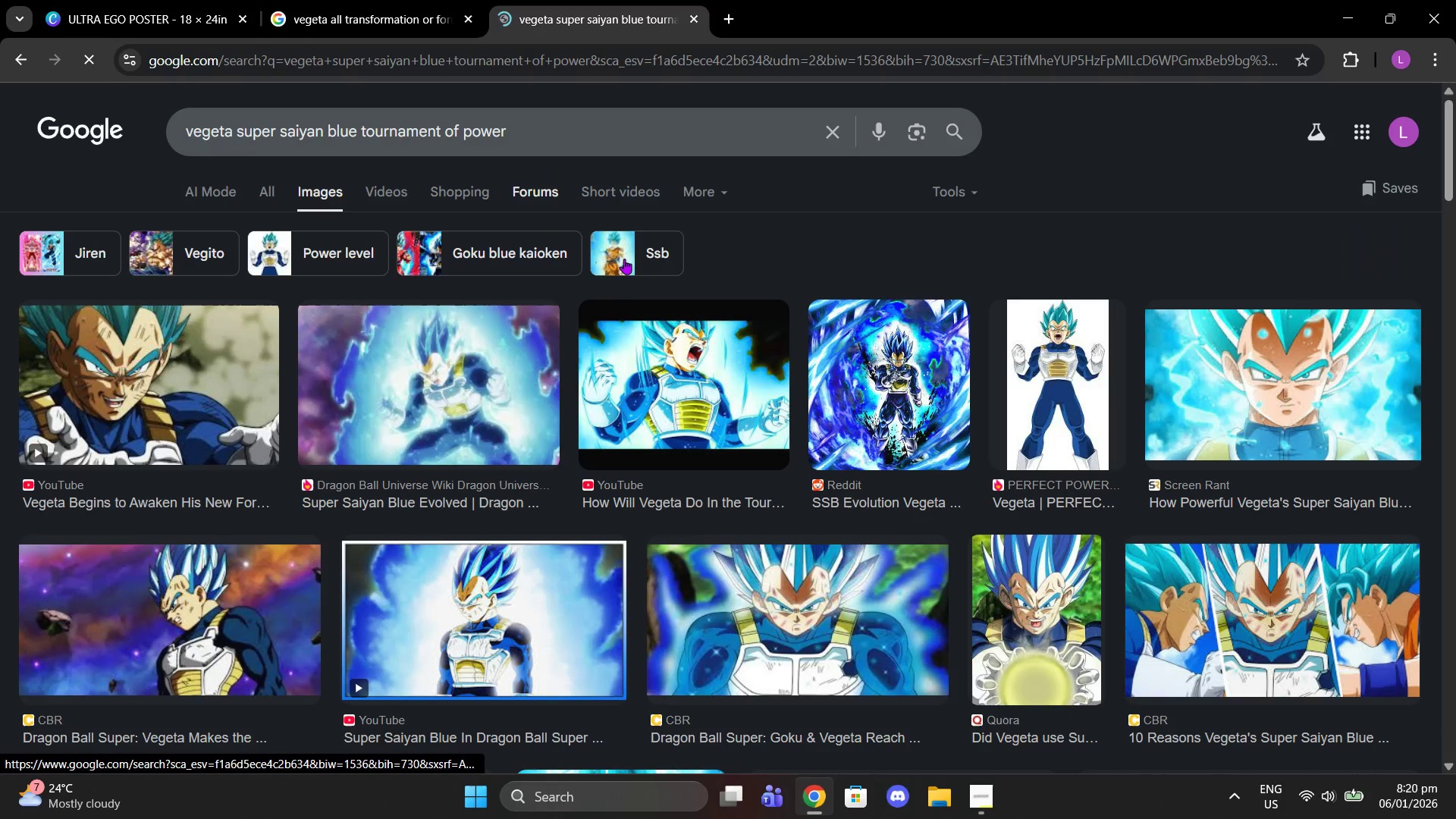 
left_click([926, 414])
 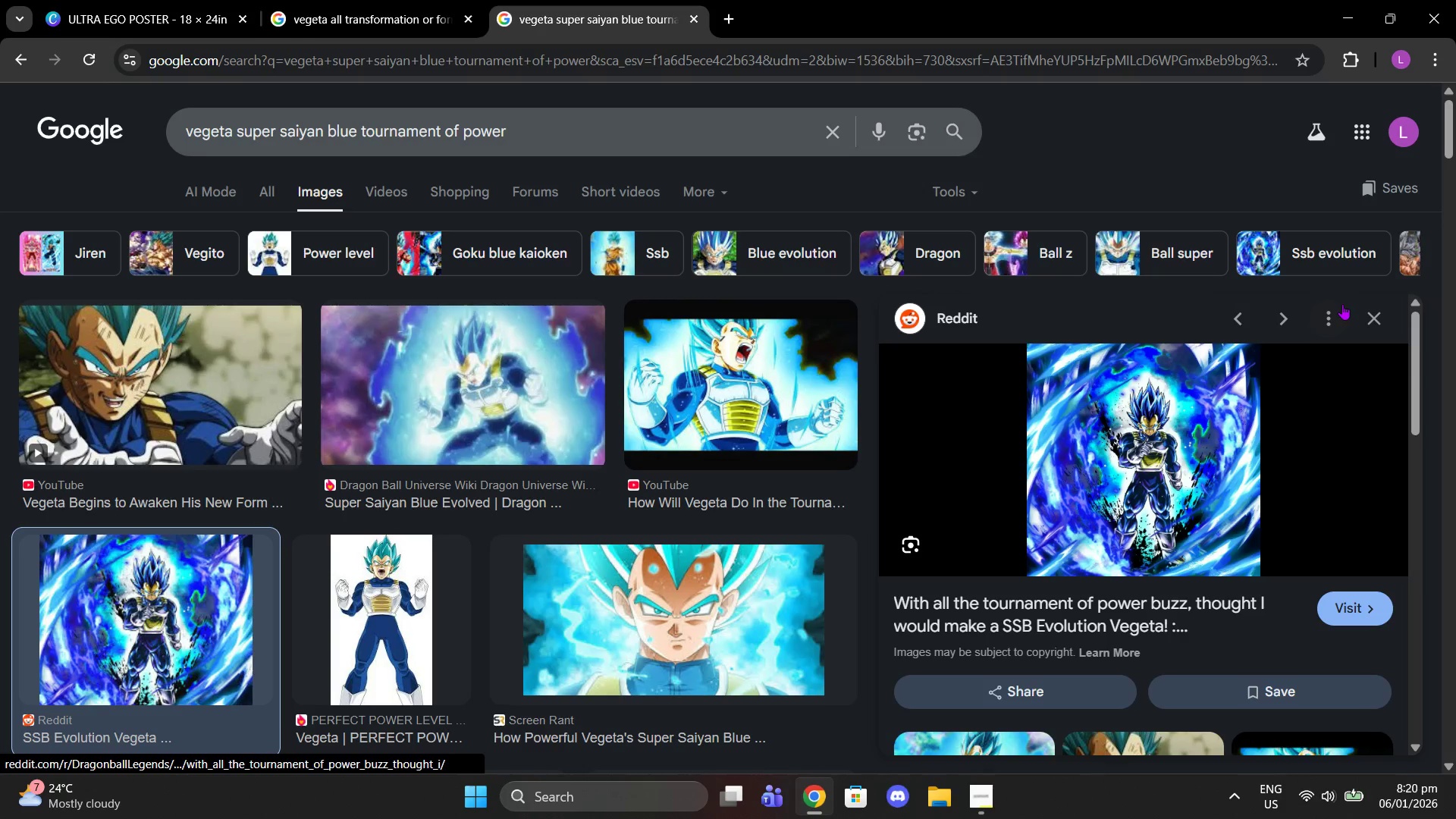 
left_click([1369, 310])
 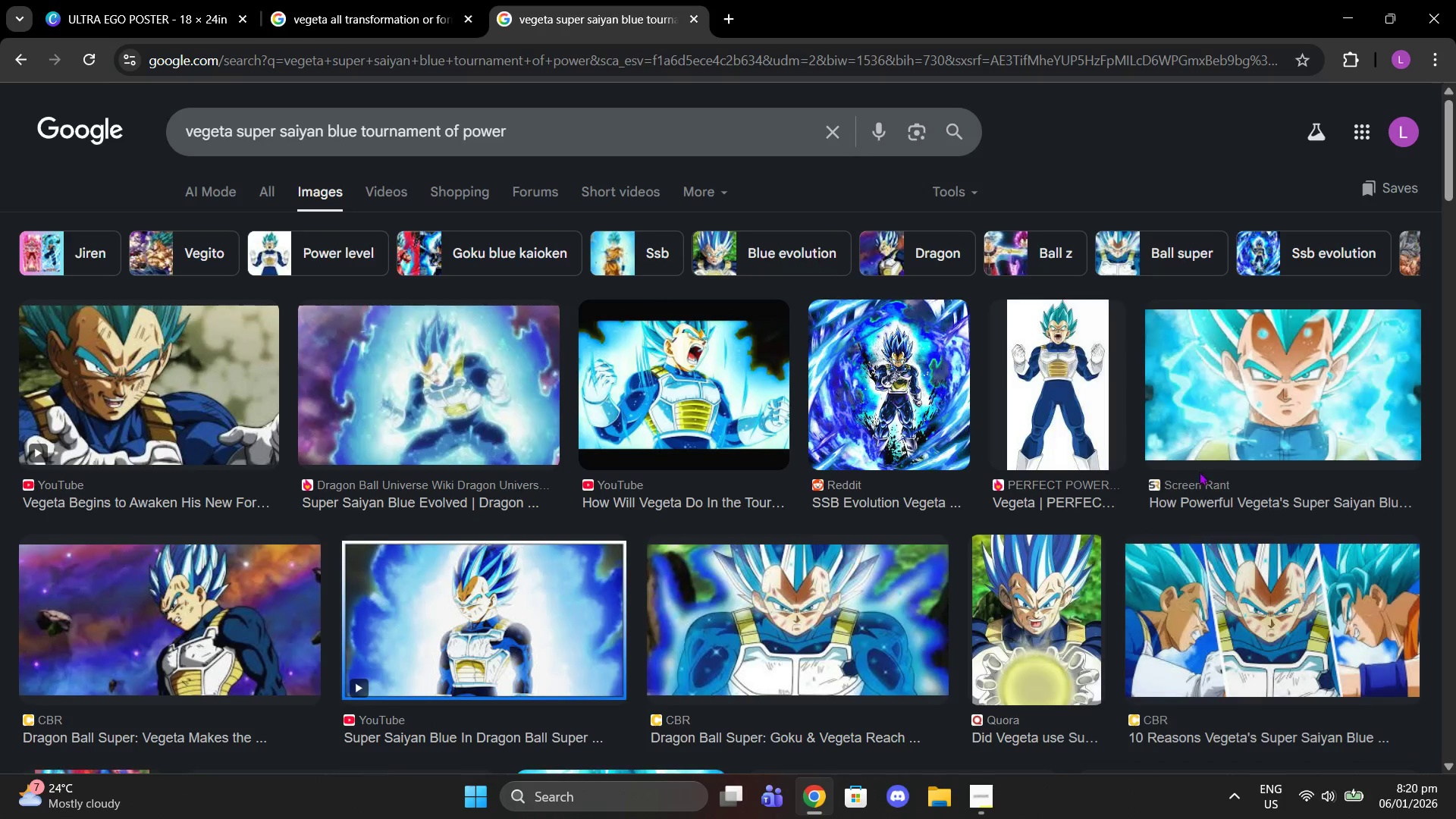 
scroll: coordinate [722, 427], scroll_direction: down, amount: 13.0
 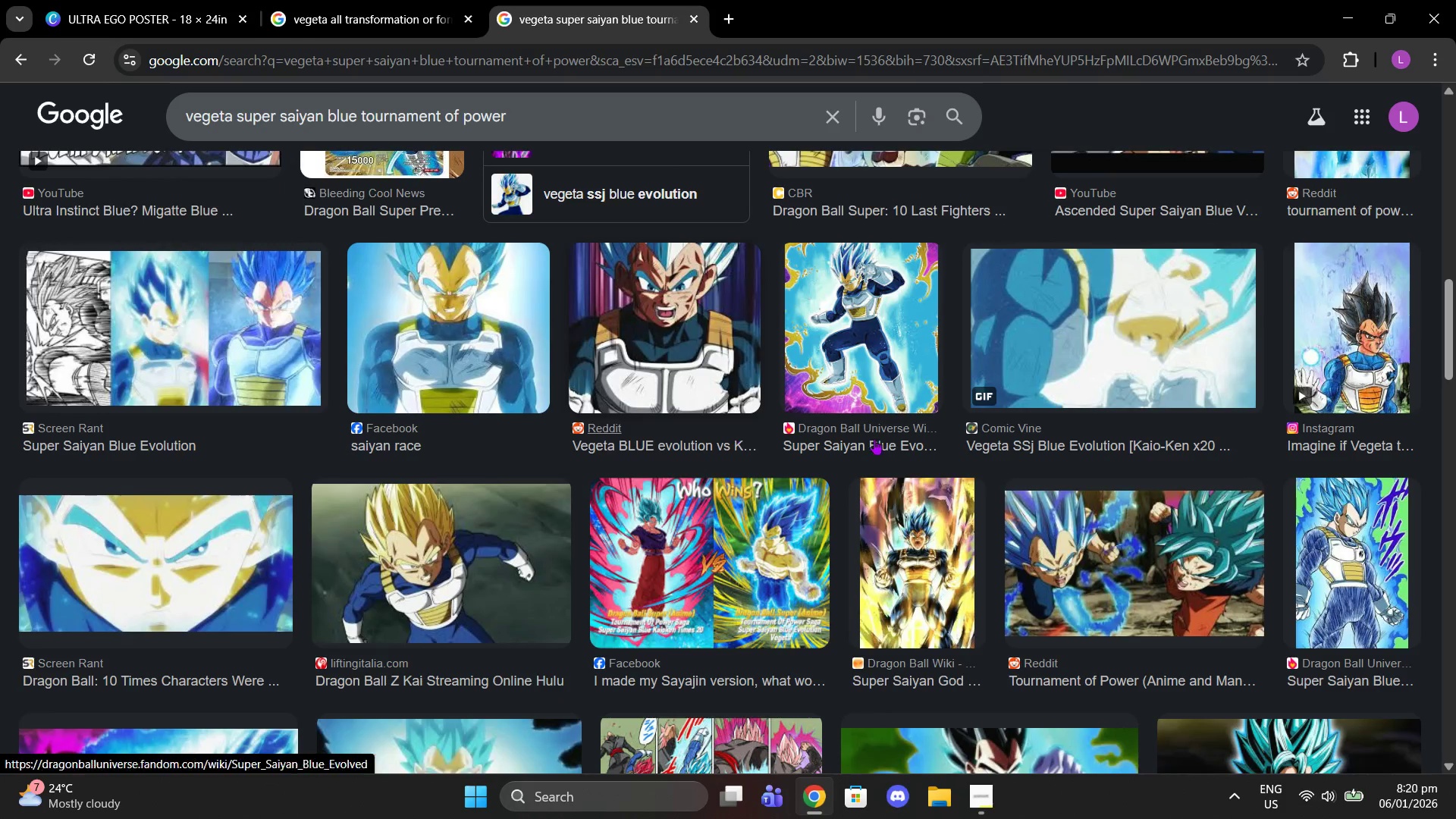 
scroll: coordinate [1013, 450], scroll_direction: down, amount: 10.0
 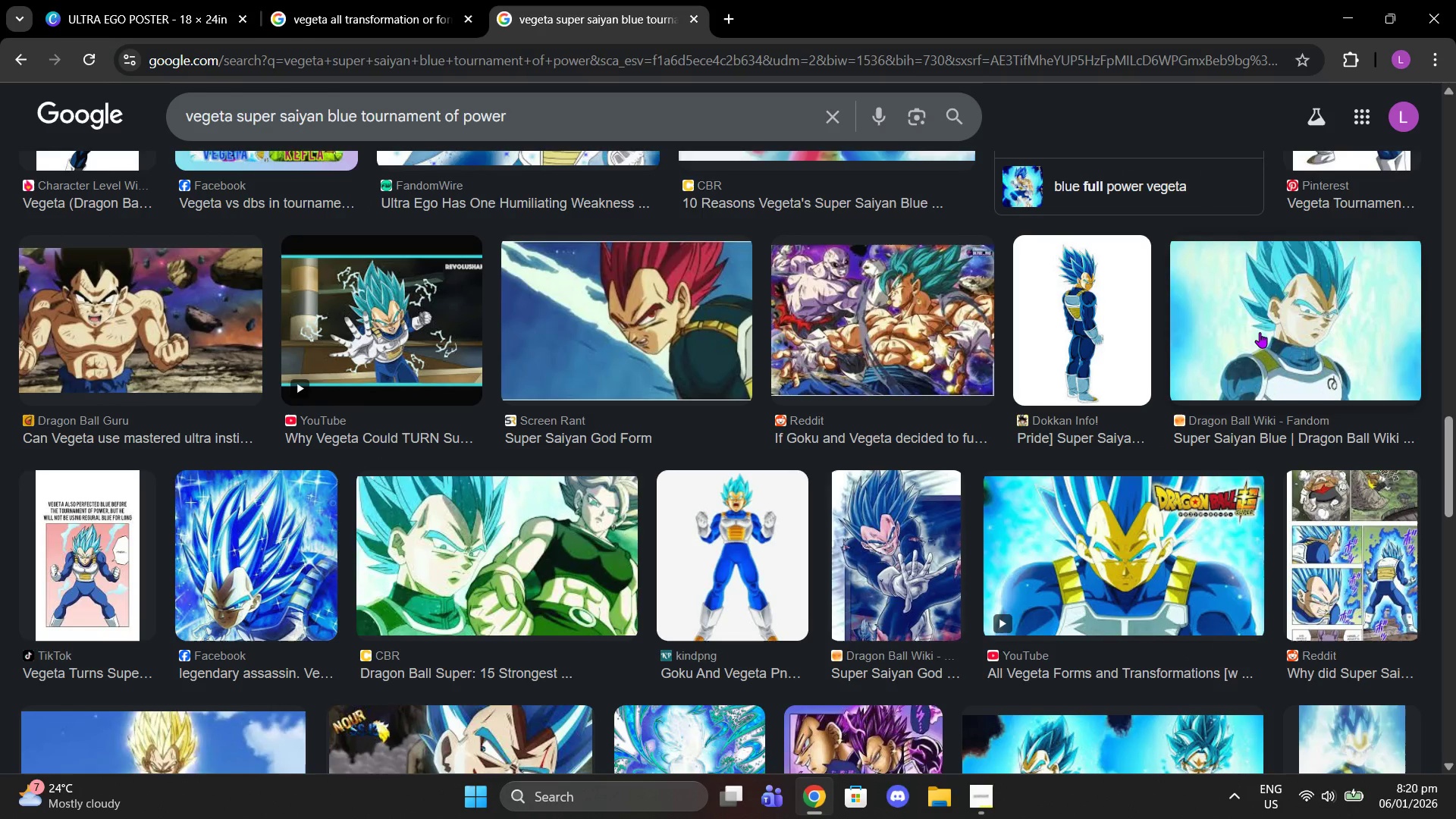 
left_click([1260, 332])
 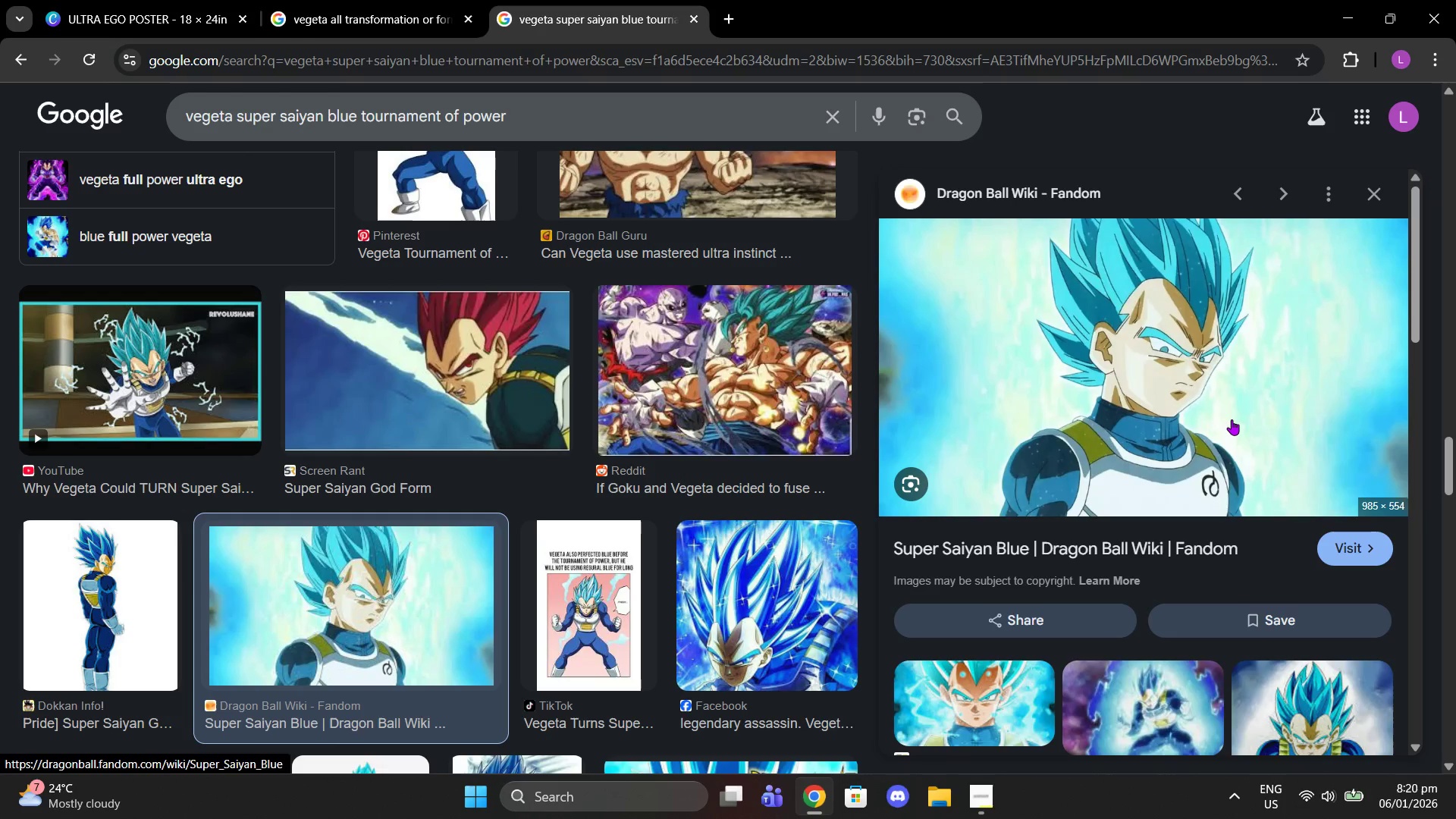 
scroll: coordinate [1232, 419], scroll_direction: down, amount: 3.0
 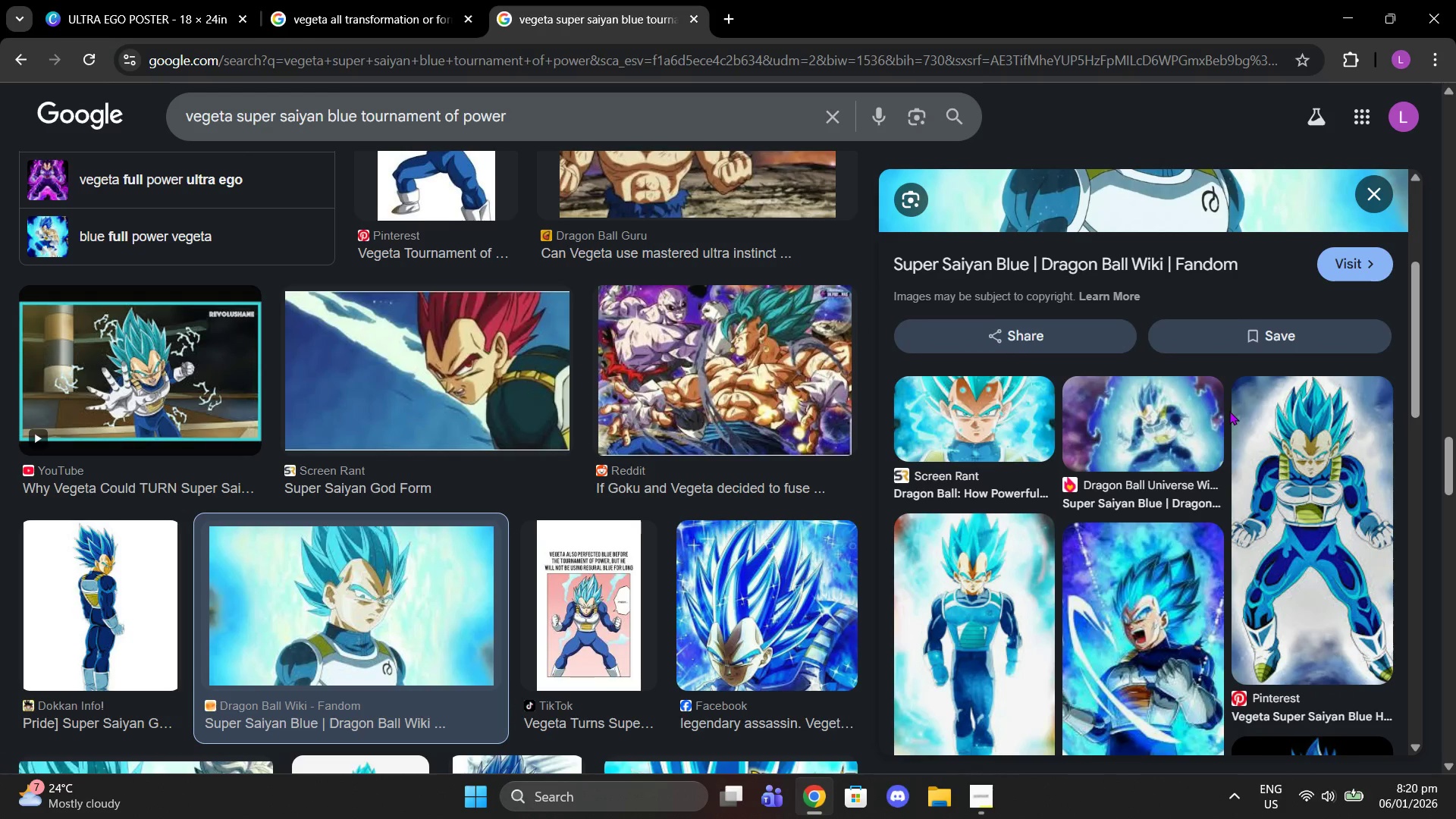 
scroll: coordinate [1229, 411], scroll_direction: up, amount: 1.0
 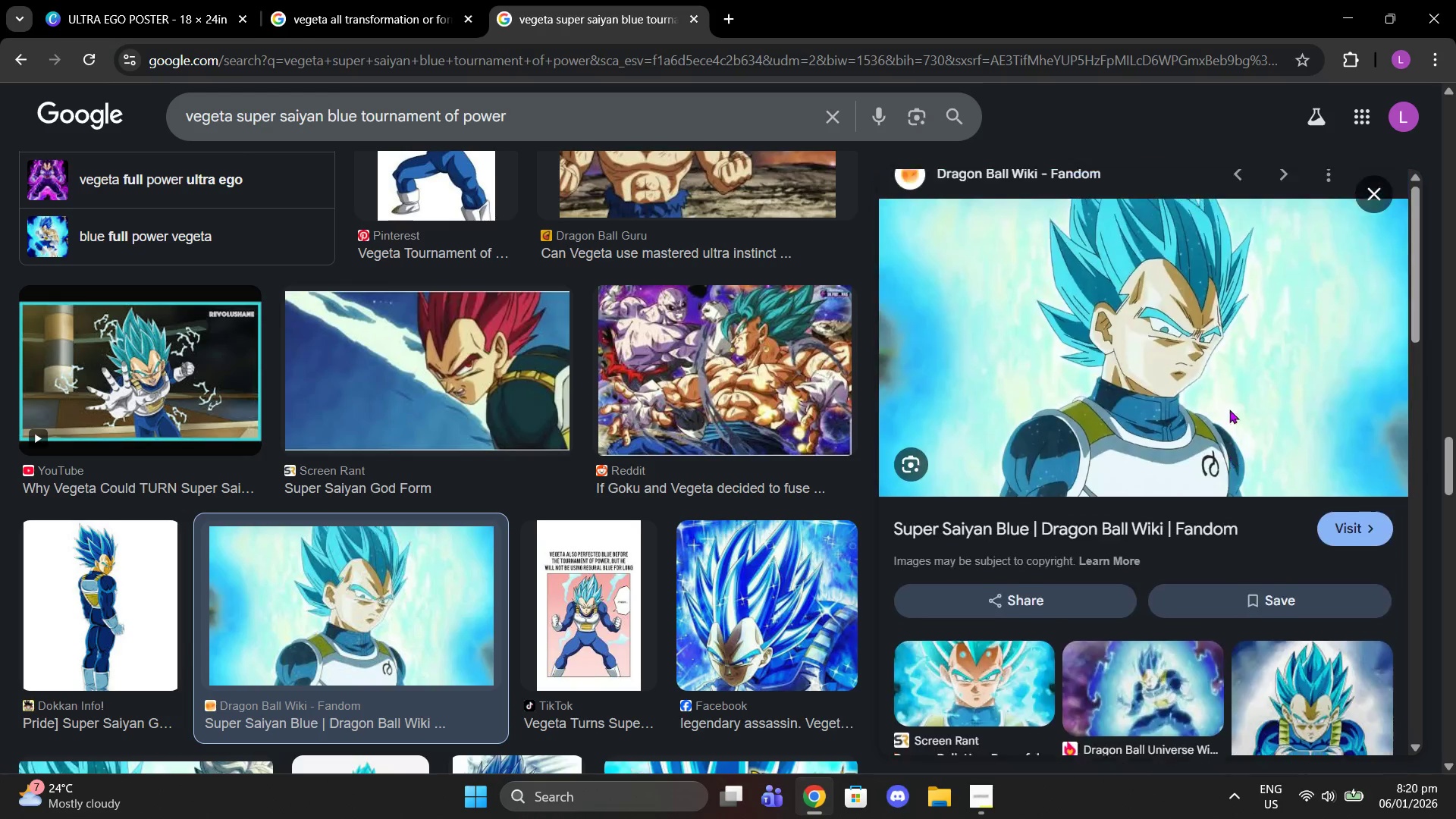 
right_click([1229, 394])
 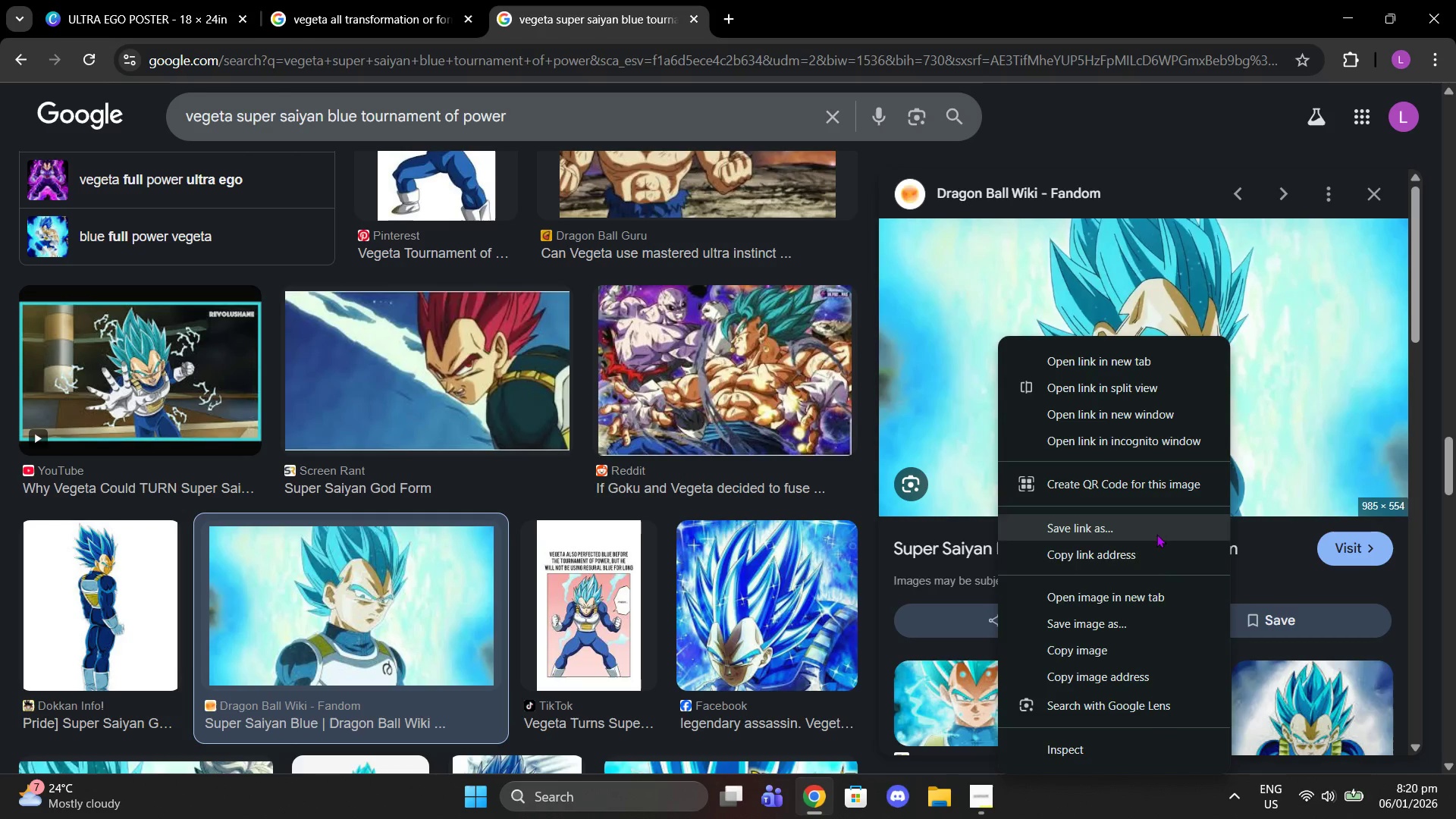 
left_click([1162, 646])
 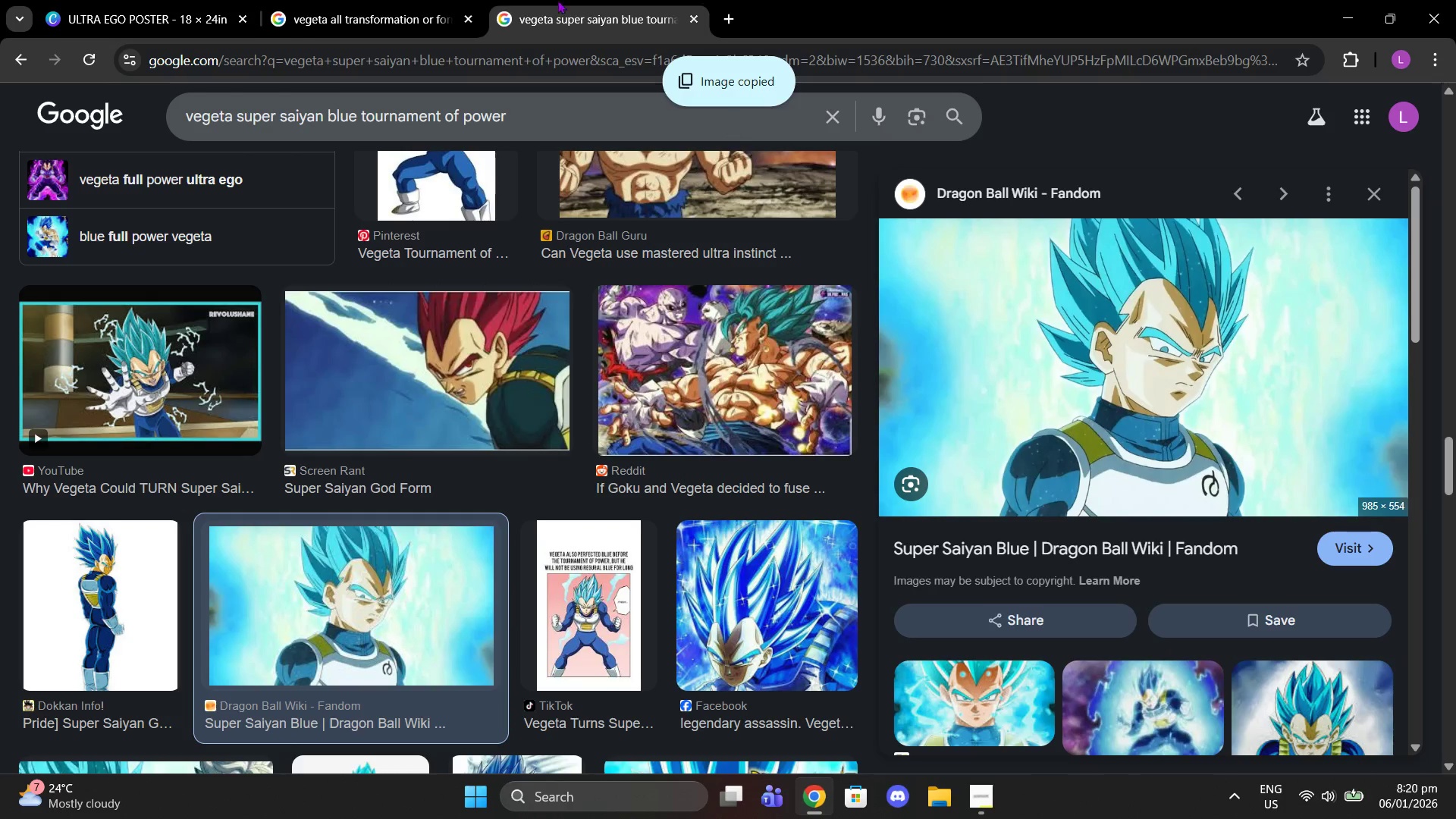 
left_click([497, 0])
 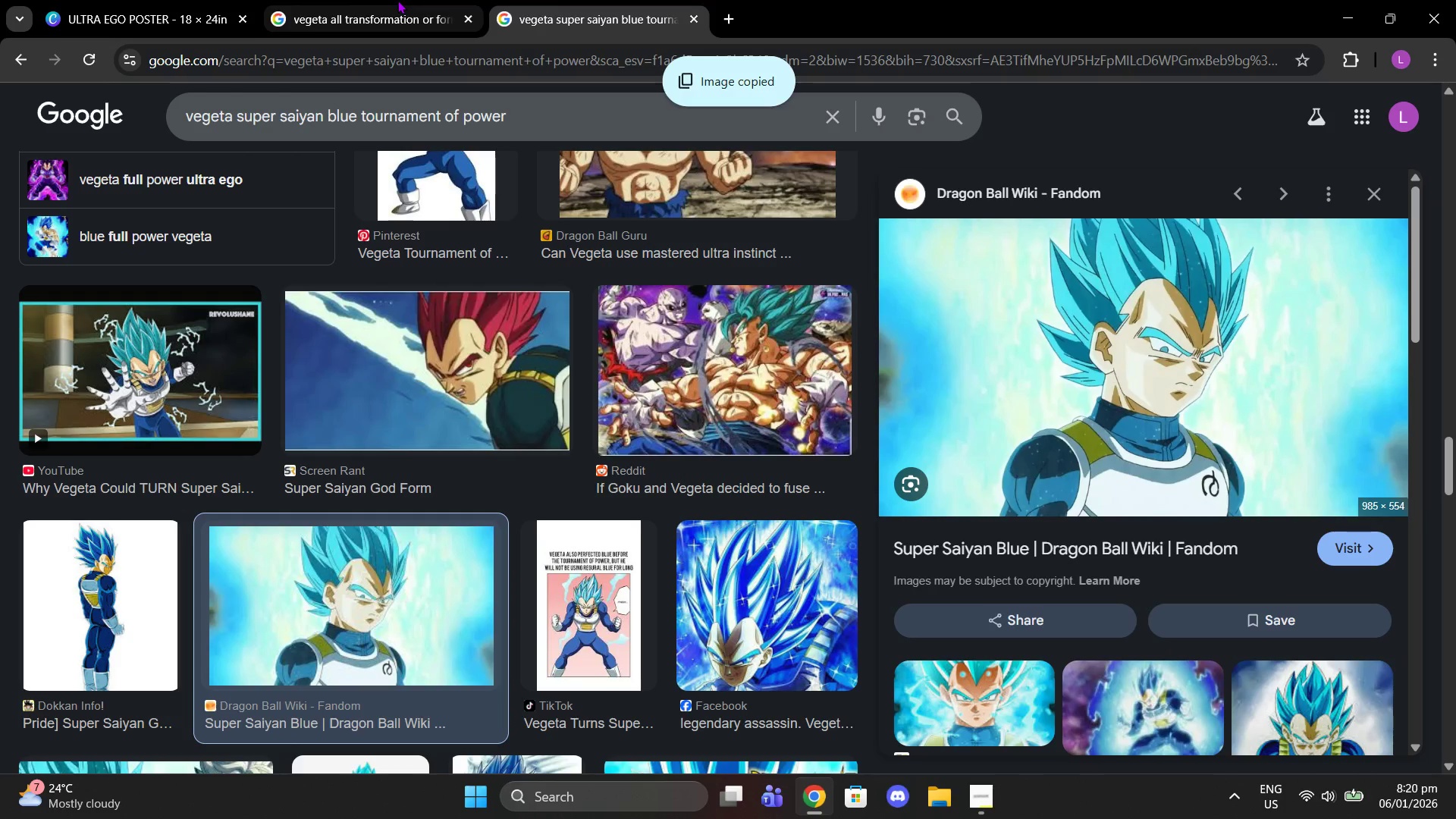 
left_click([397, 0])
 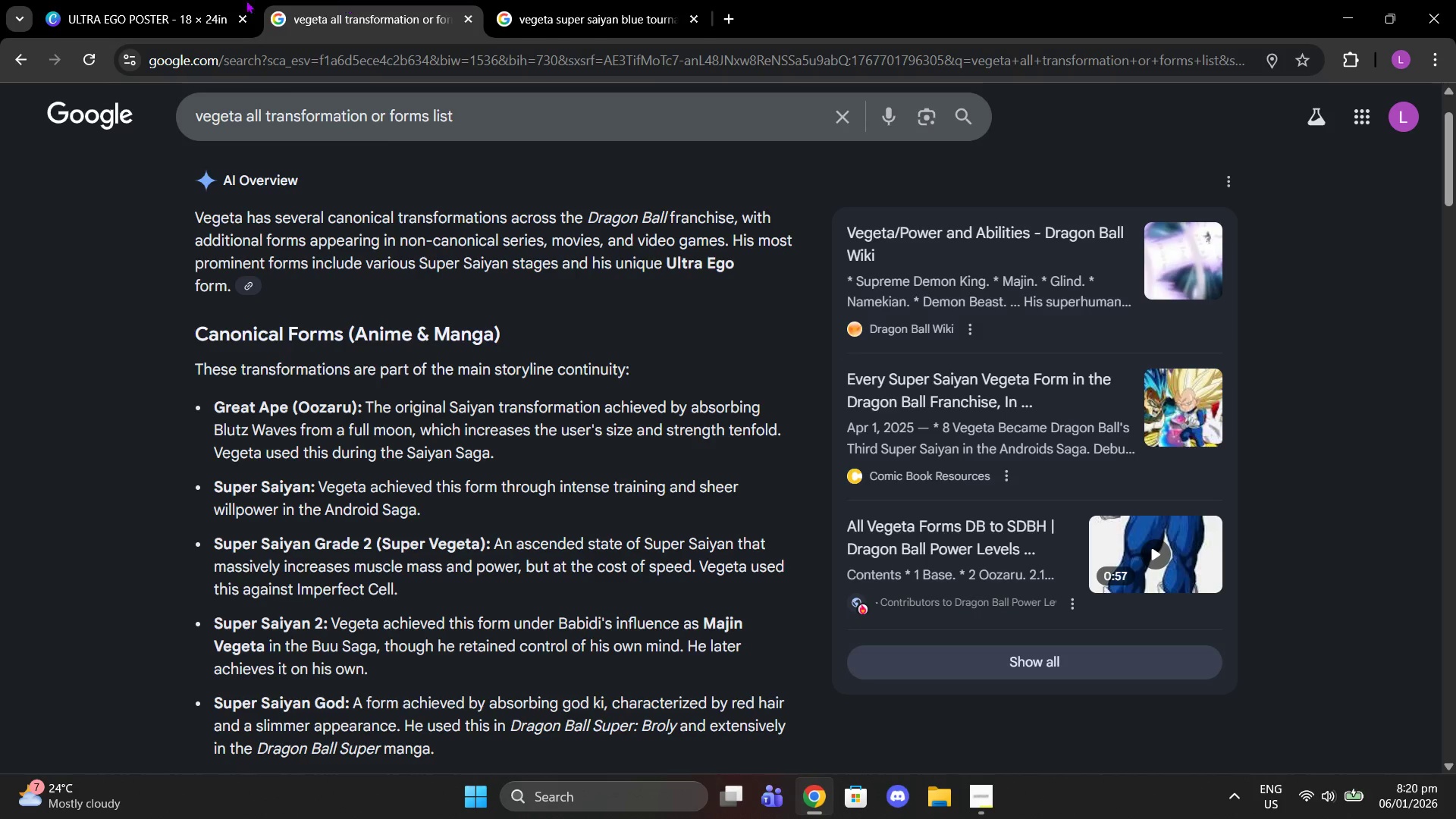 
left_click([244, 0])
 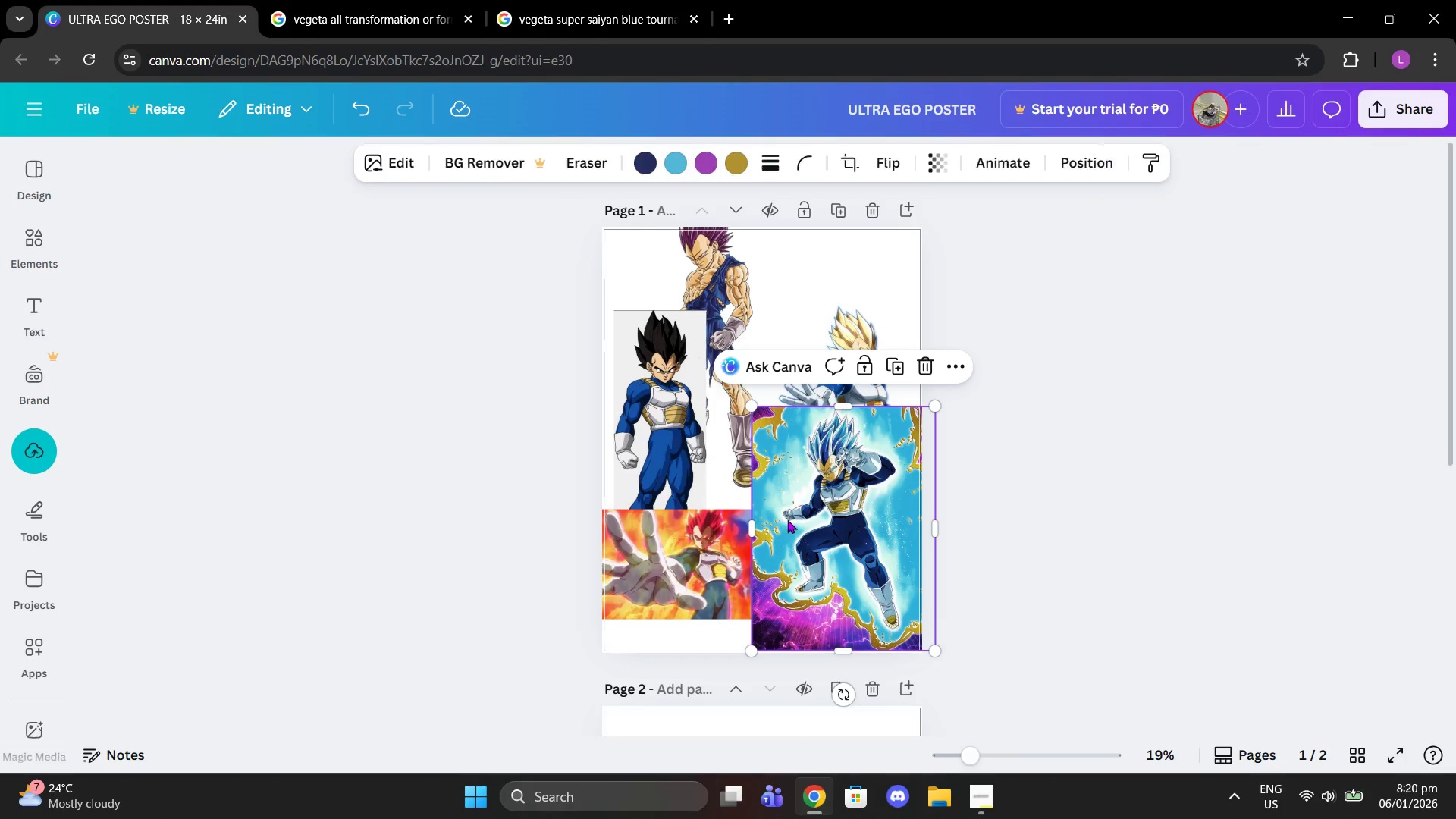 
left_click_drag(start_coordinate=[799, 519], to_coordinate=[828, 584])
 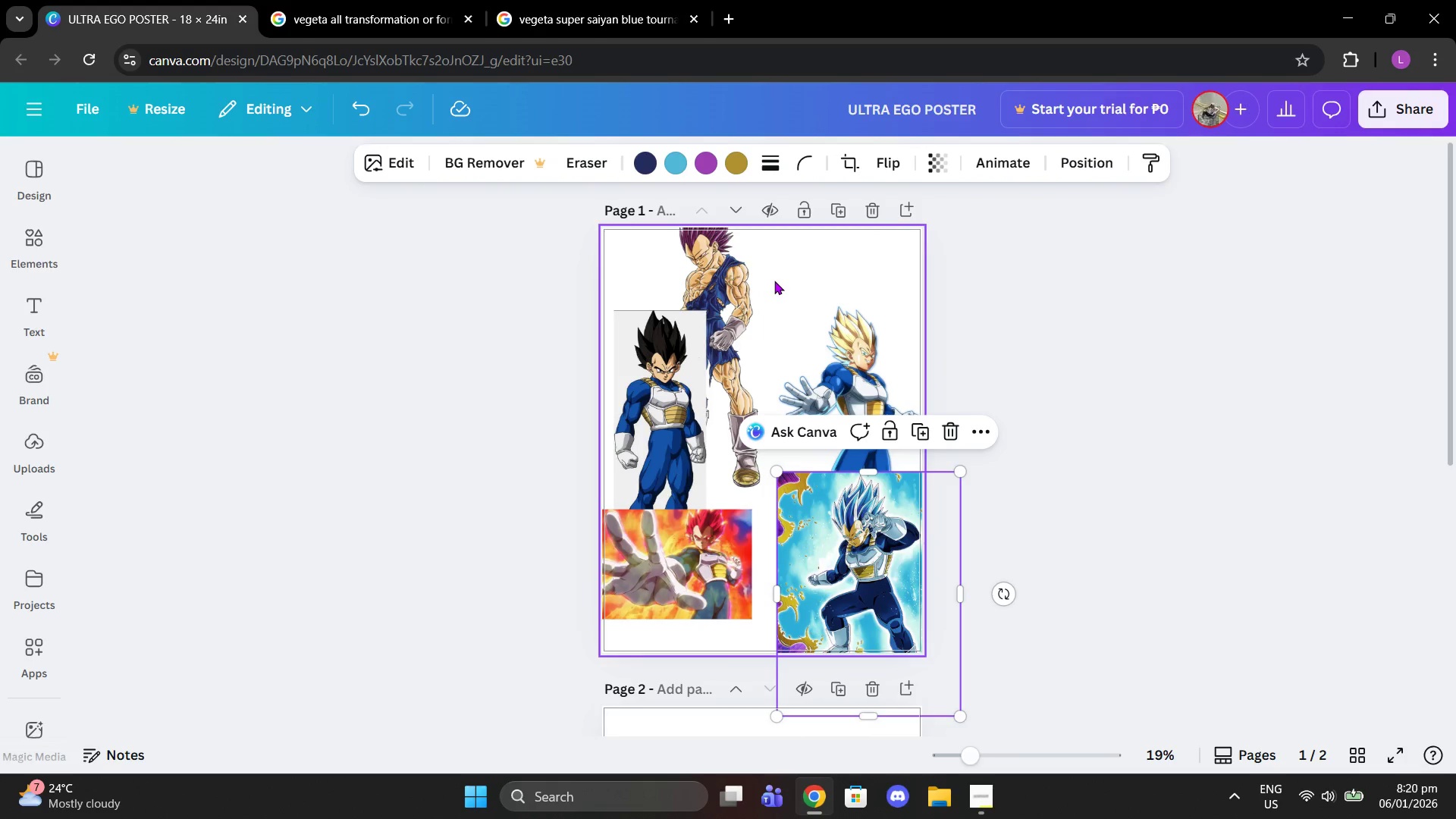 
key(Control+V)
 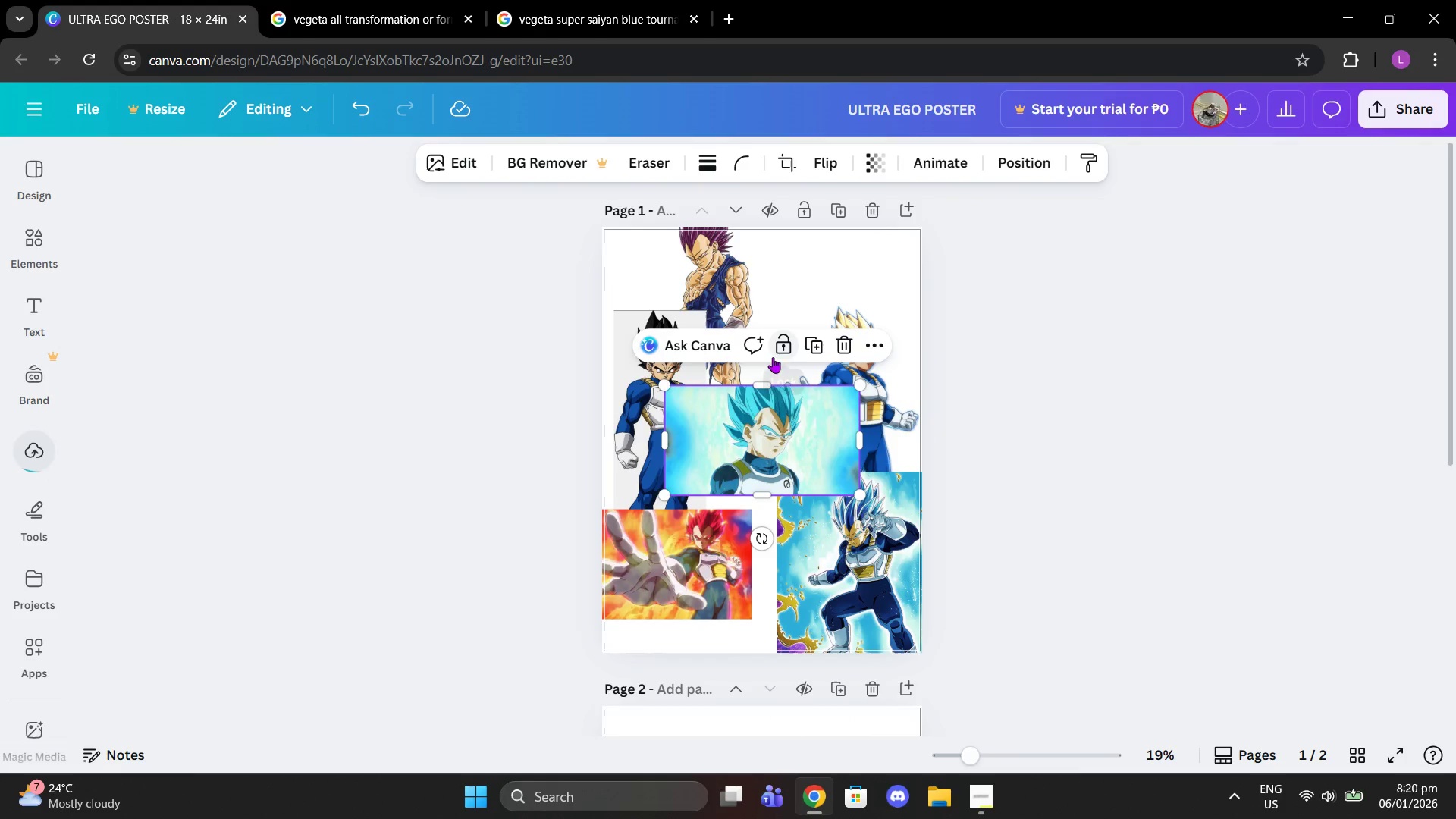 
left_click_drag(start_coordinate=[770, 442], to_coordinate=[826, 305])
 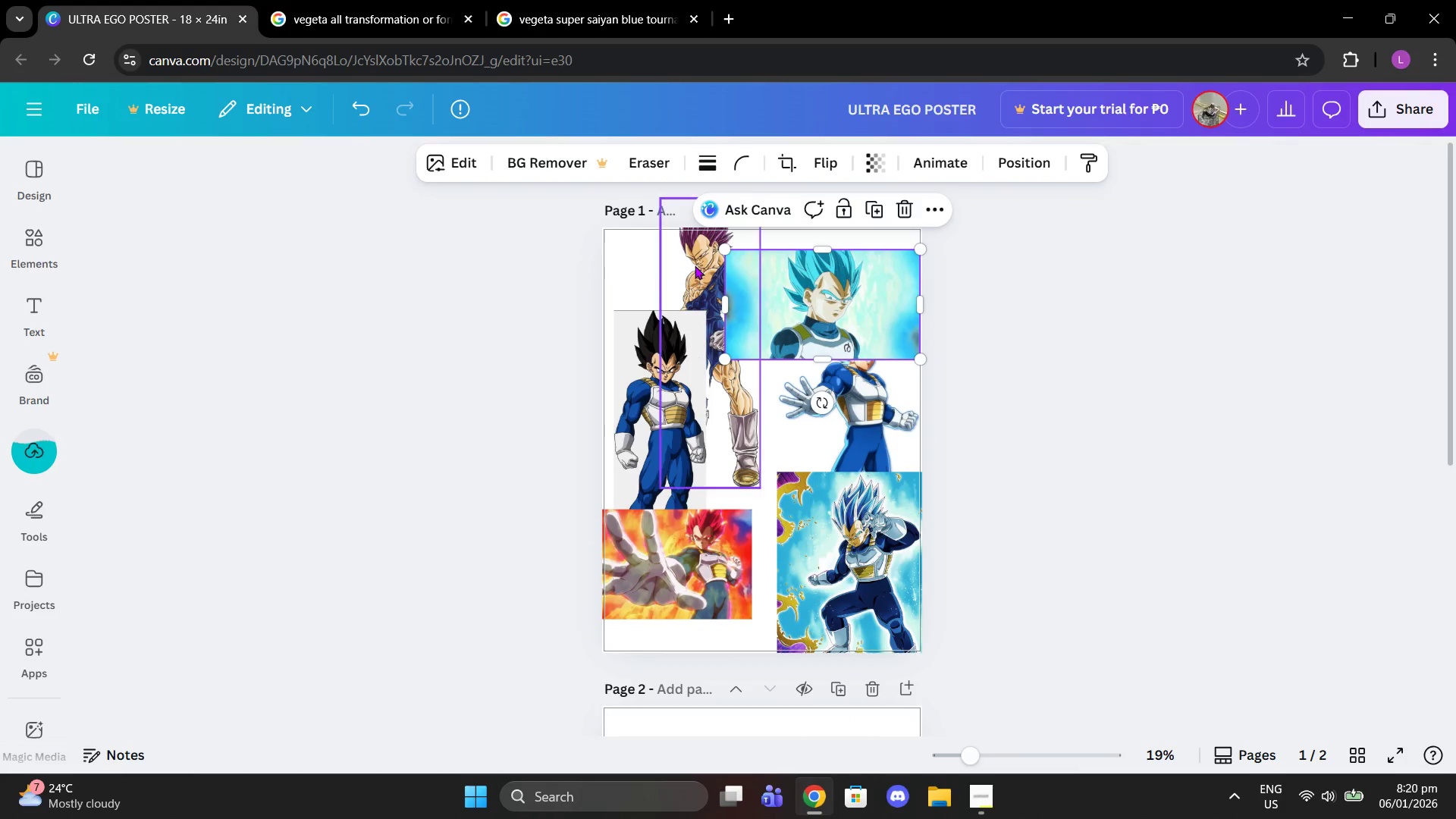 
left_click_drag(start_coordinate=[695, 265], to_coordinate=[740, 361])
 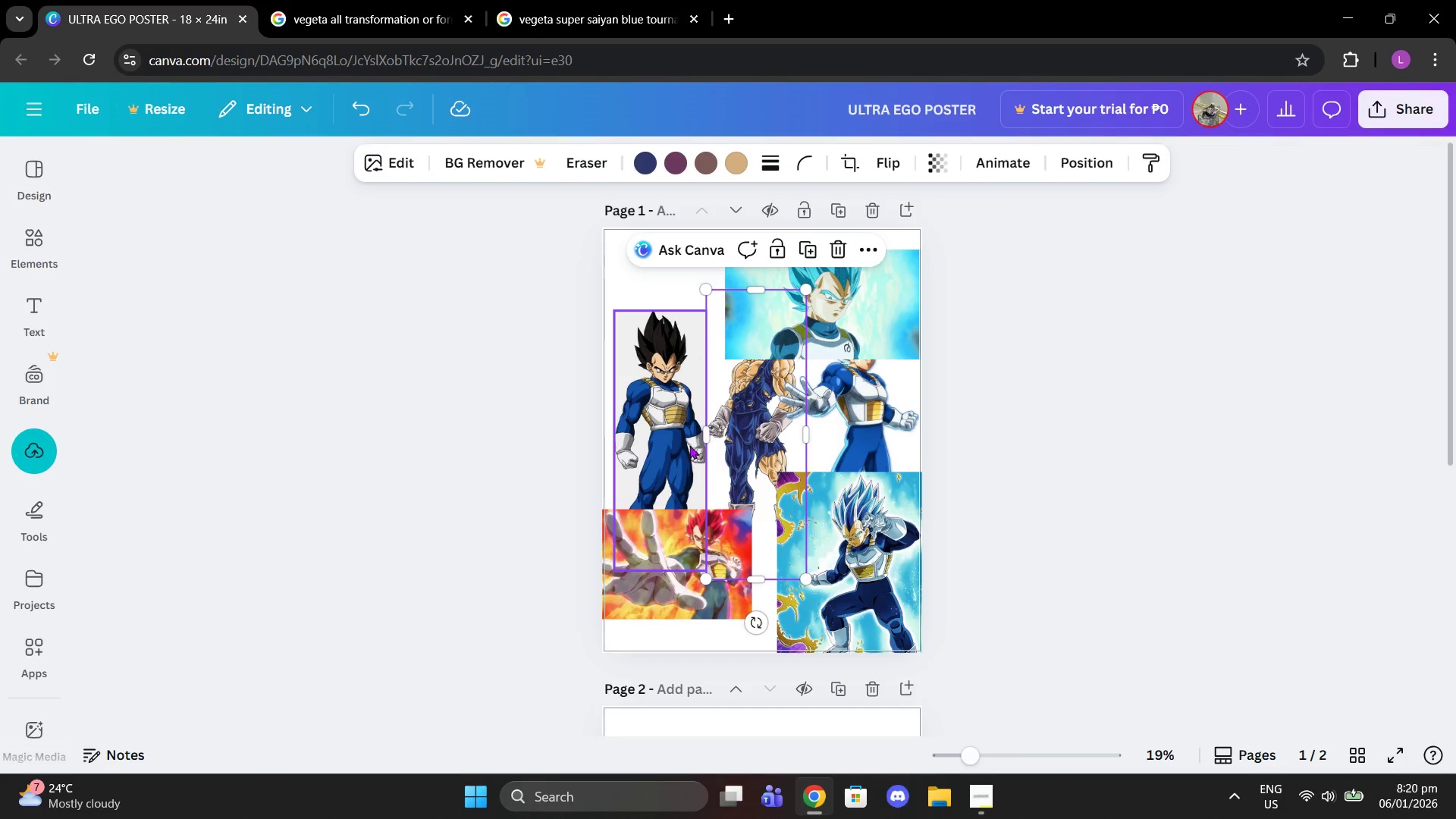 
left_click_drag(start_coordinate=[672, 378], to_coordinate=[679, 595])
 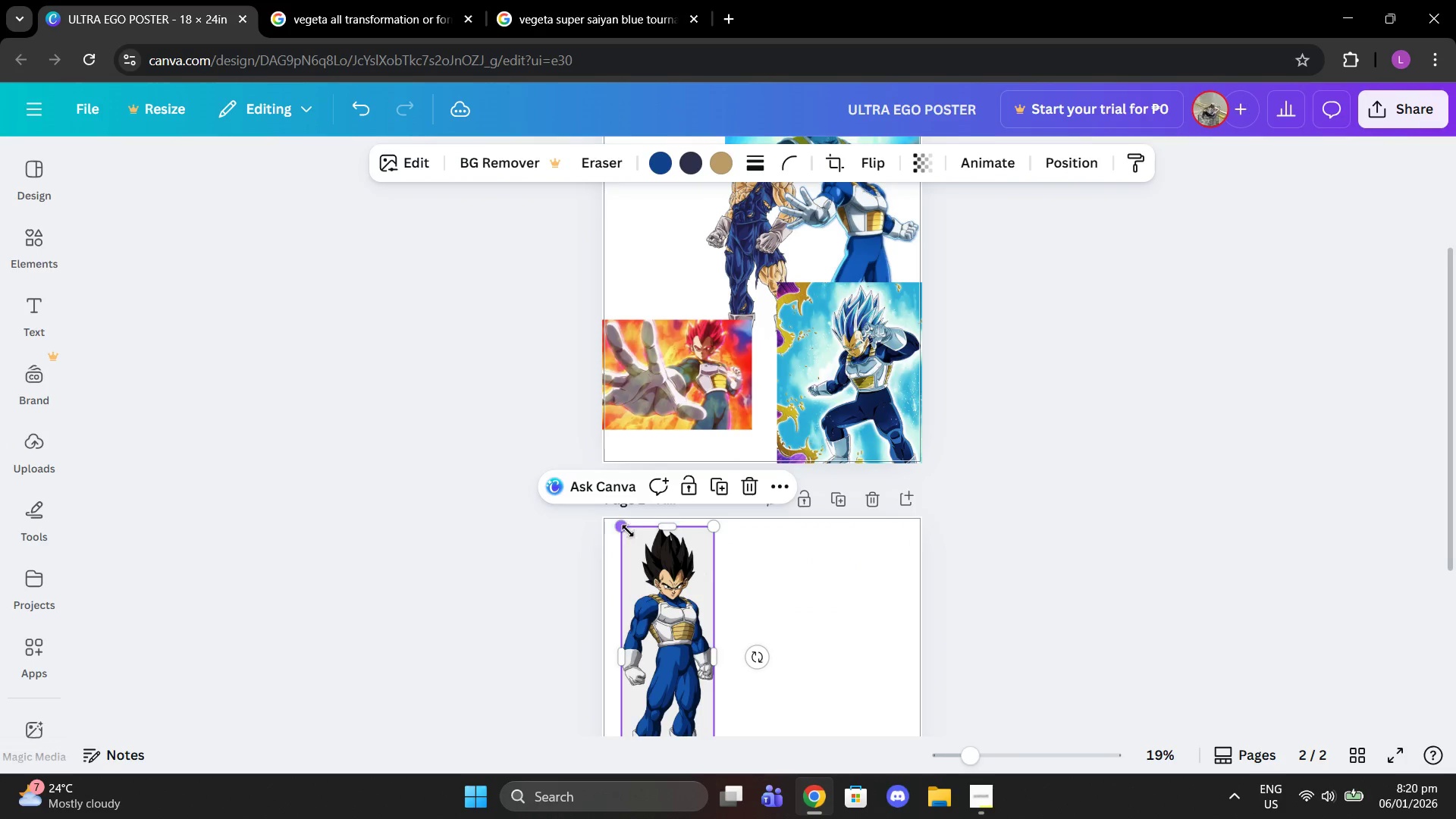 
scroll: coordinate [717, 623], scroll_direction: down, amount: 2.0
 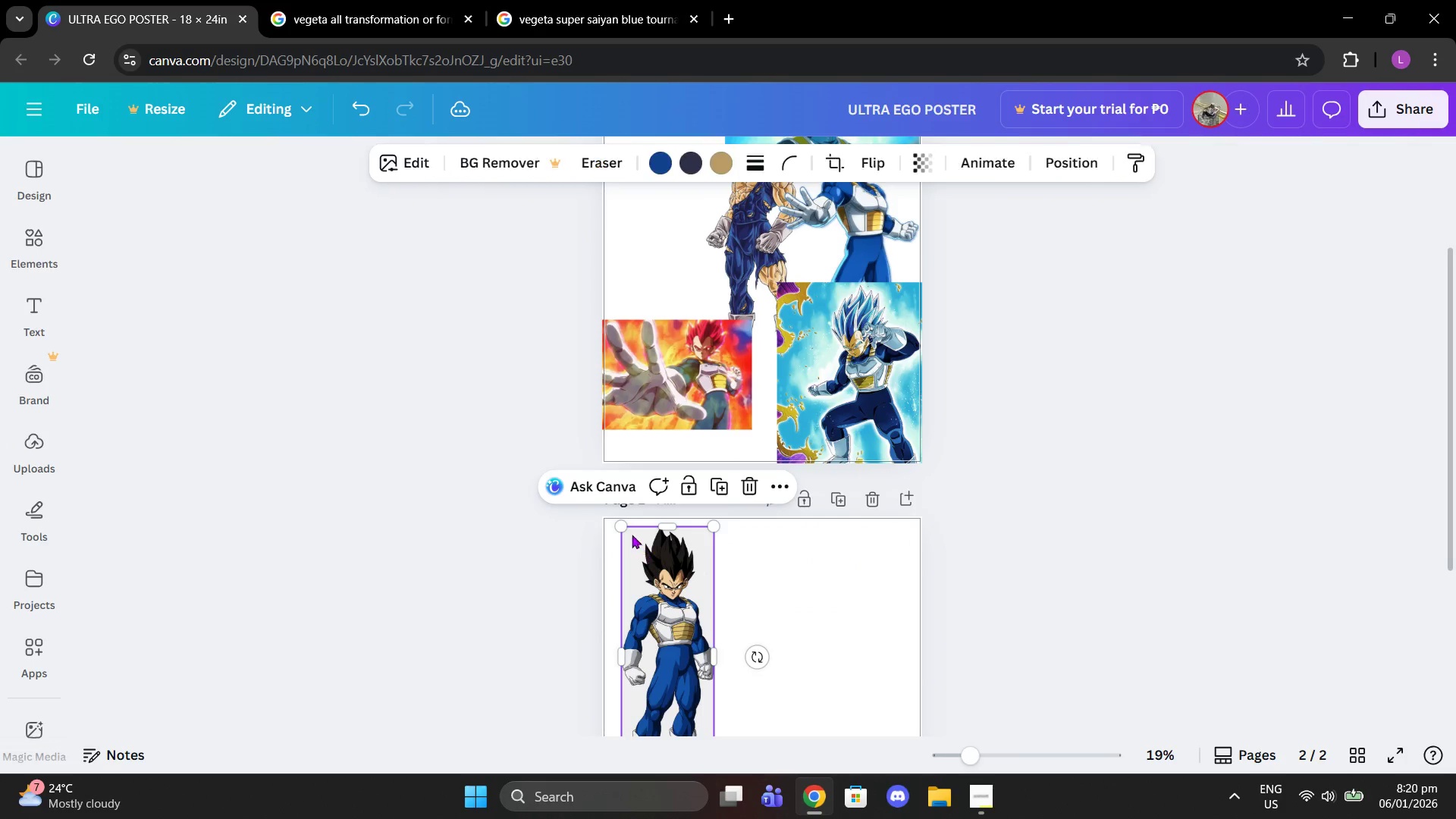 
left_click_drag(start_coordinate=[628, 531], to_coordinate=[692, 630])
 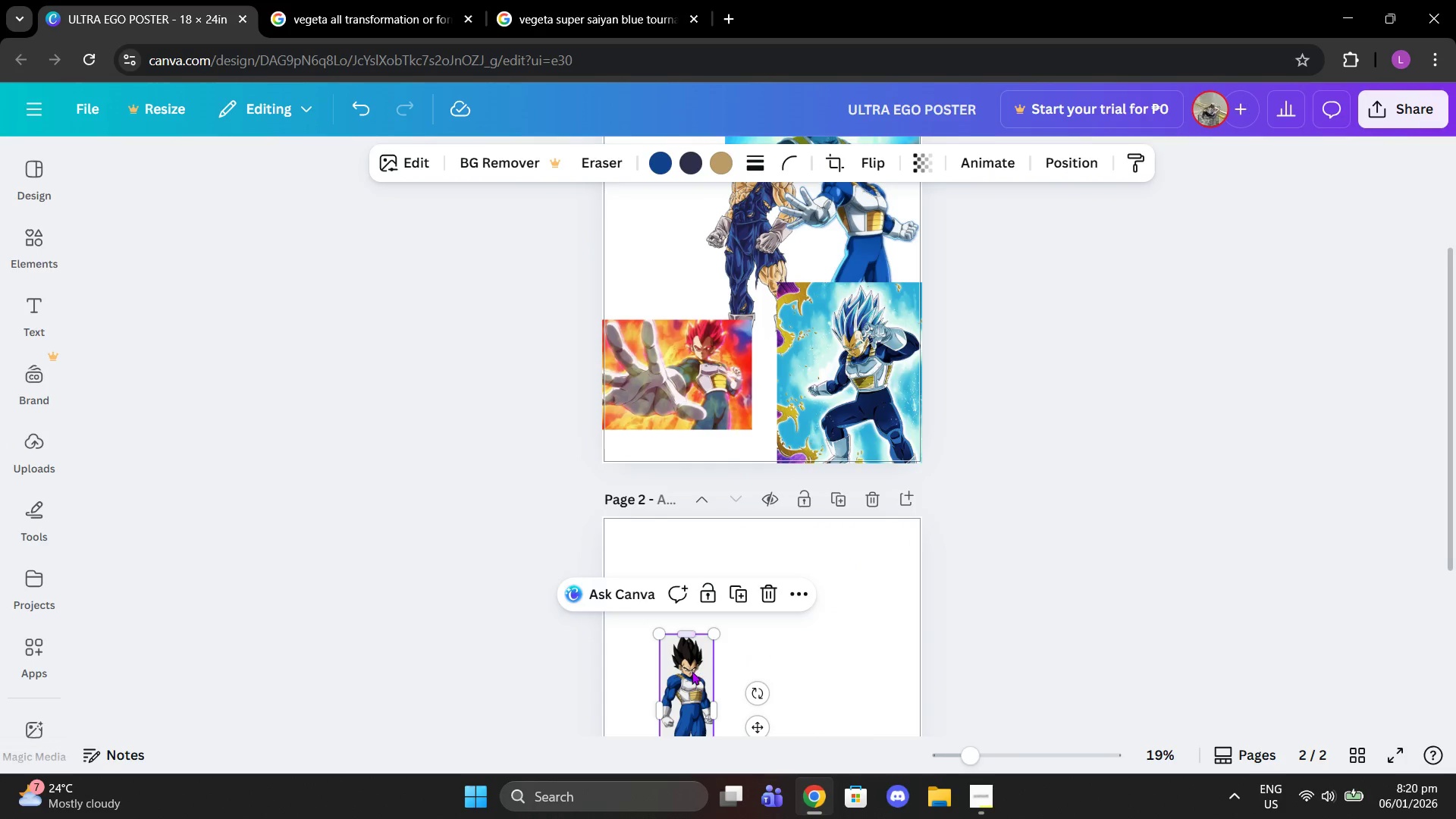 
left_click_drag(start_coordinate=[692, 673], to_coordinate=[656, 615])
 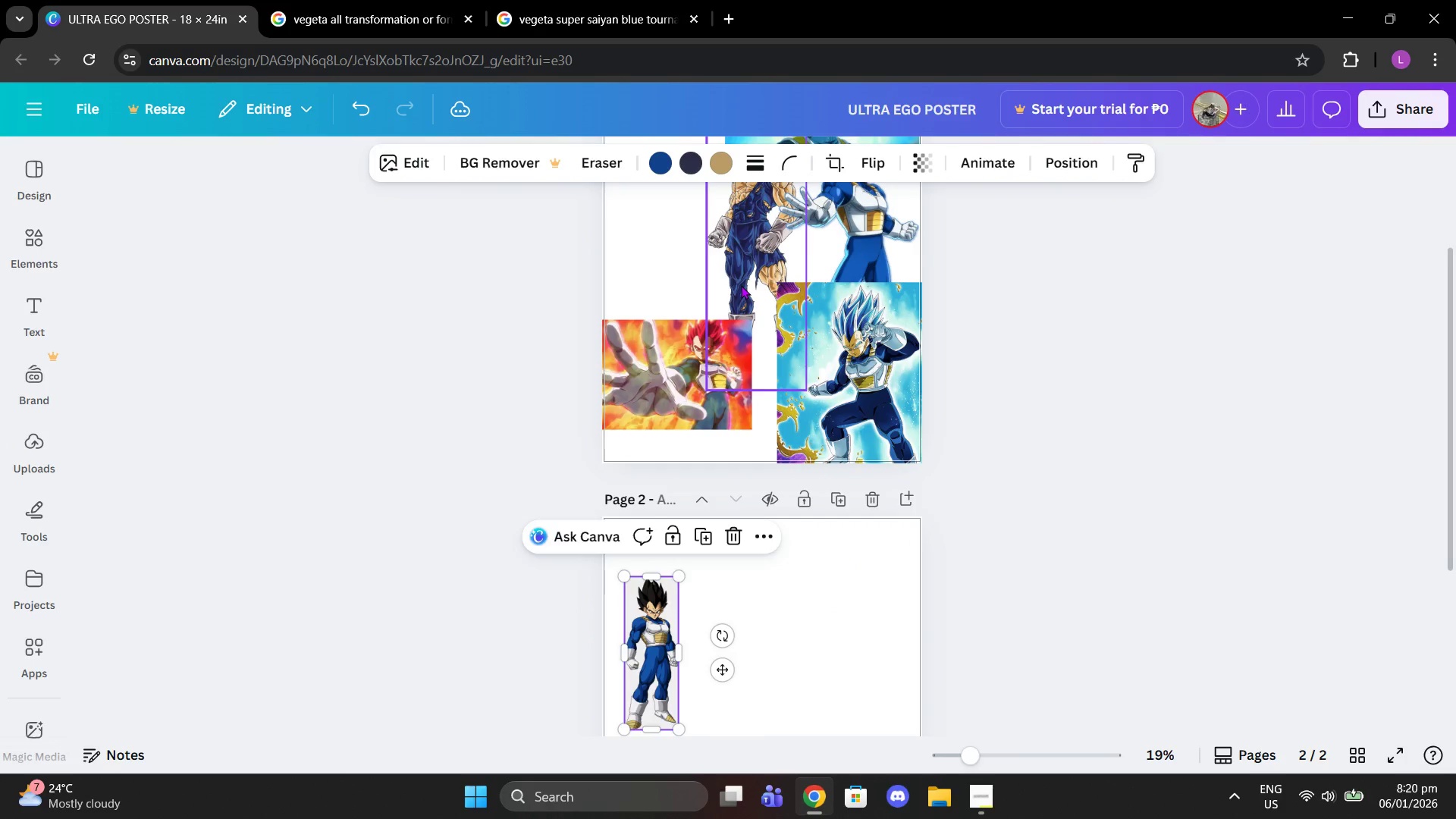 
left_click_drag(start_coordinate=[741, 285], to_coordinate=[740, 316])
 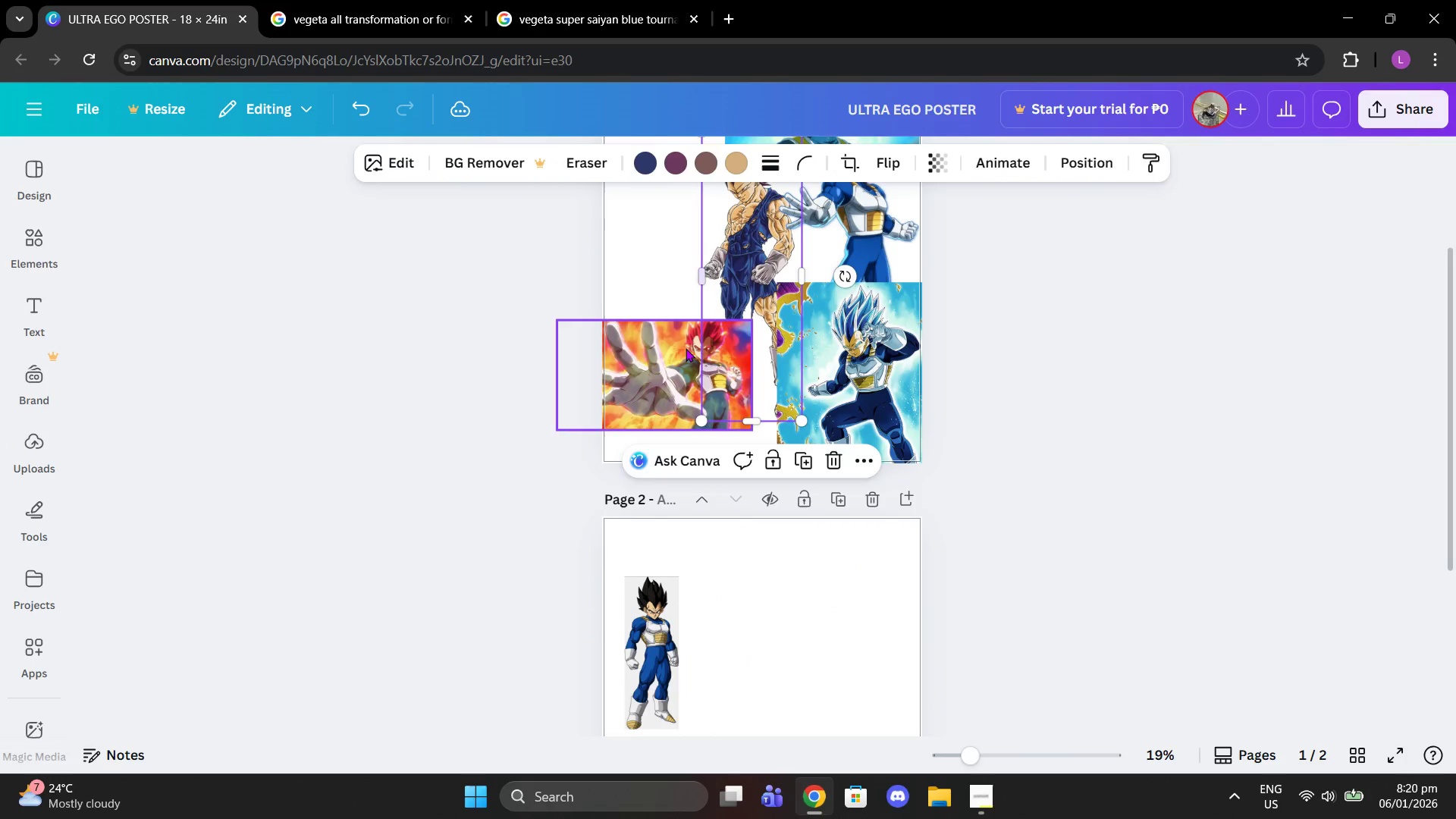 
left_click([686, 348])
 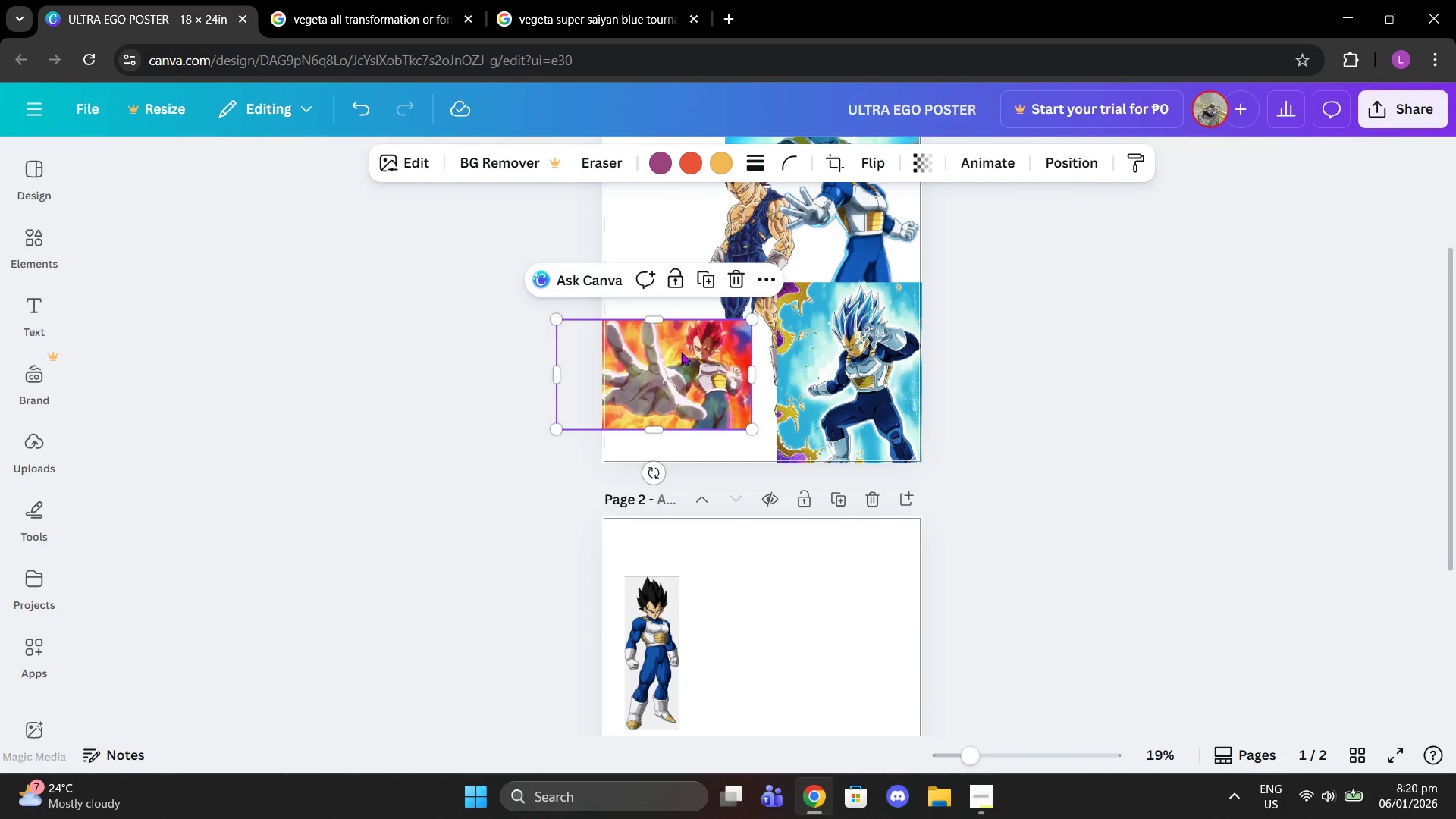 
left_click_drag(start_coordinate=[681, 350], to_coordinate=[840, 589])
 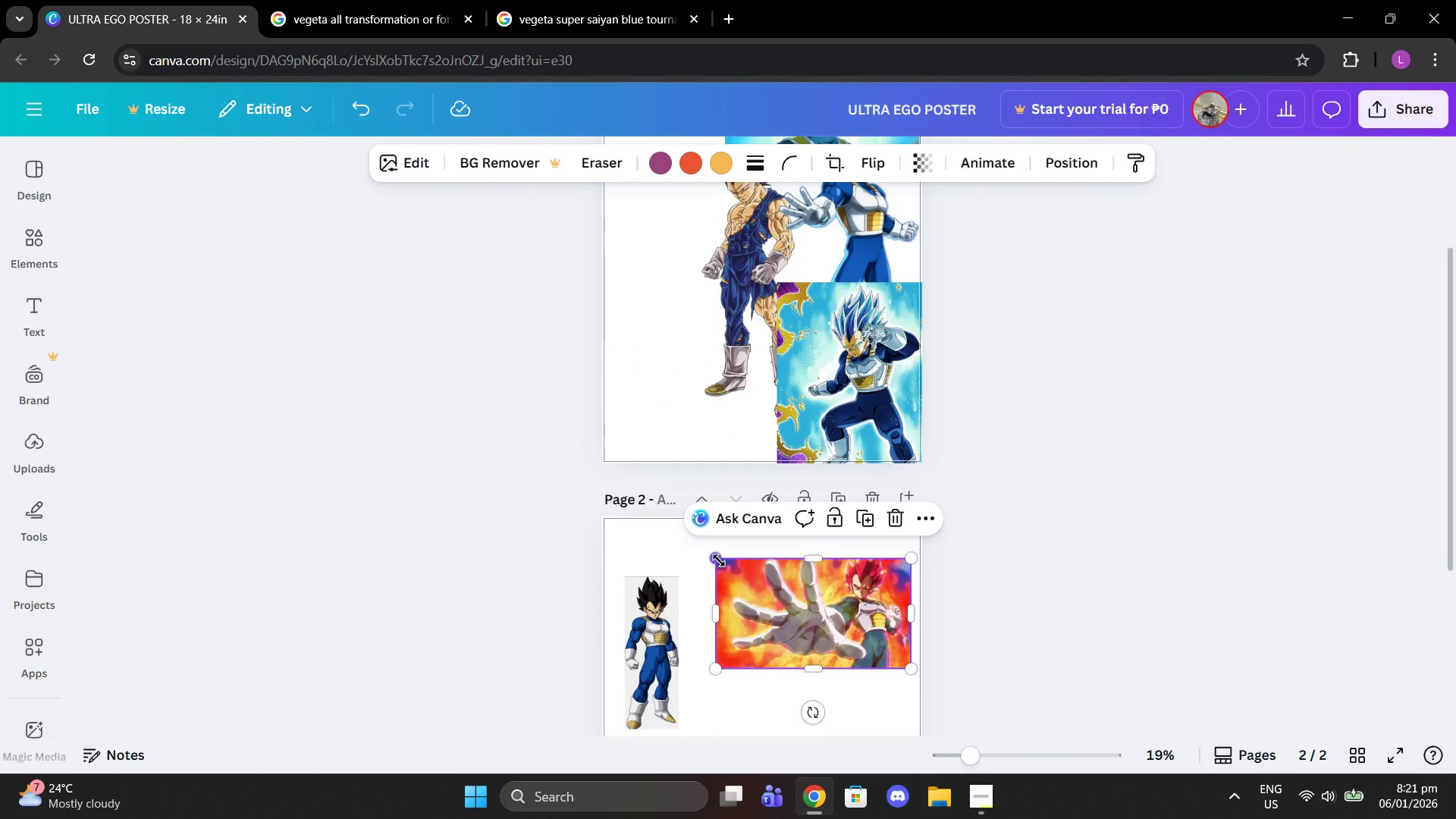 
left_click_drag(start_coordinate=[719, 560], to_coordinate=[793, 595])
 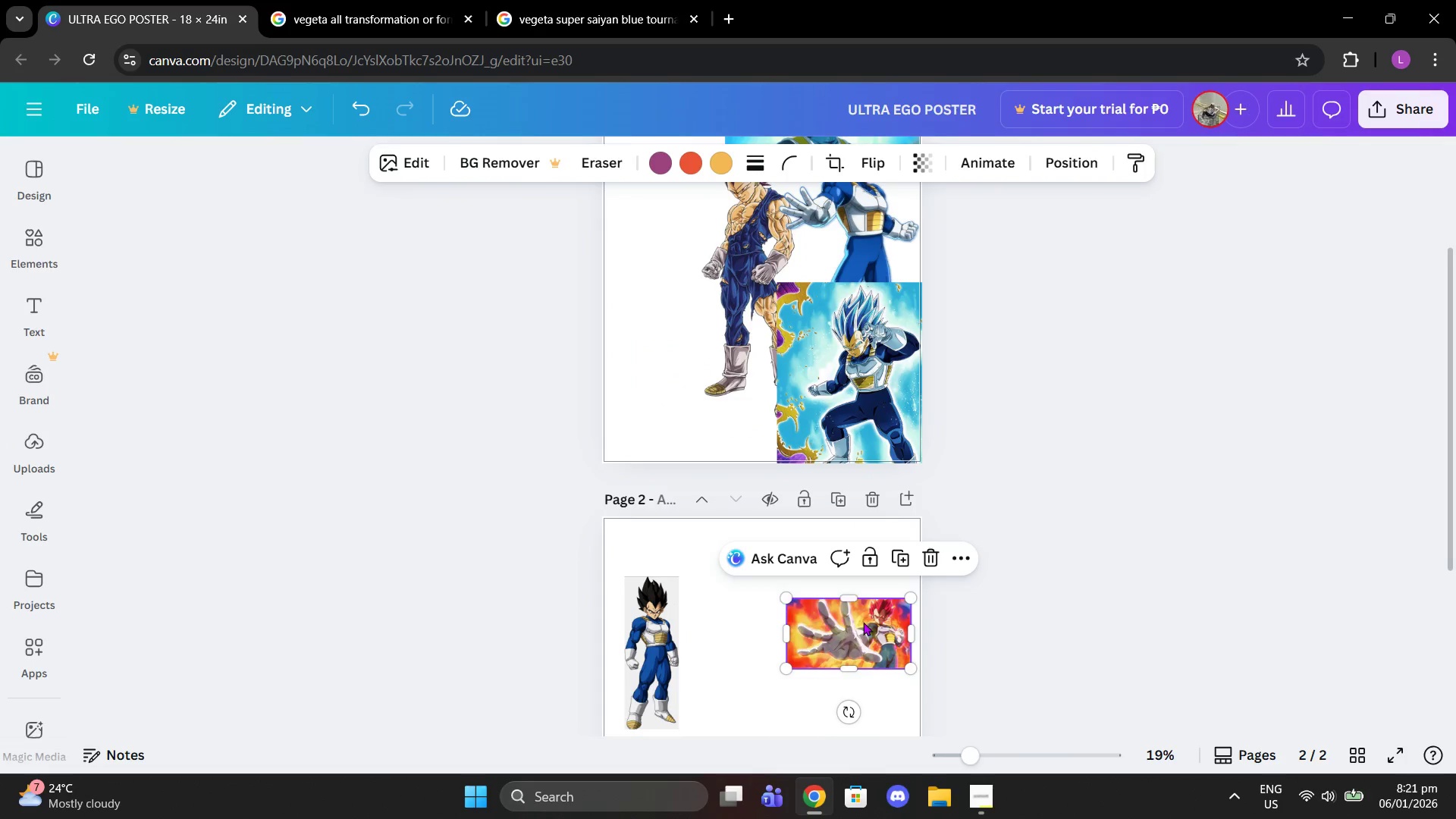 
left_click_drag(start_coordinate=[863, 622], to_coordinate=[826, 620])
 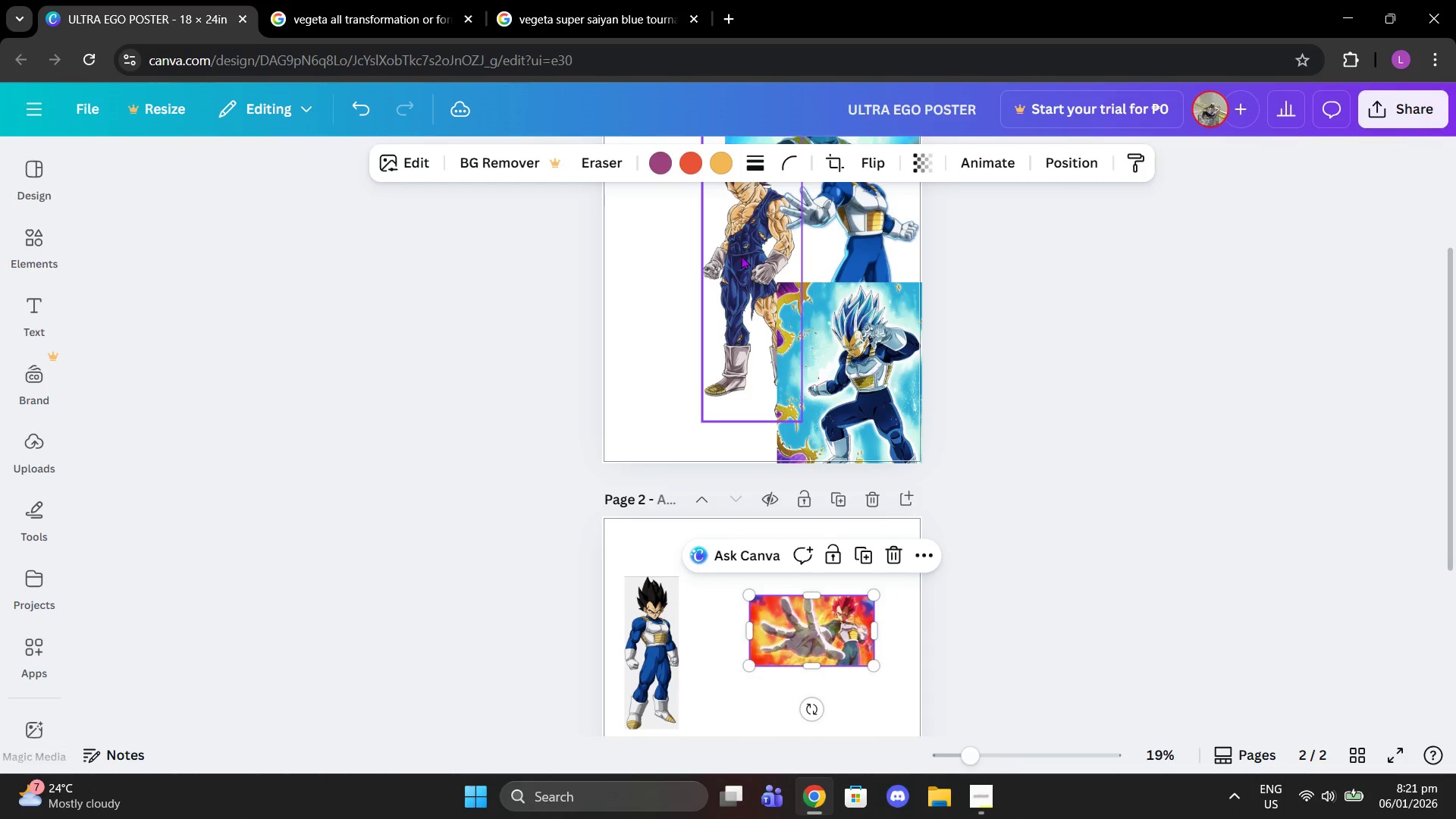 
left_click_drag(start_coordinate=[740, 255], to_coordinate=[686, 260])
 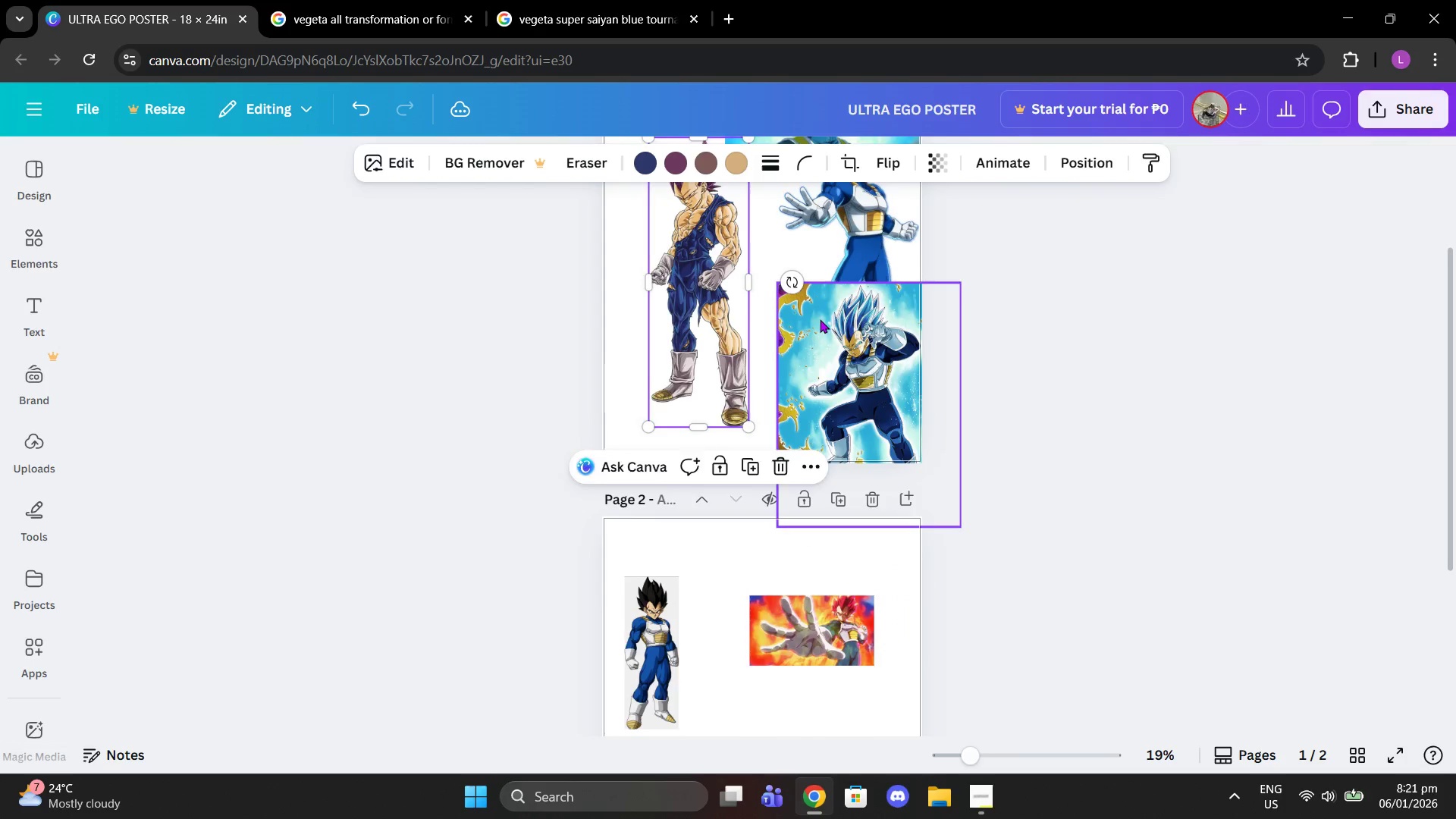 
left_click_drag(start_coordinate=[820, 319], to_coordinate=[805, 317])
 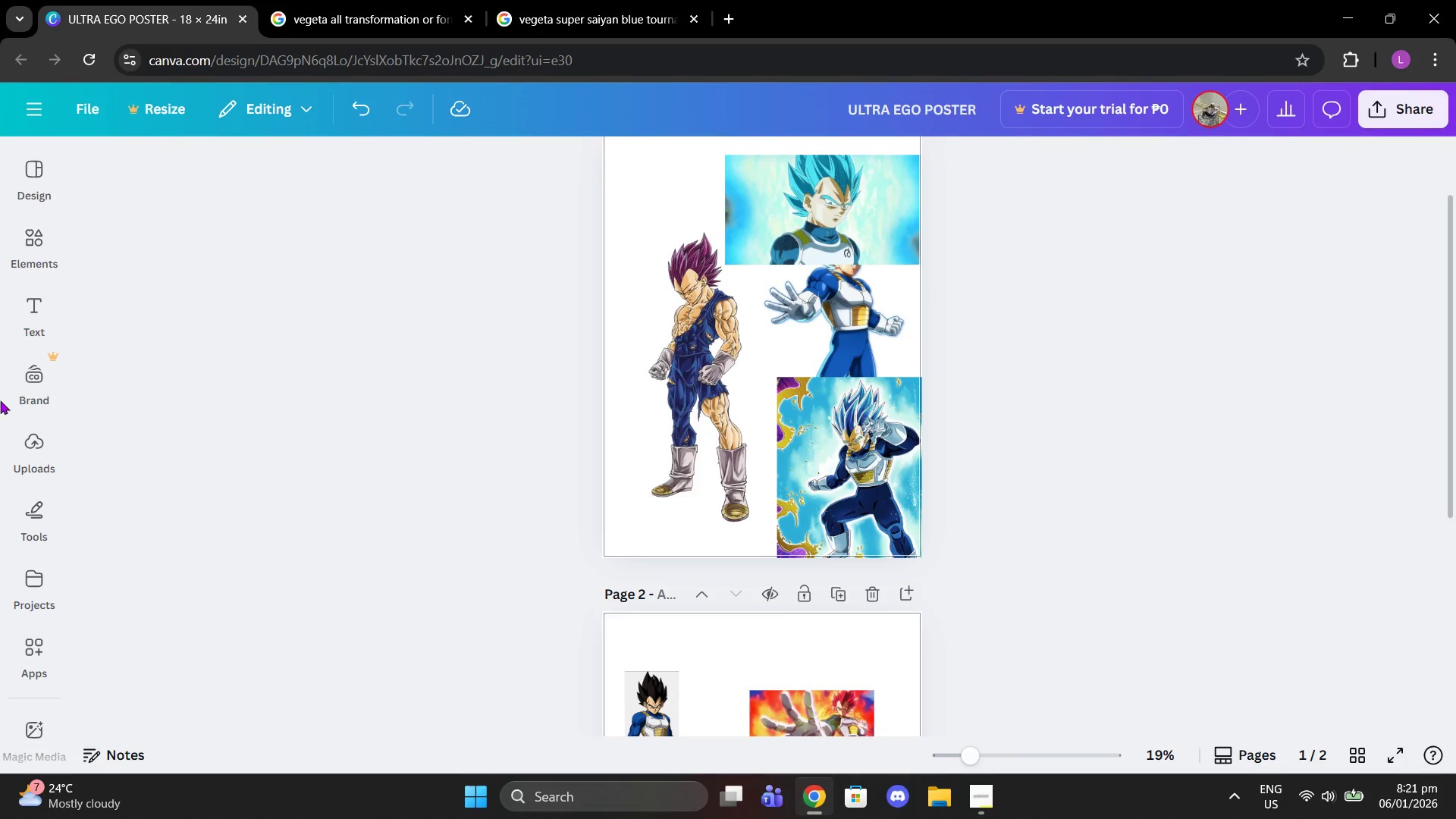 
scroll: coordinate [820, 319], scroll_direction: up, amount: 1.0
 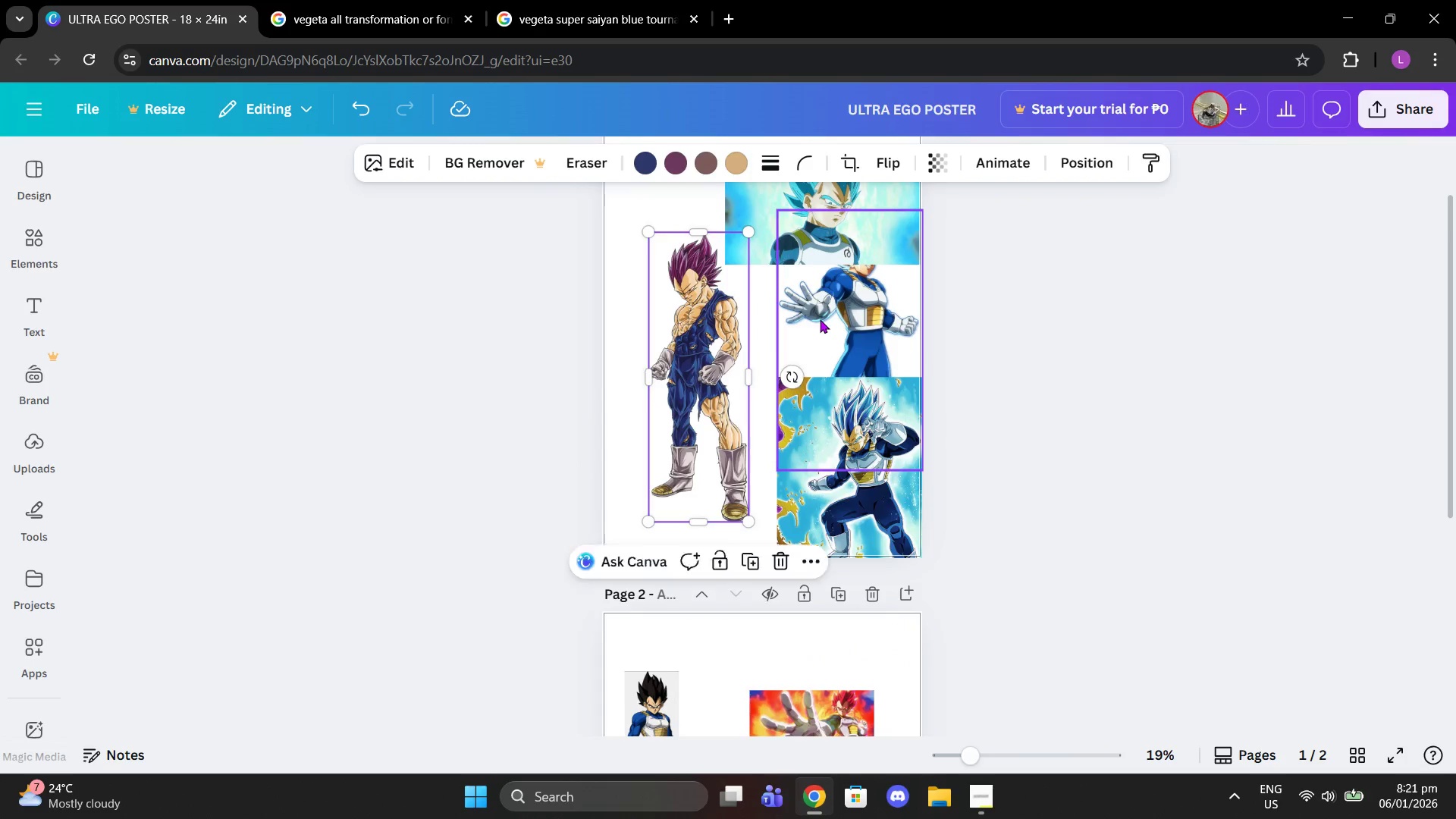 
mouse_move([52, 301])
 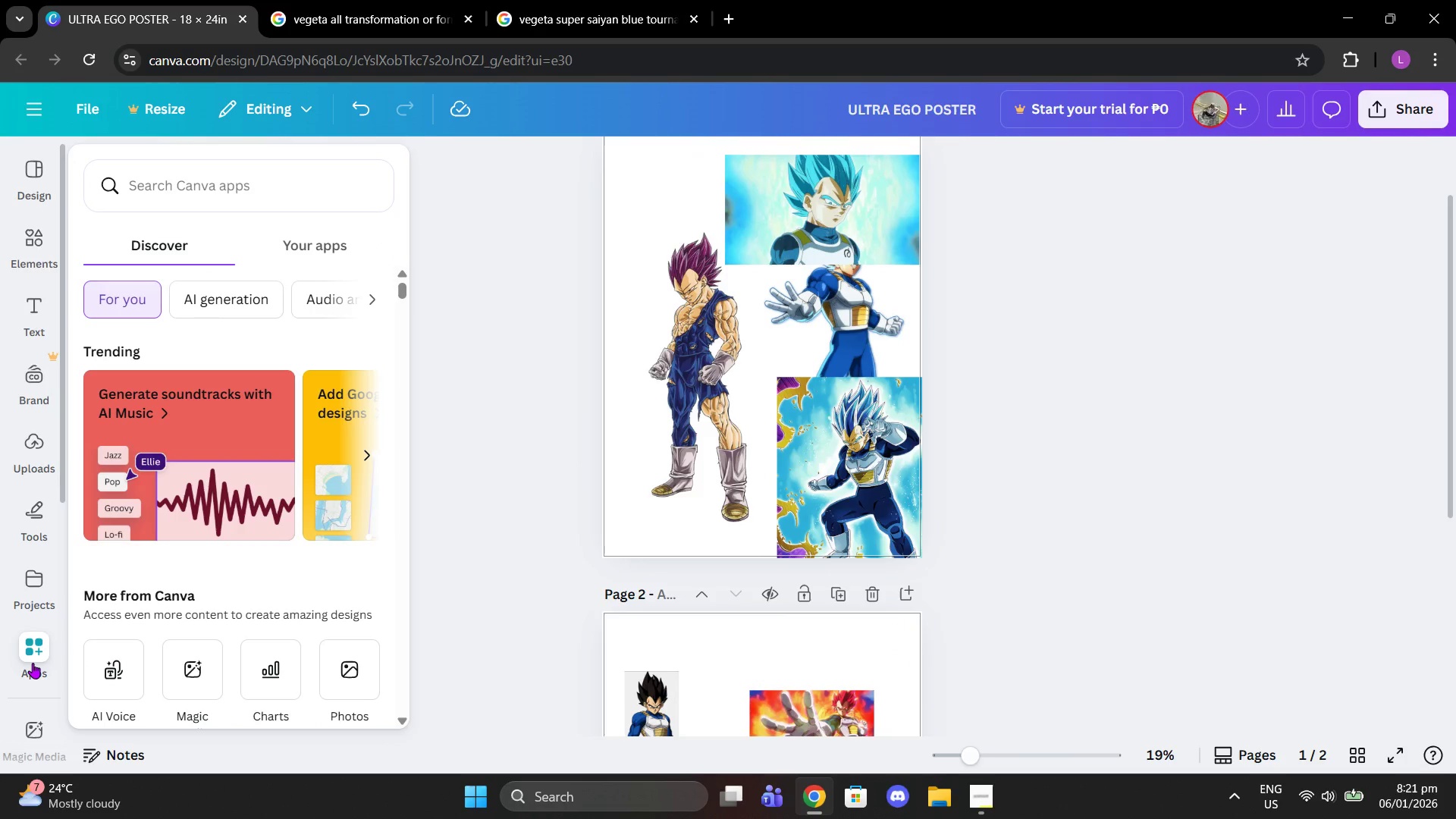 
left_click([33, 663])
 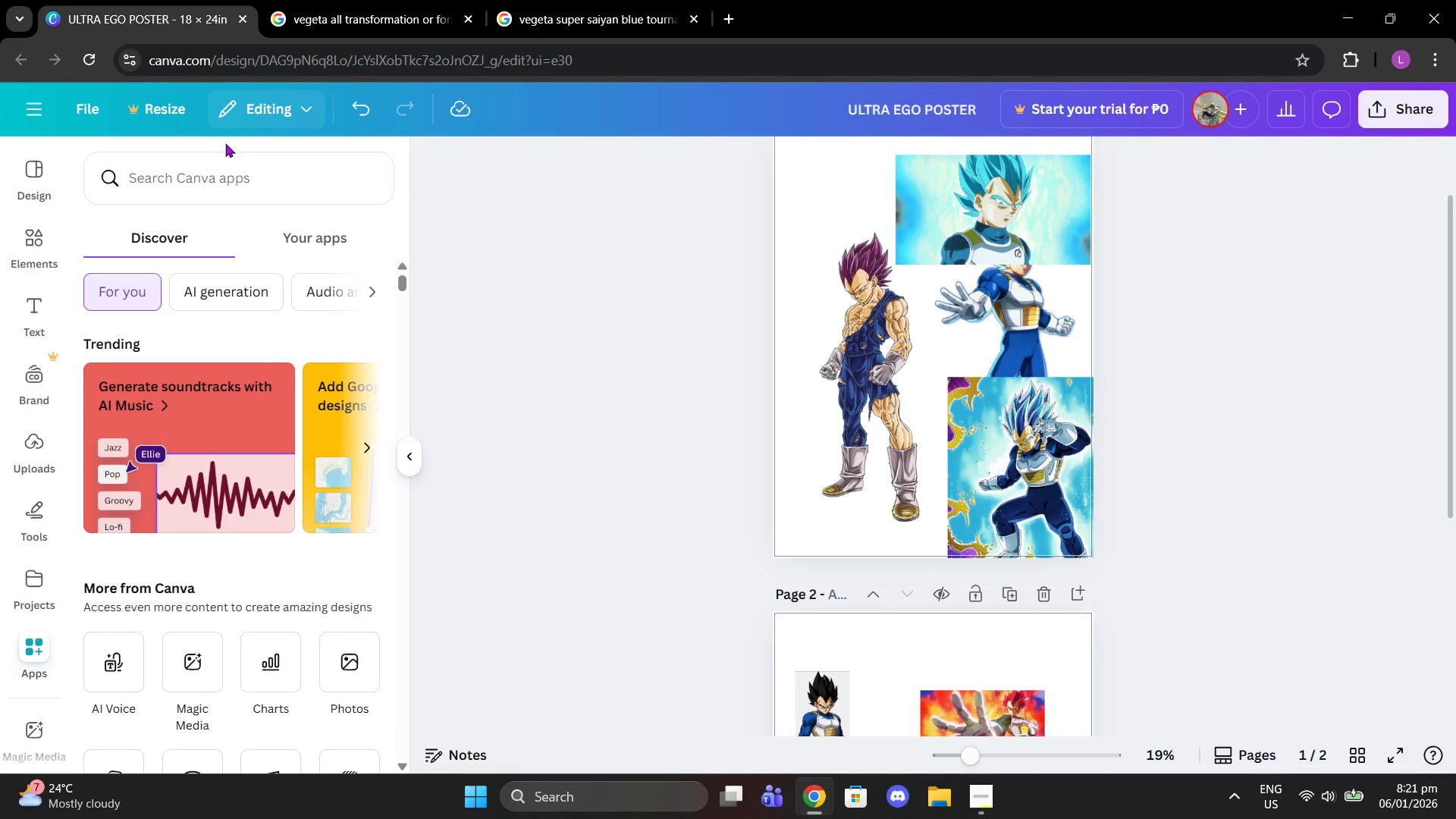 
left_click([230, 174])
 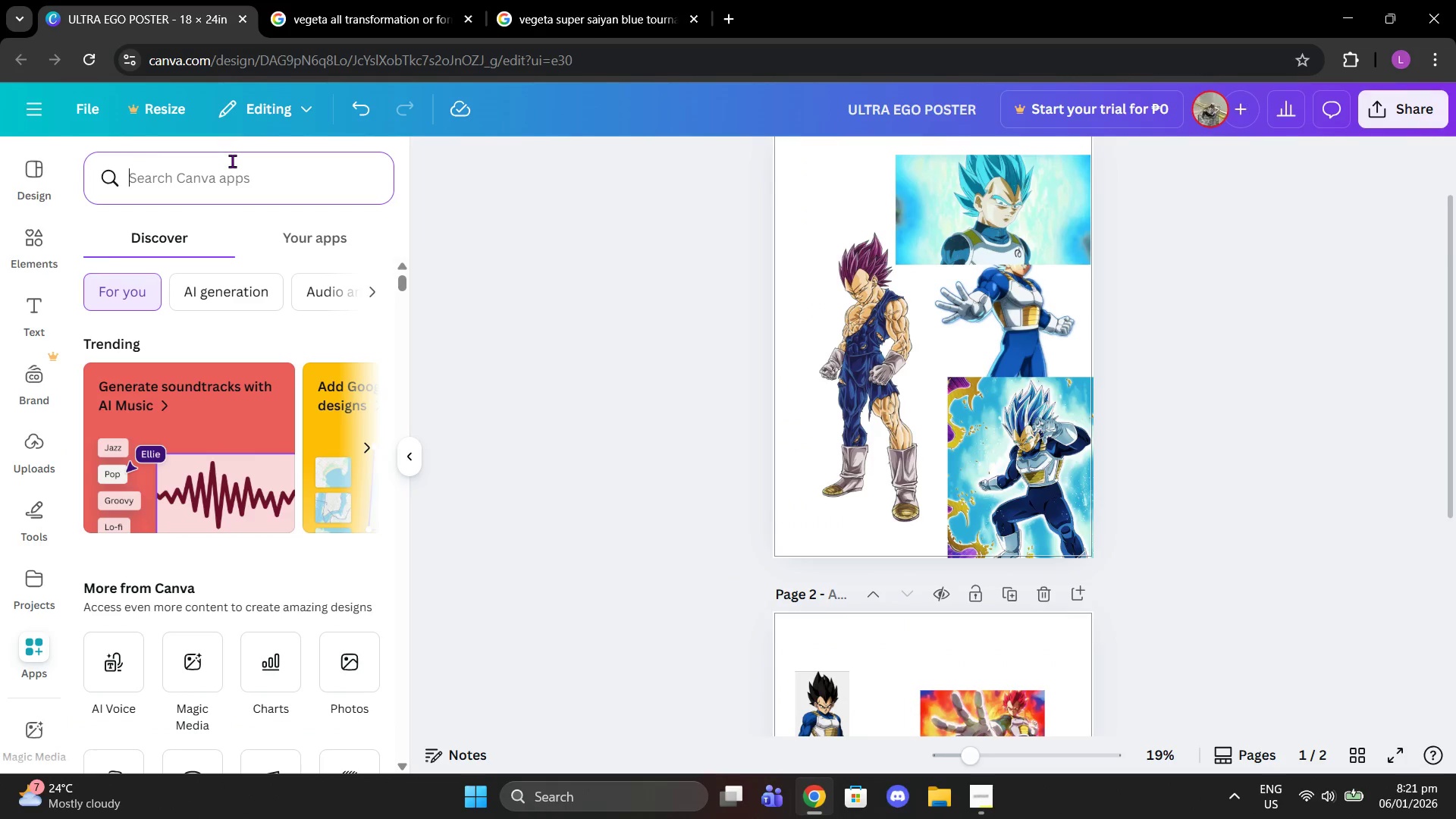 
type(tracer)
 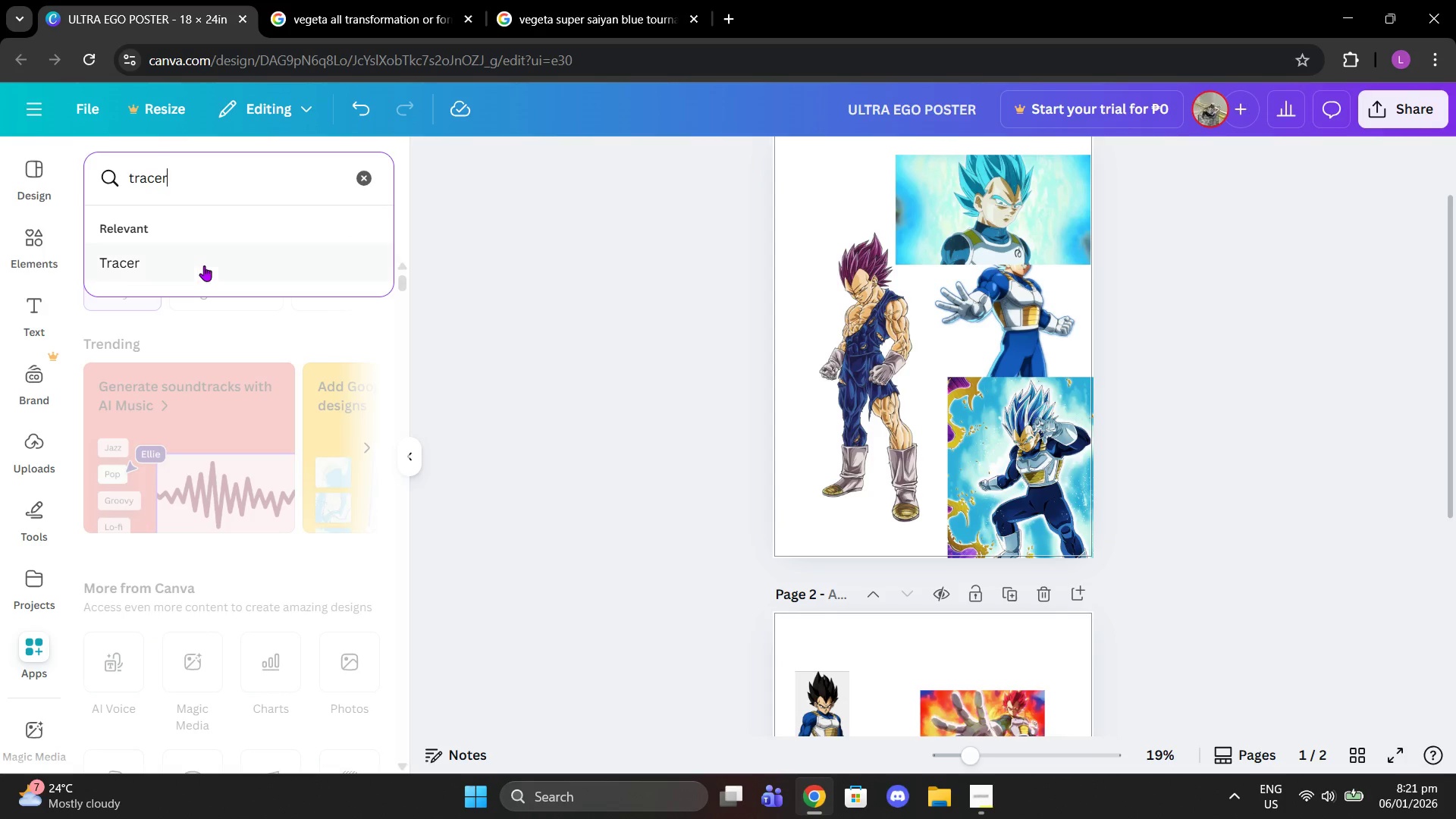 
left_click([189, 275])
 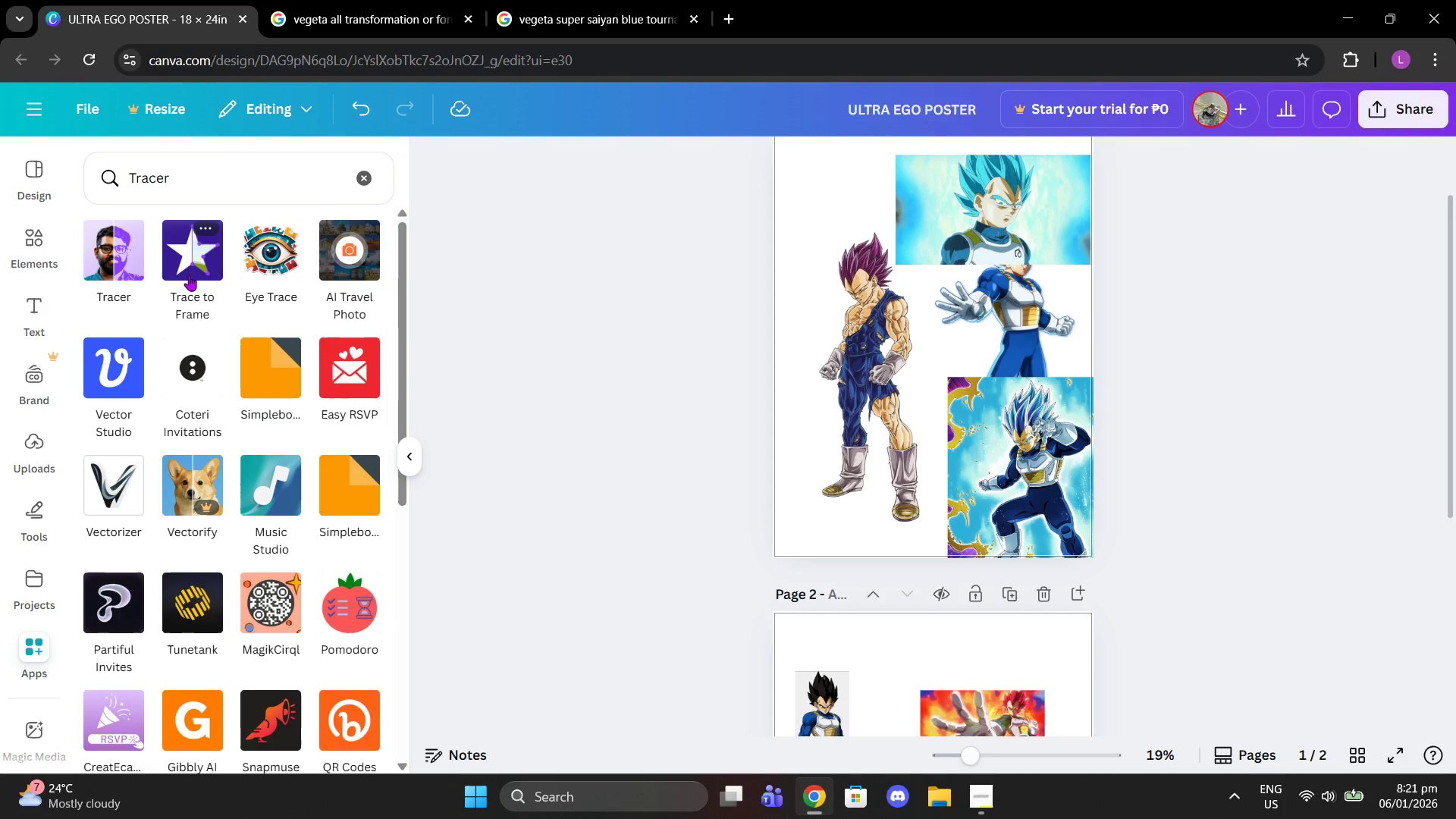 
wait(7.36)
 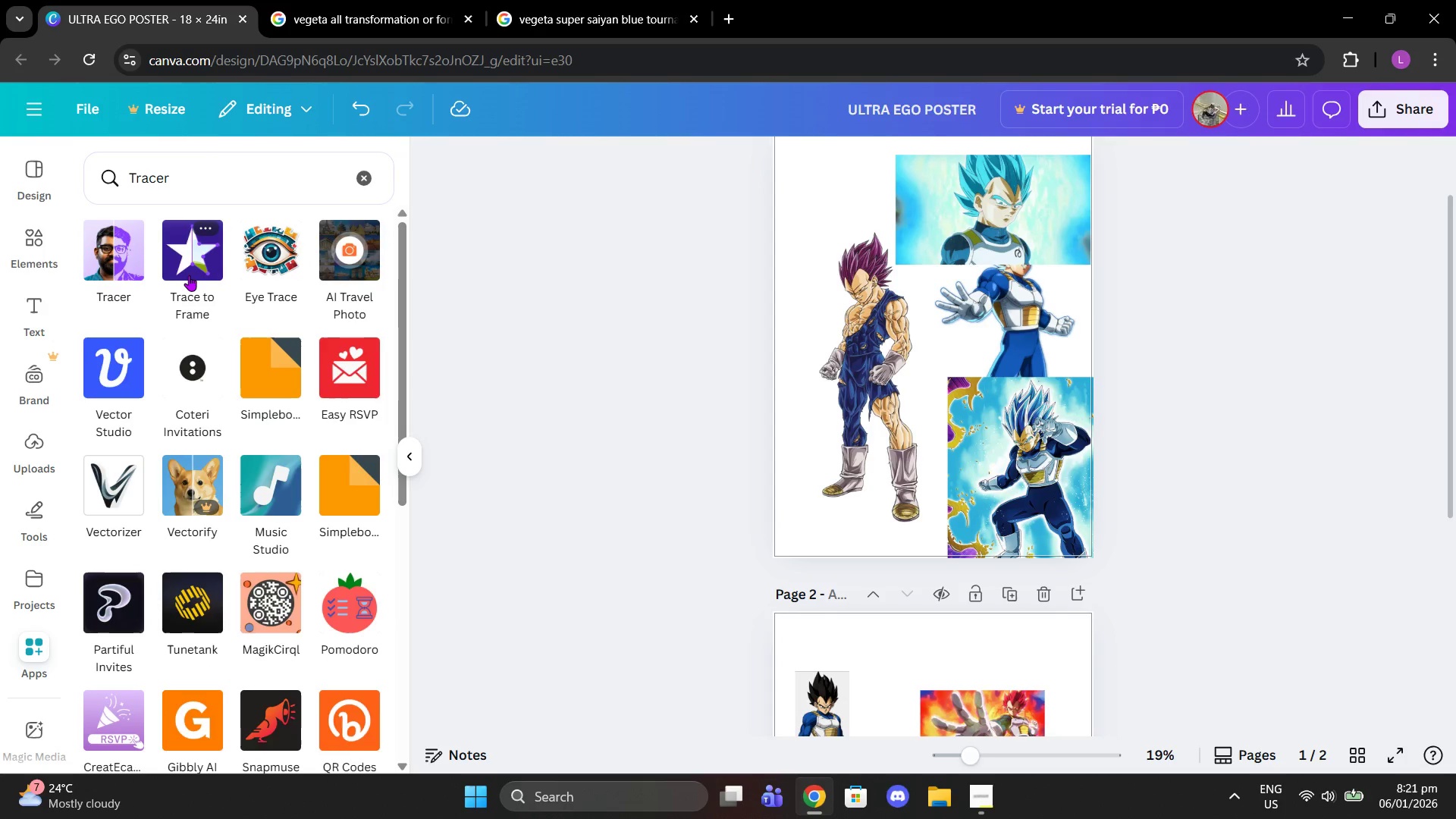 
left_click([89, 254])
 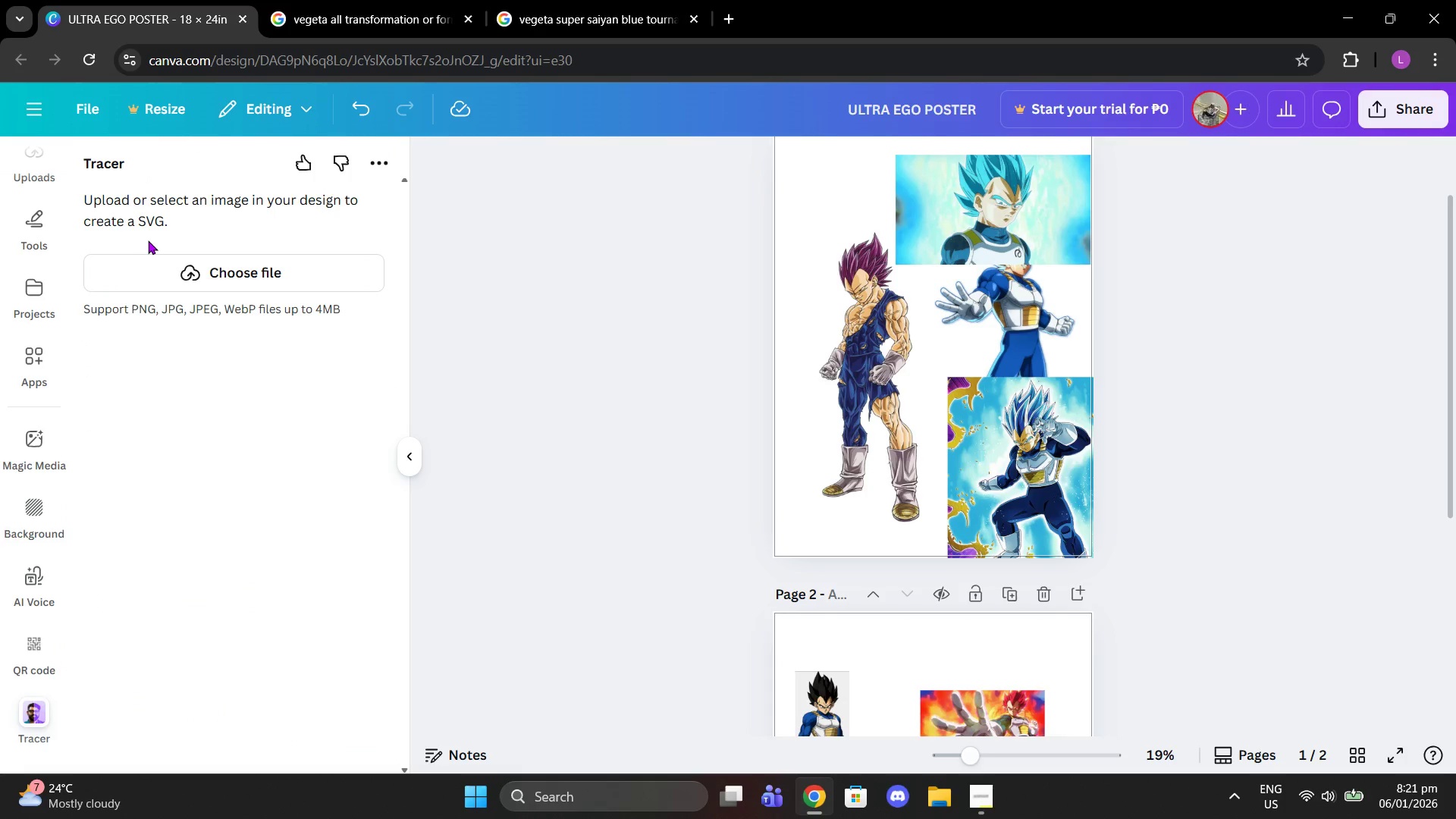 
left_click([297, 268])
 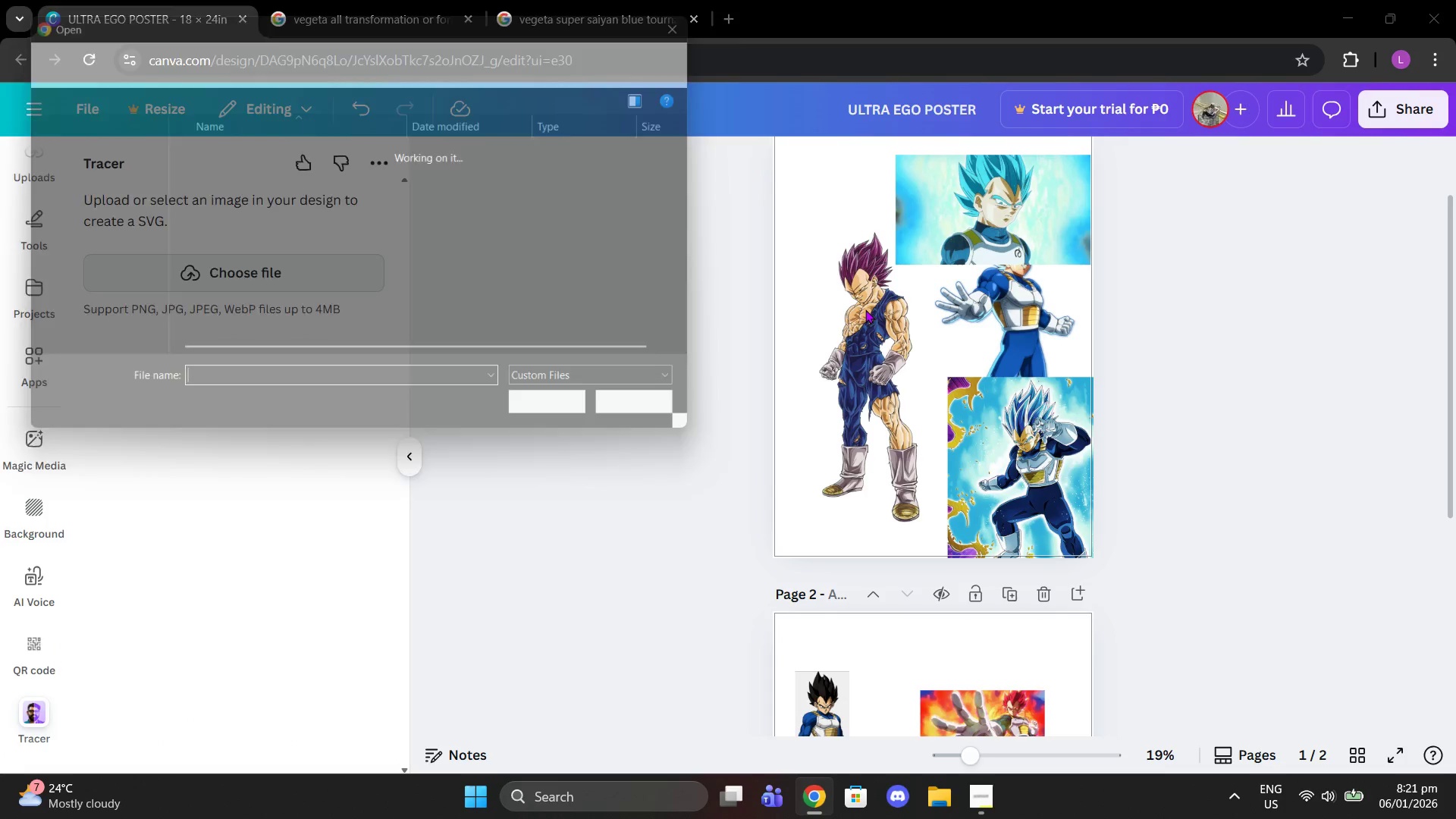 
left_click([865, 309])
 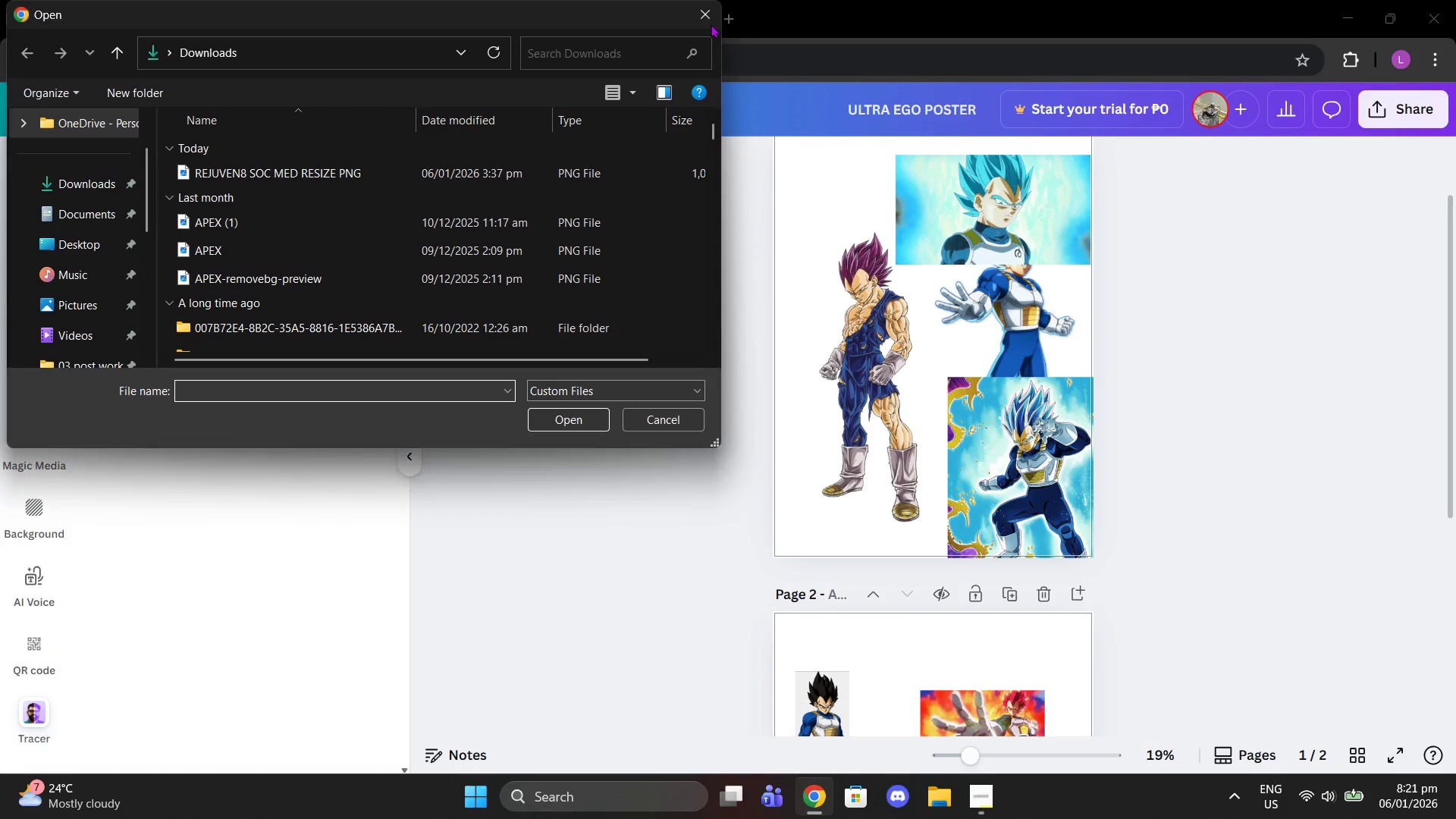 
left_click([707, 15])
 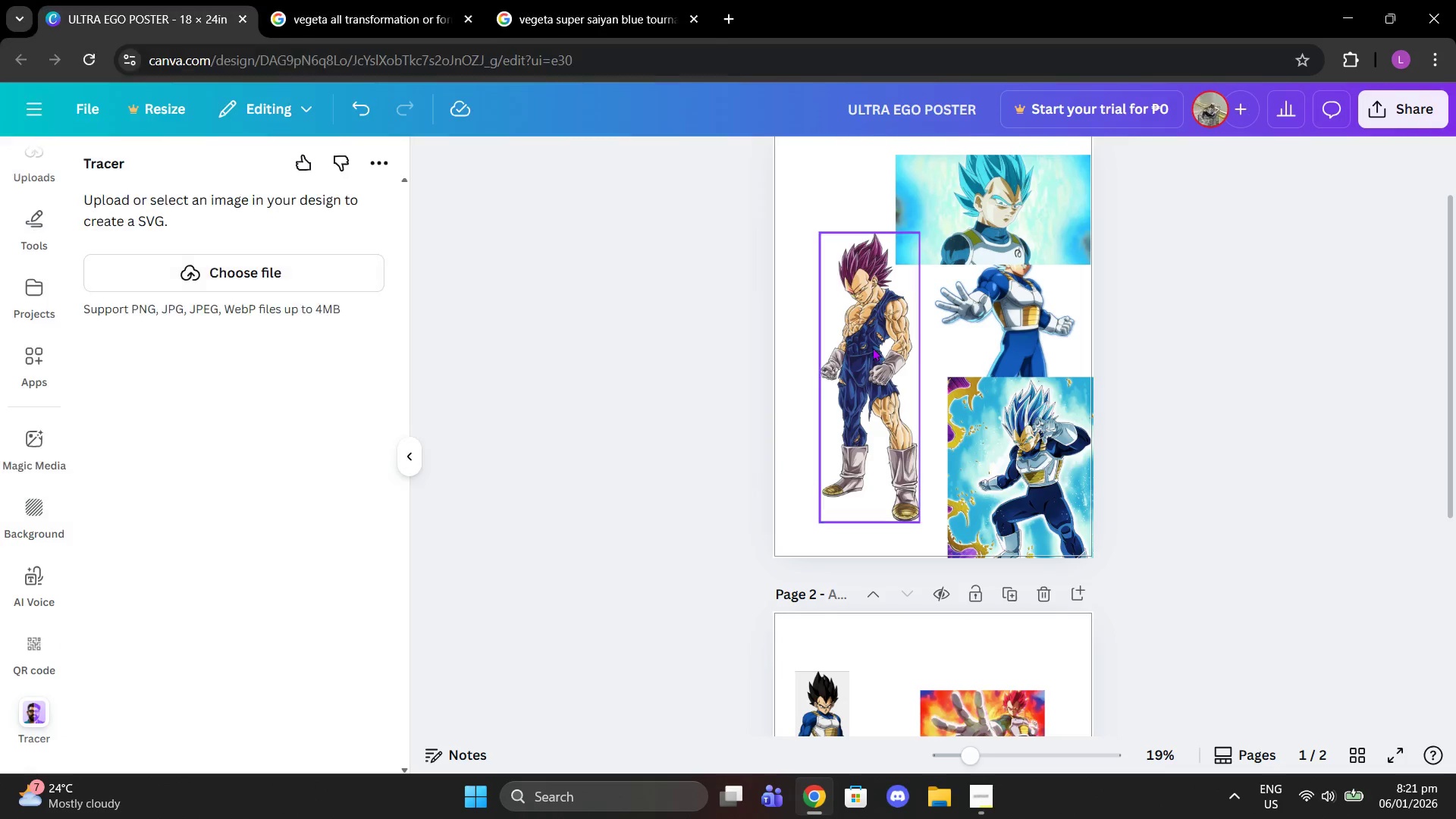 
left_click([872, 347])
 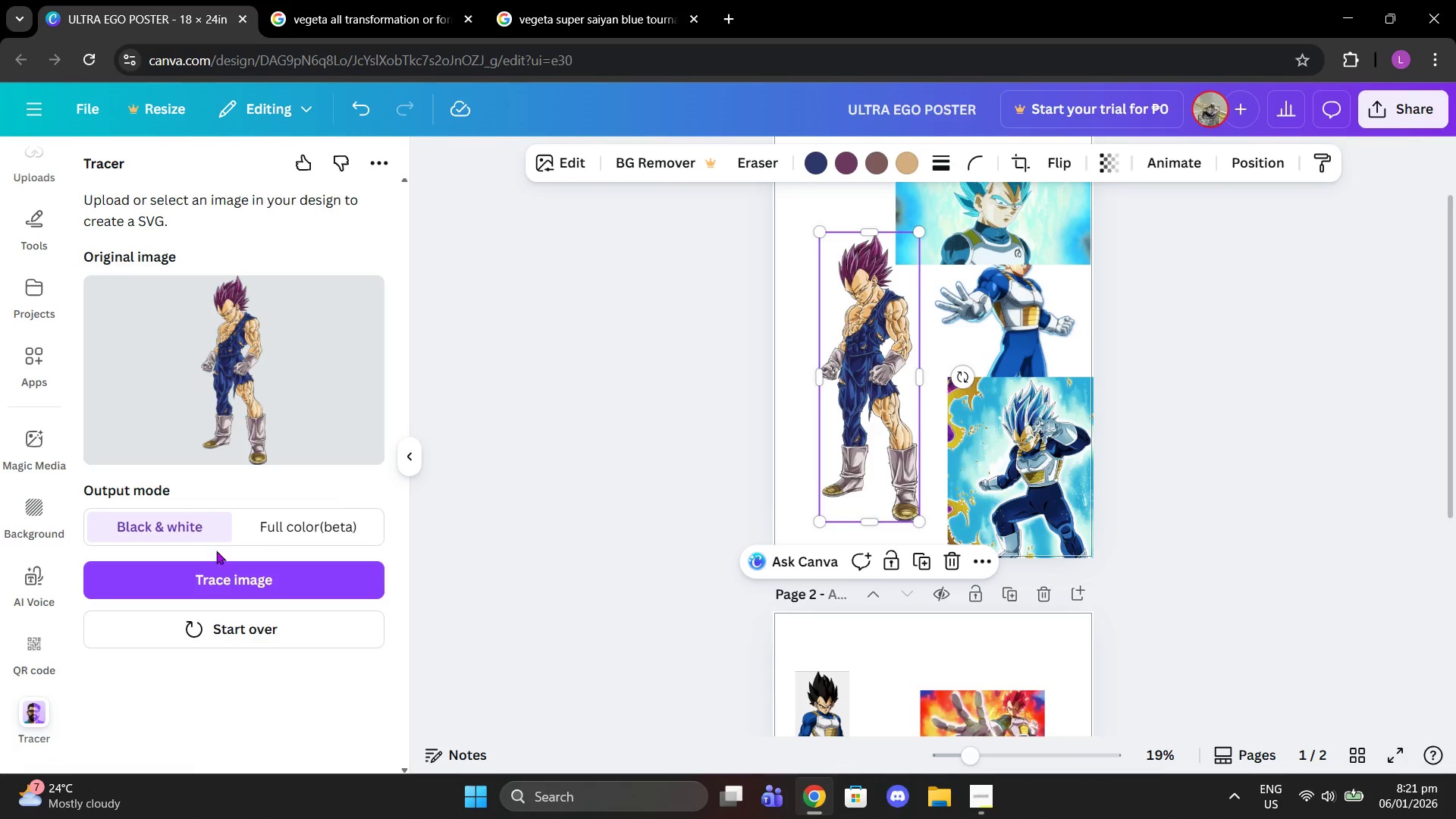 
left_click([225, 569])
 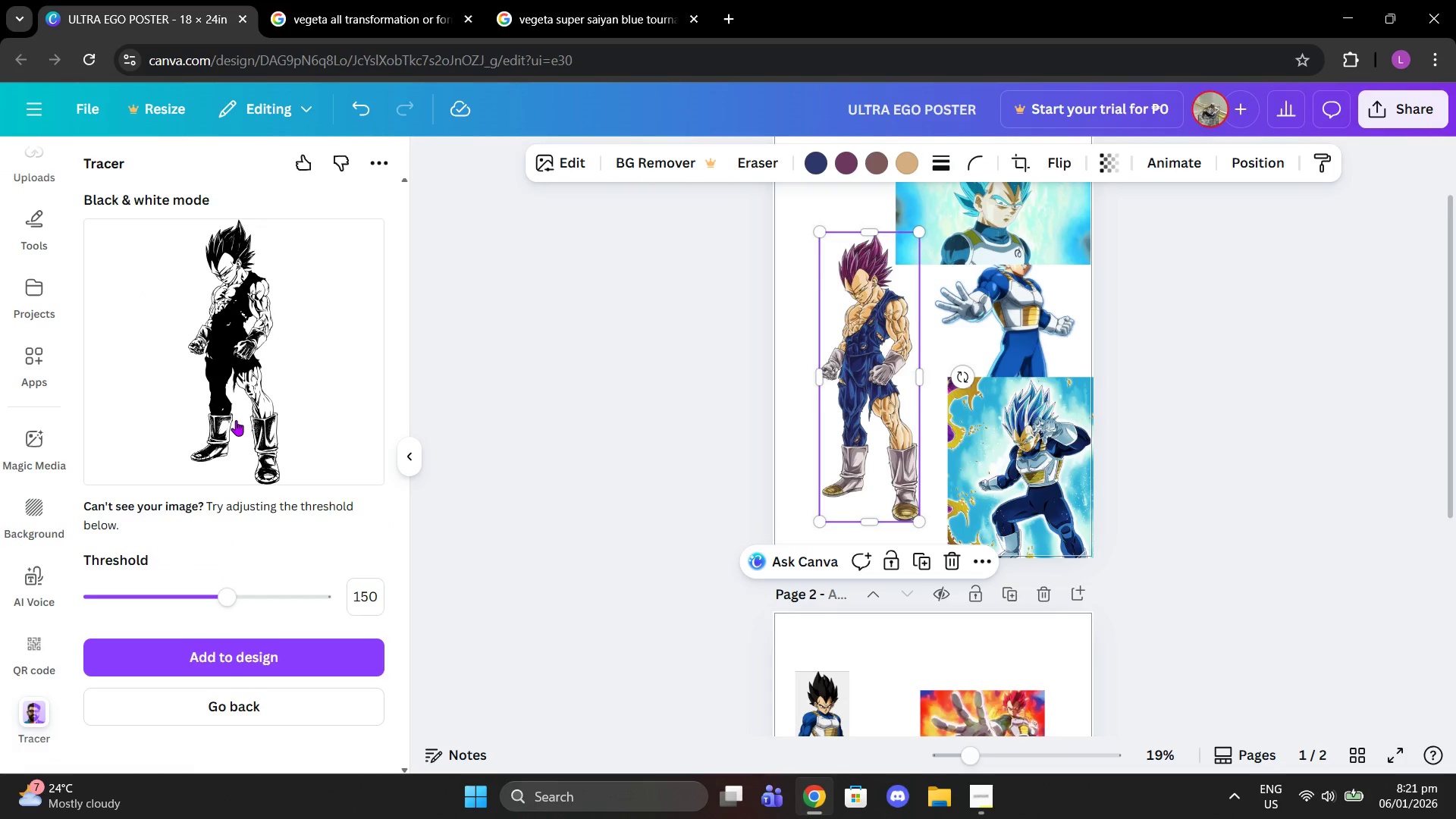 
wait(5.16)
 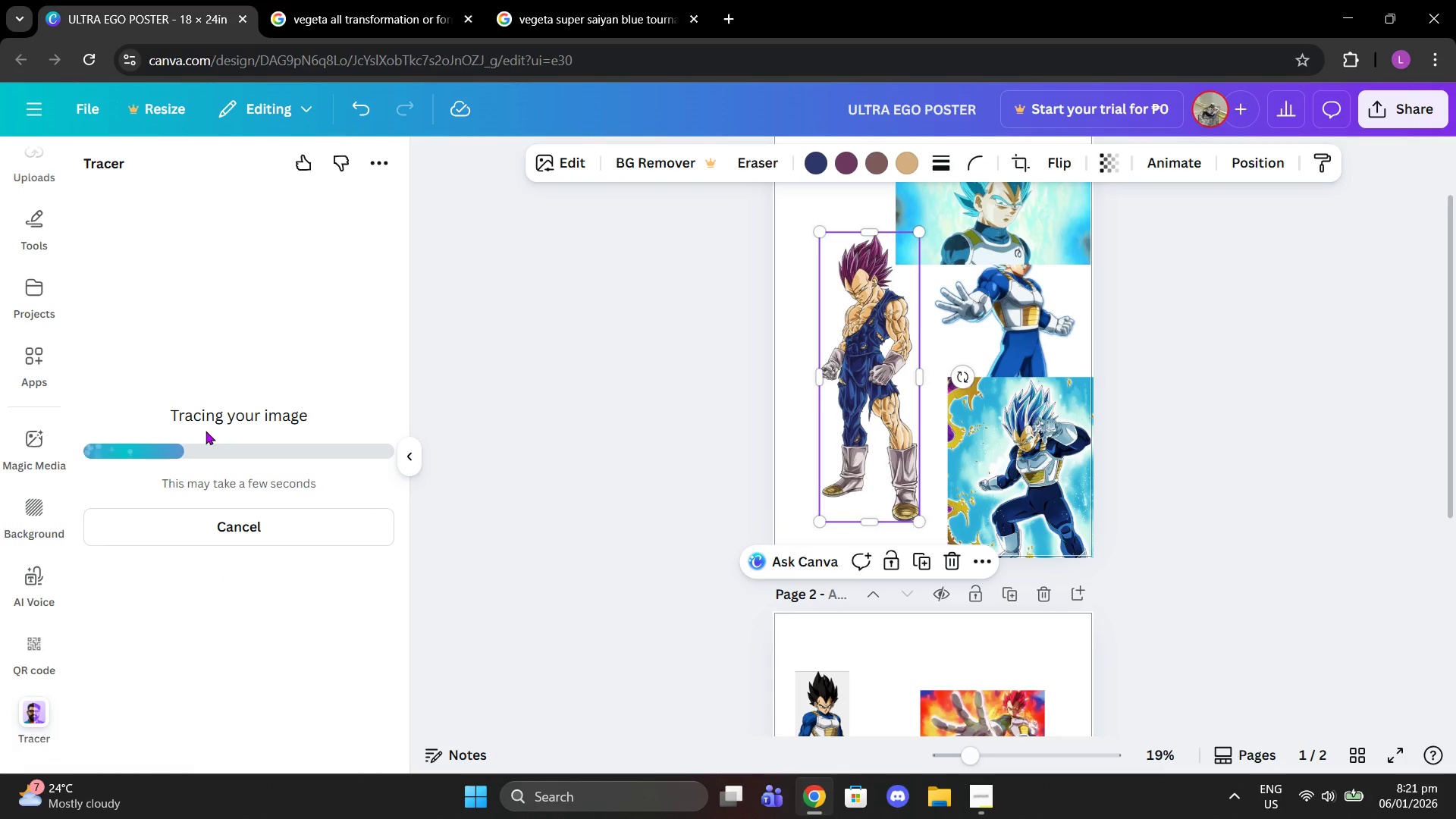 
left_click_drag(start_coordinate=[221, 594], to_coordinate=[228, 595])
 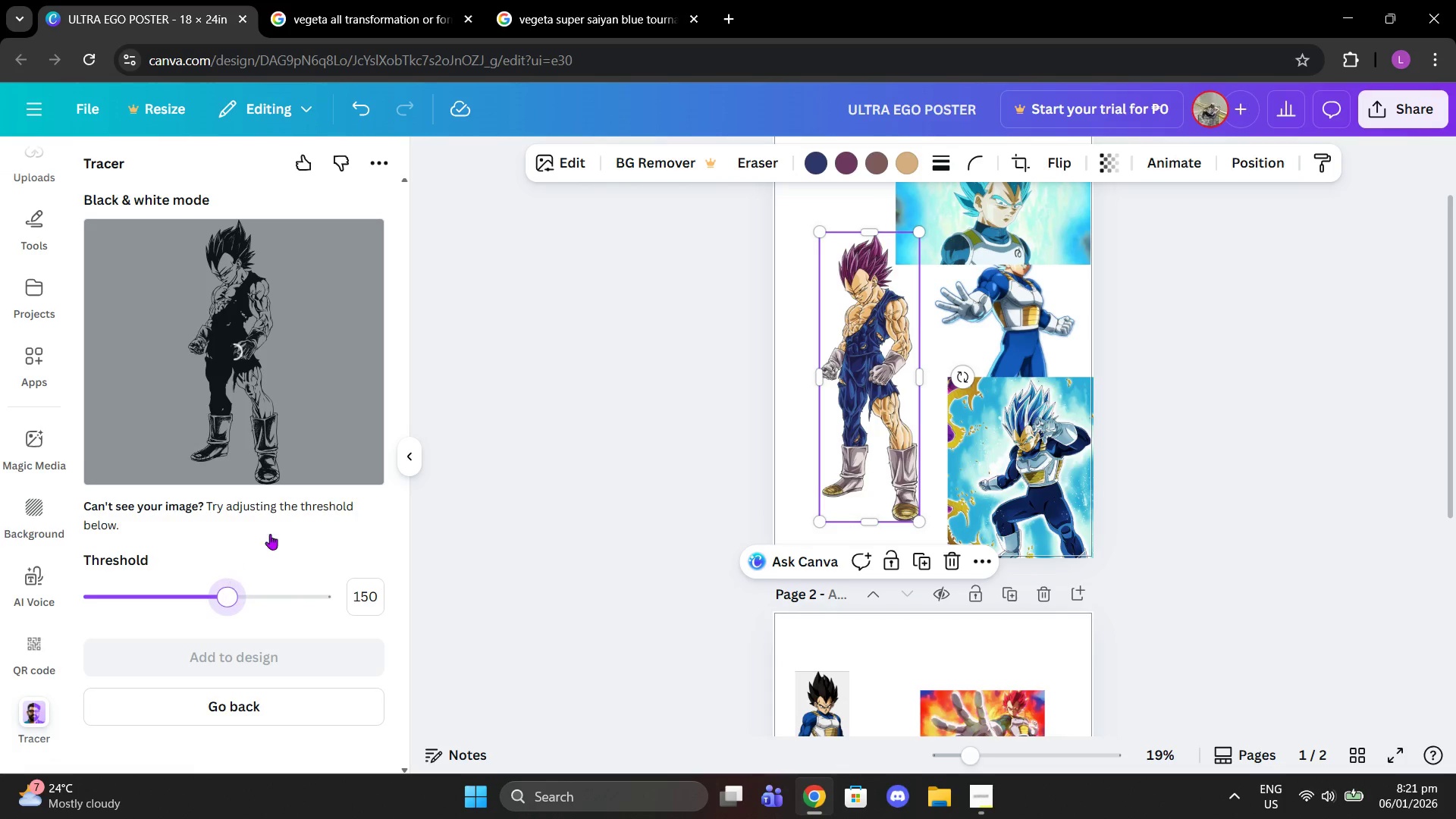 
mouse_move([334, 518])
 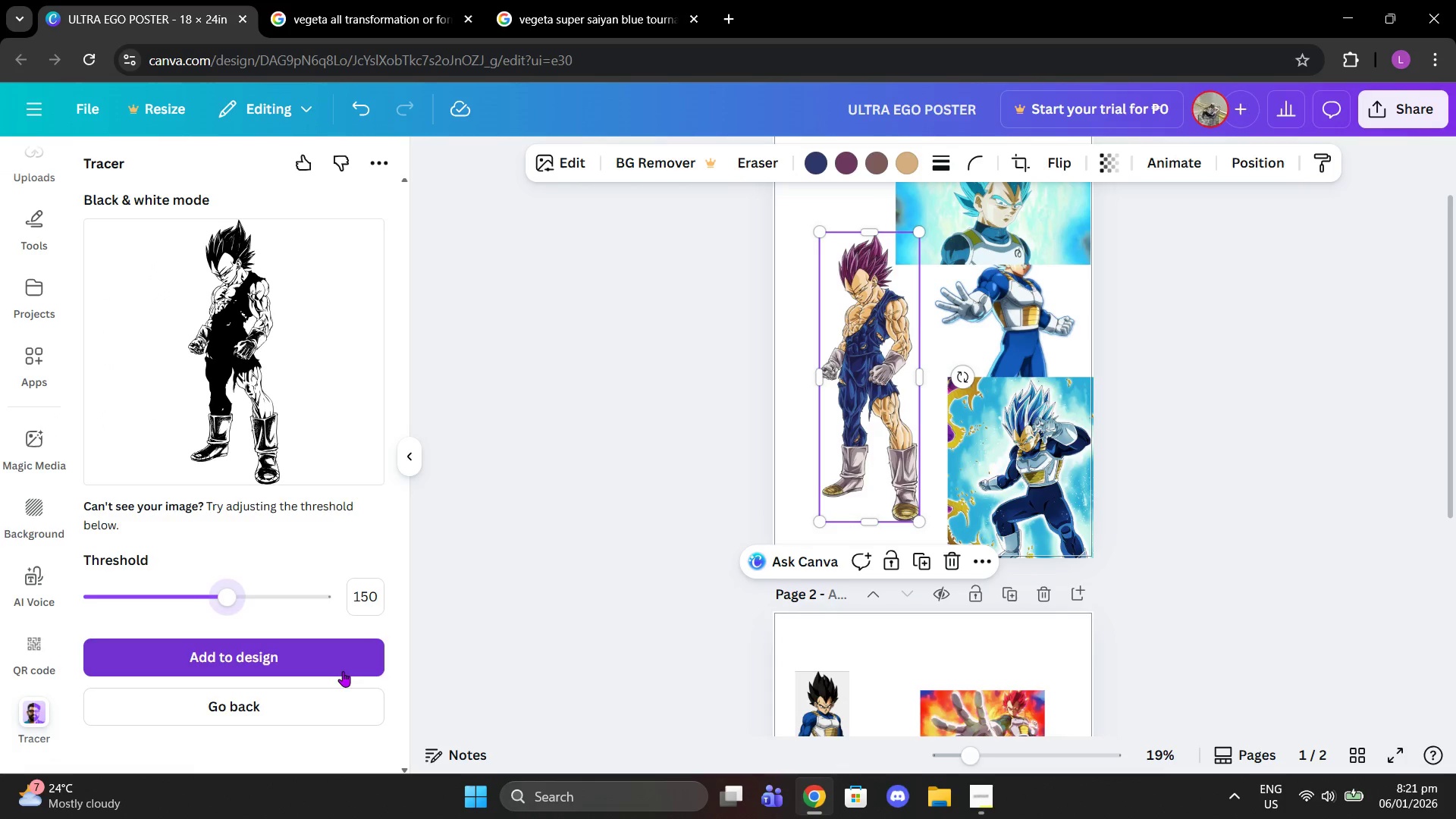 
left_click([343, 671])
 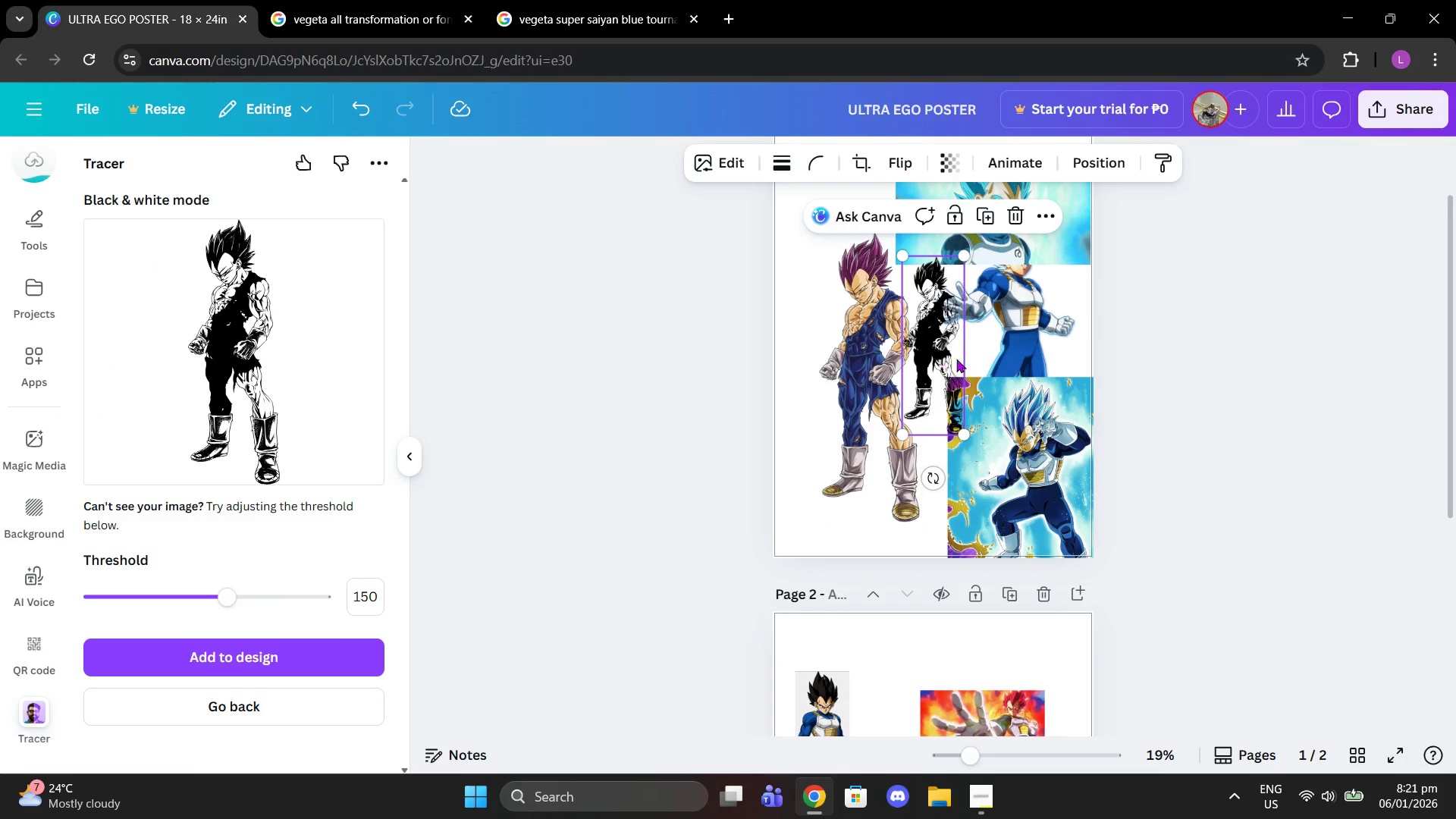 
left_click_drag(start_coordinate=[921, 357], to_coordinate=[886, 358])
 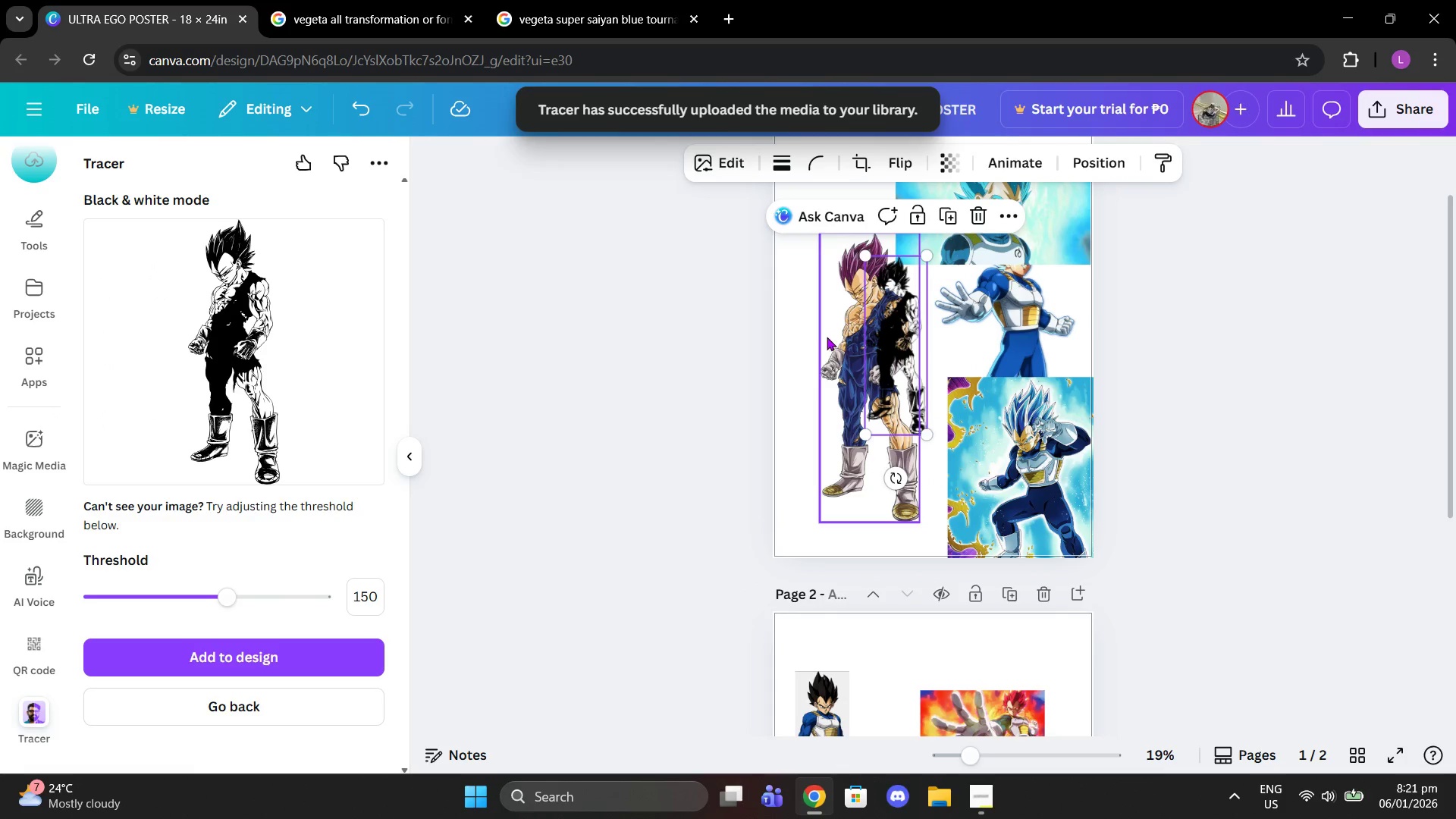 
left_click([827, 337])
 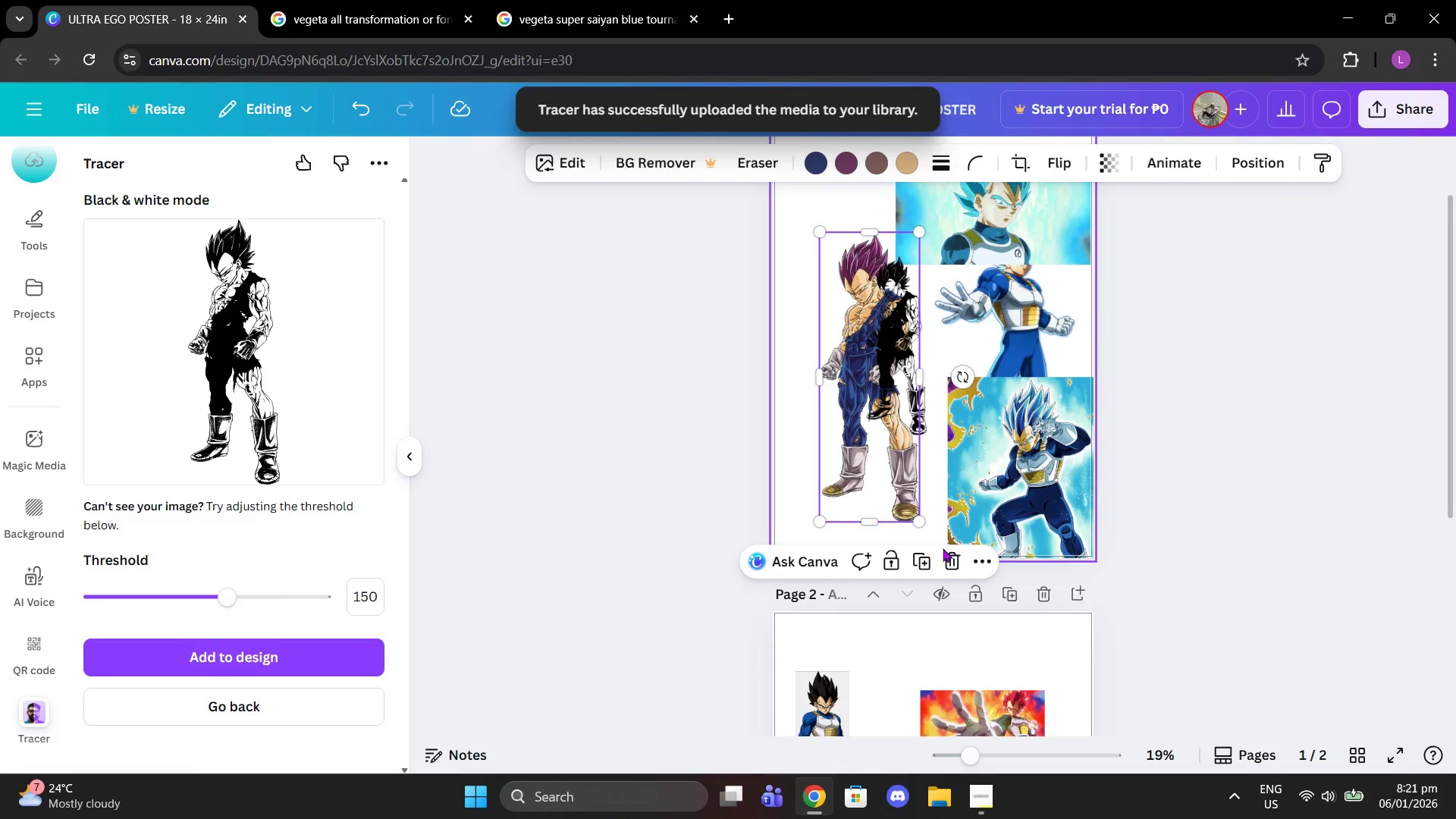 
double_click([893, 434])
 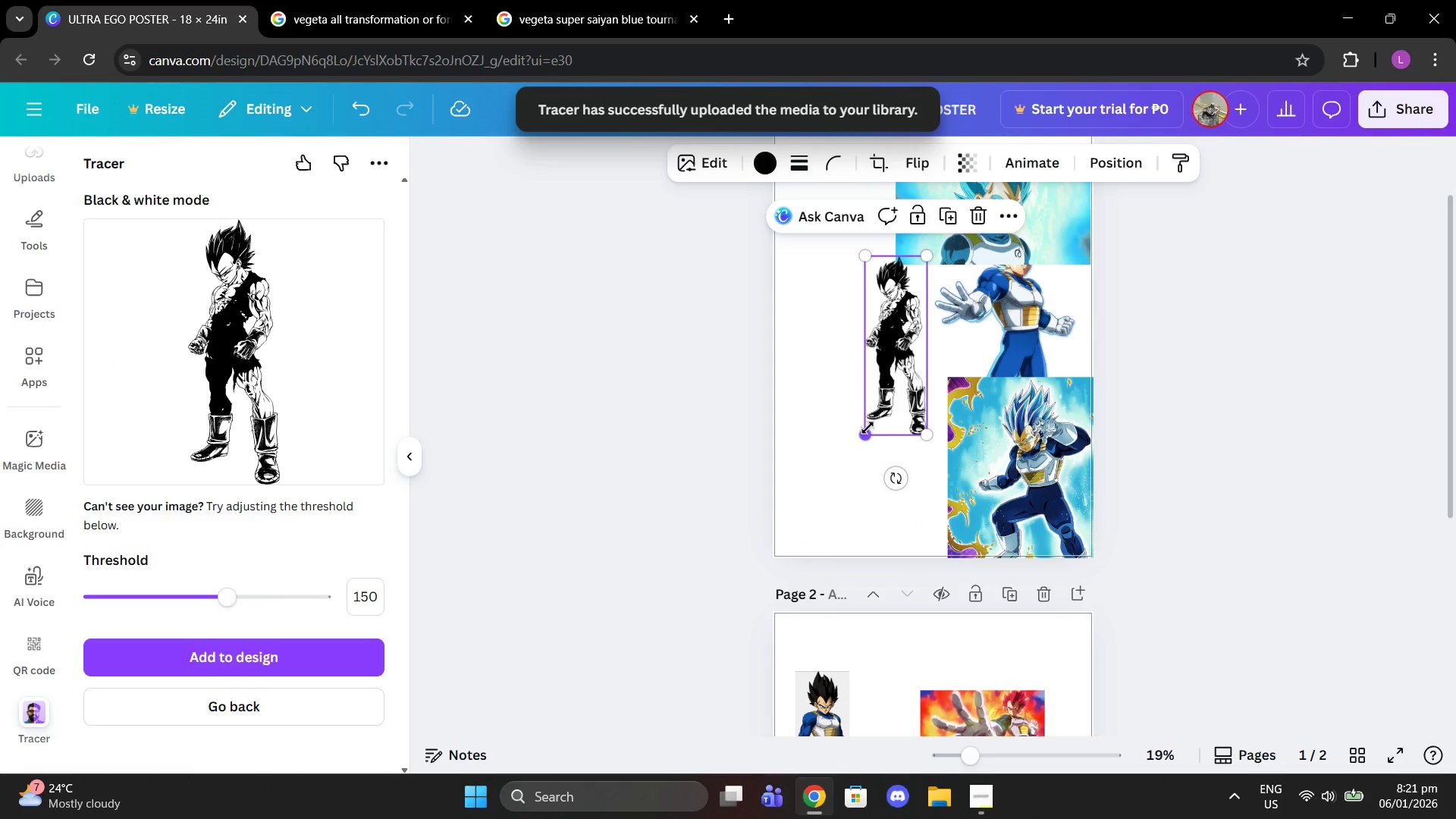 
left_click_drag(start_coordinate=[868, 428], to_coordinate=[808, 554])
 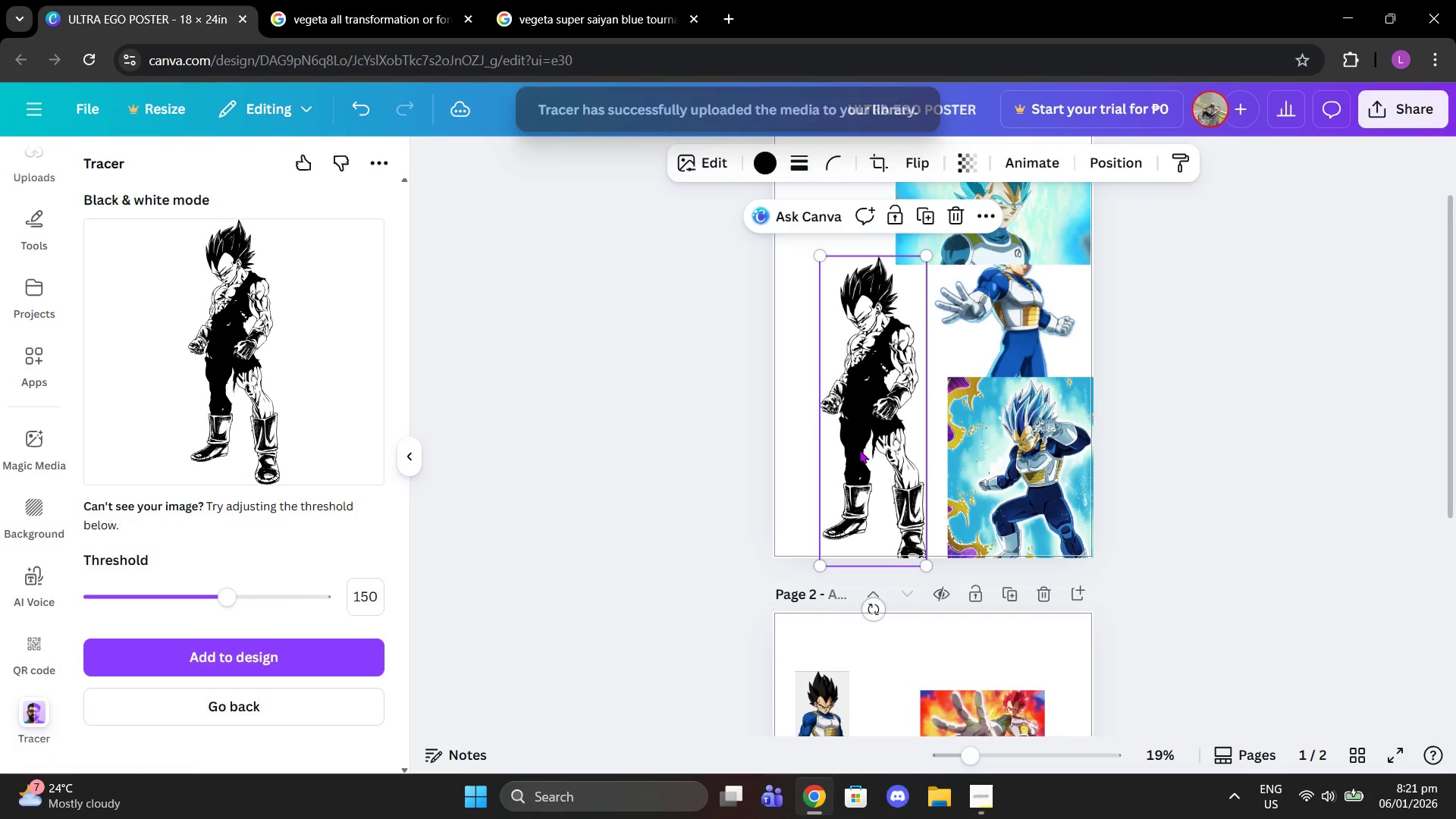 
left_click_drag(start_coordinate=[859, 450], to_coordinate=[842, 440])
 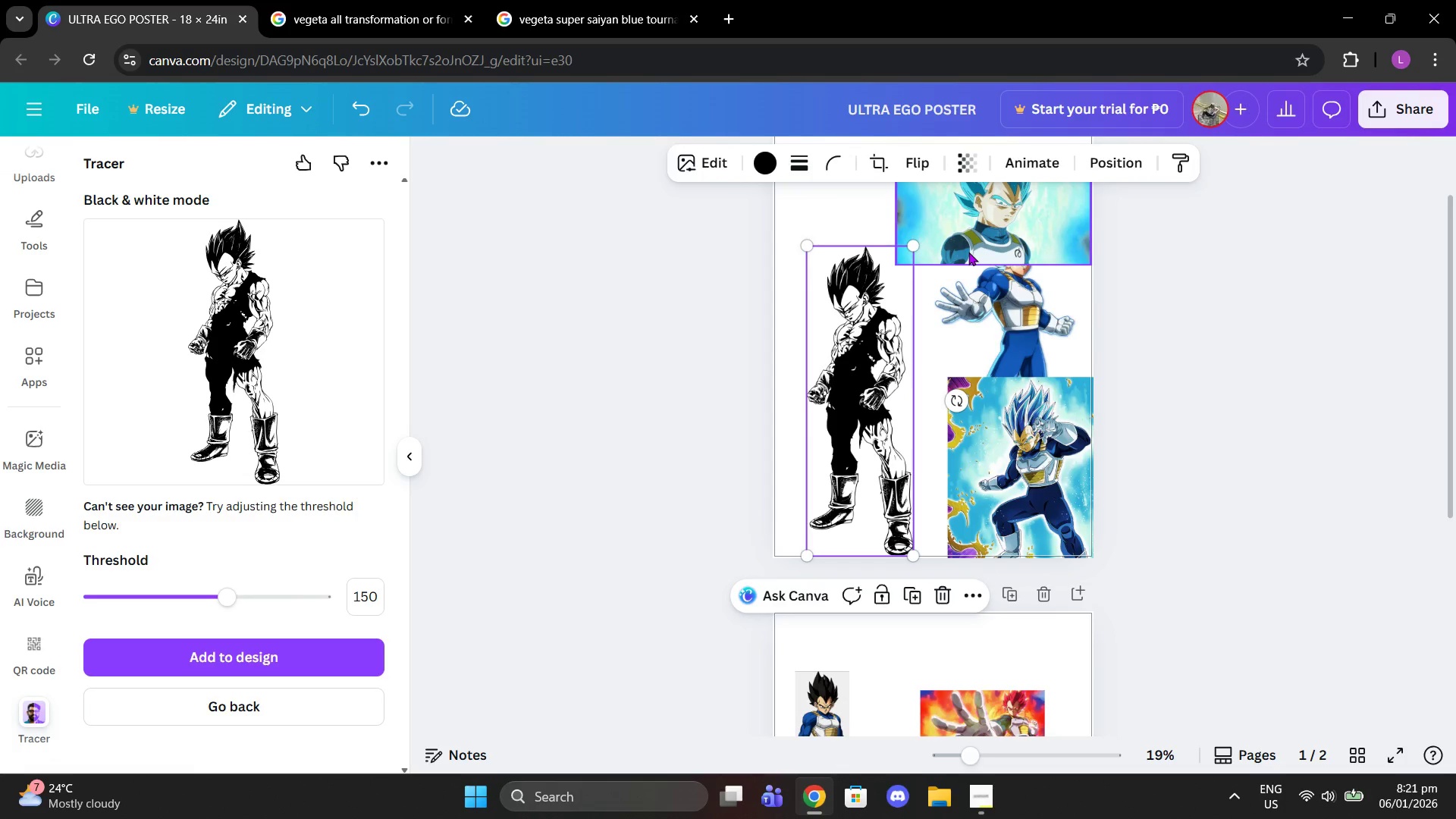 
left_click([968, 252])
 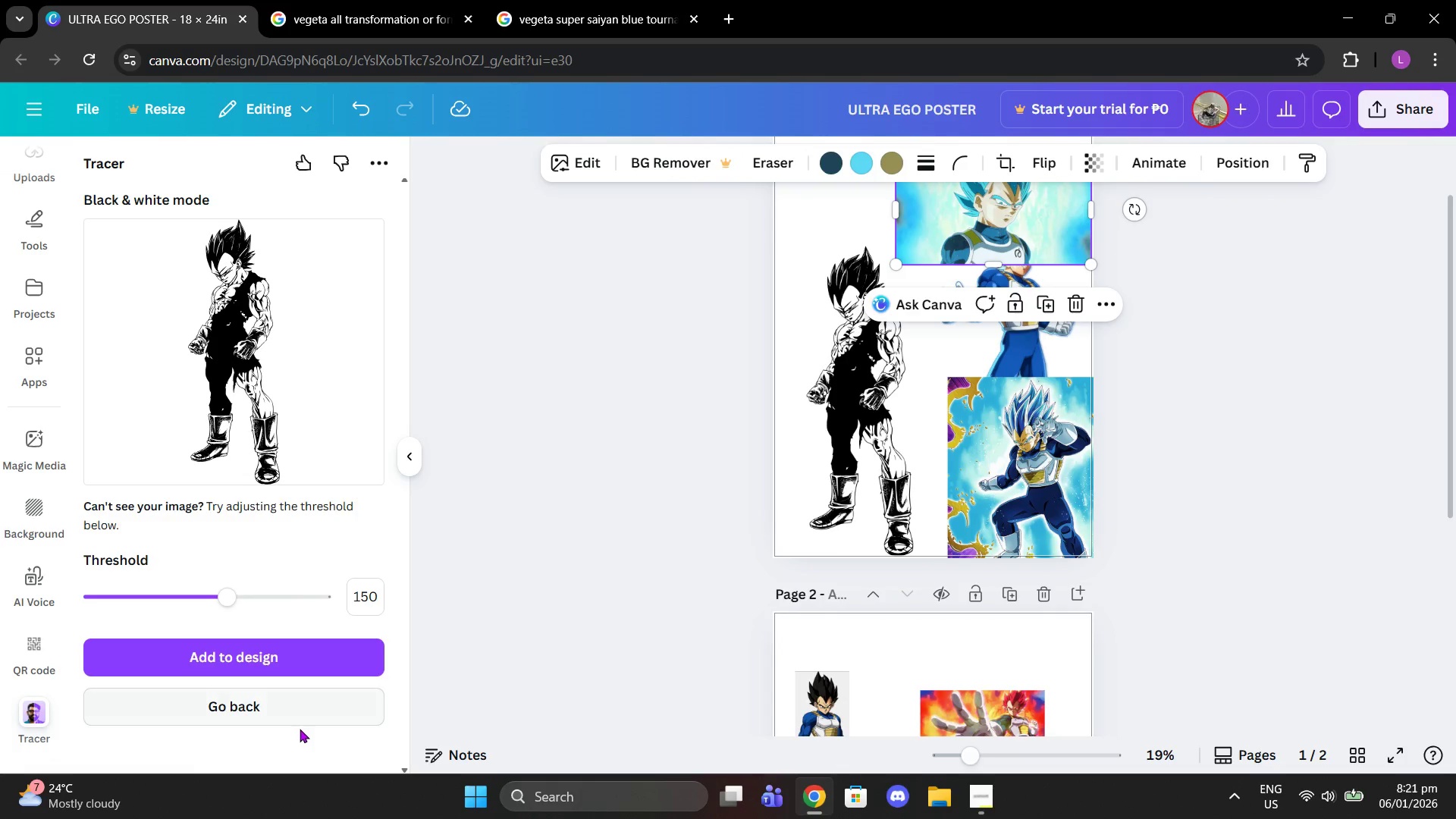 
left_click([288, 701])
 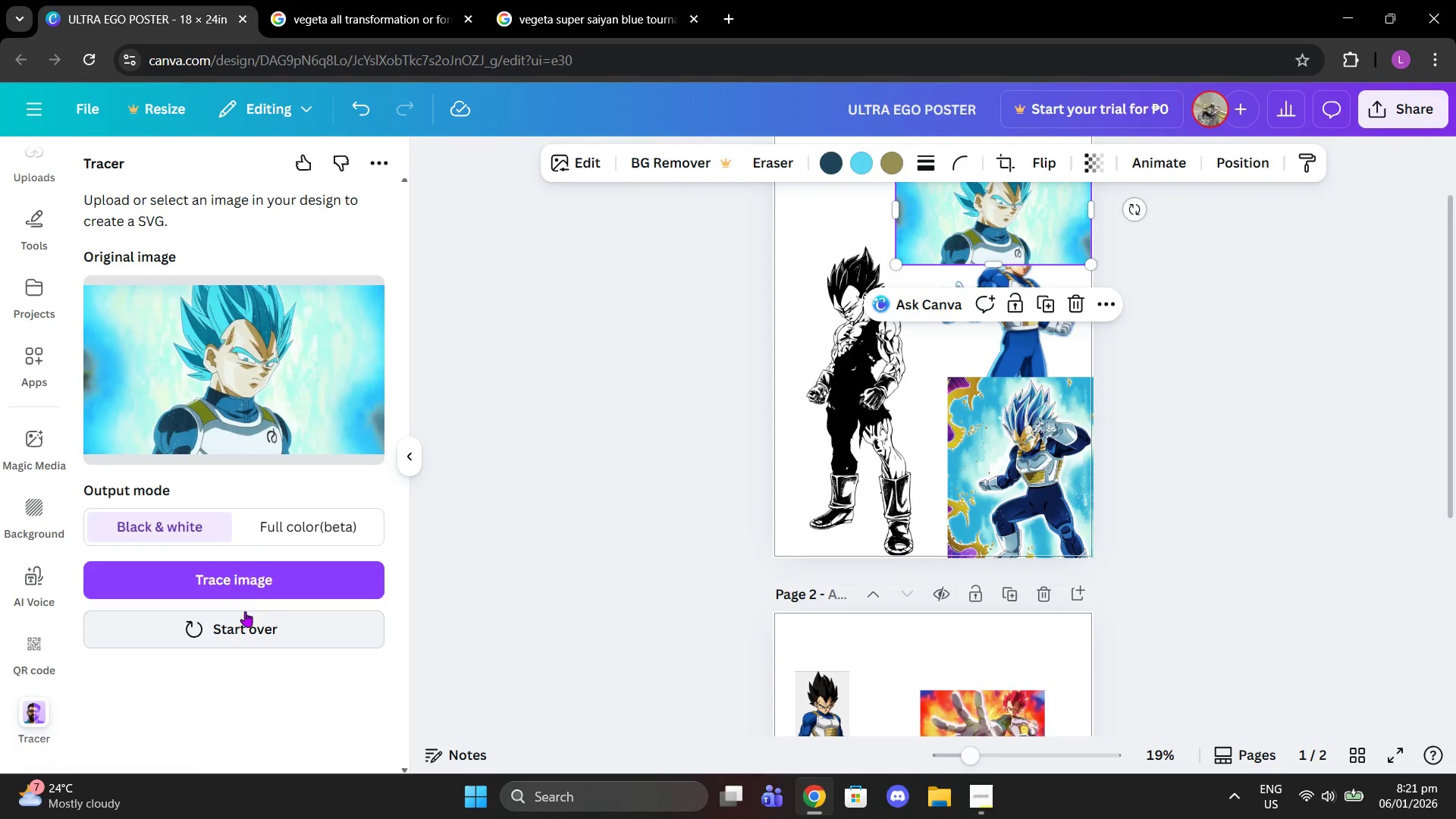 
left_click([240, 579])
 